 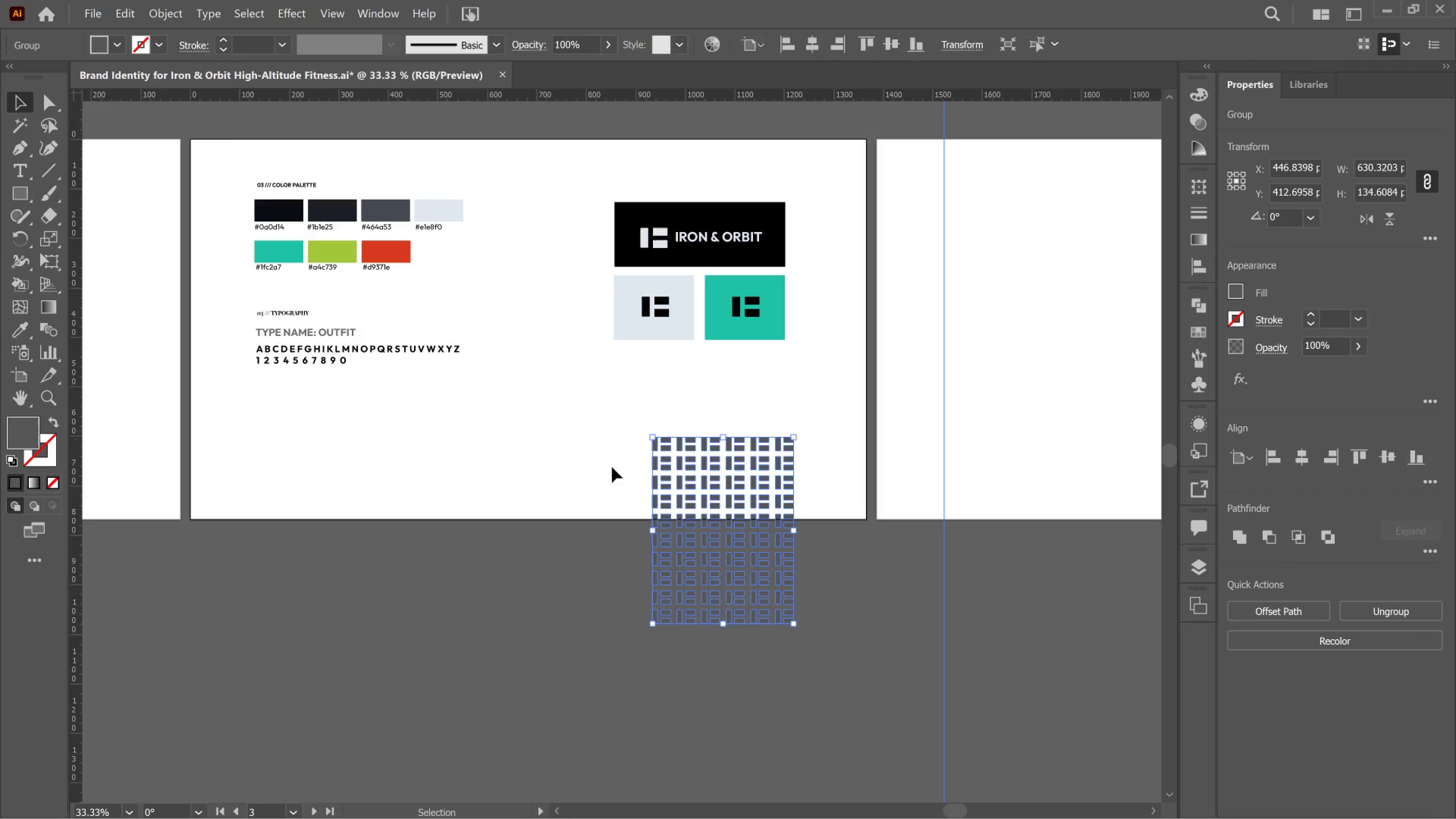 
left_click_drag(start_coordinate=[731, 499], to_coordinate=[499, 430])
 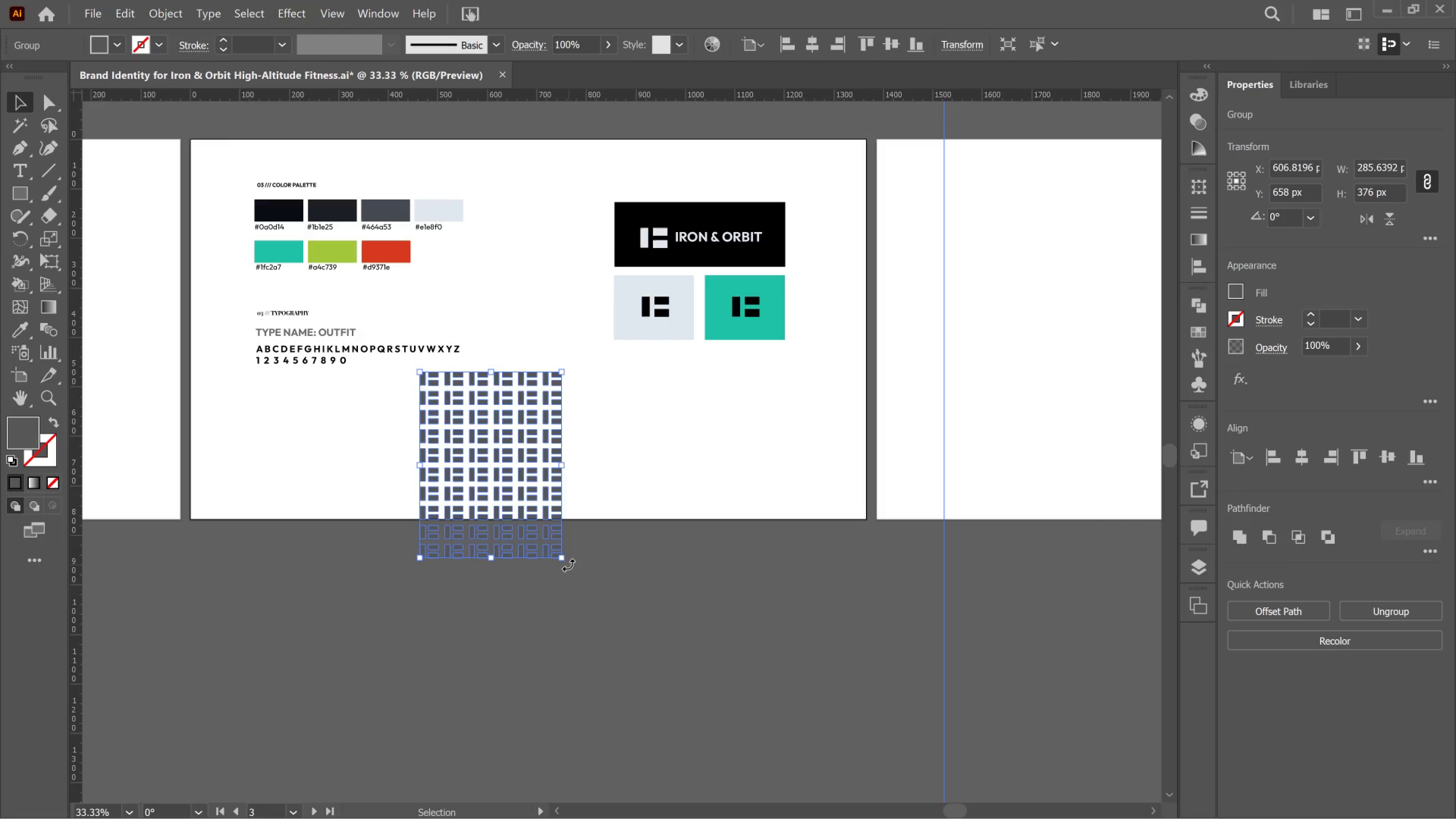 
wait(6.54)
 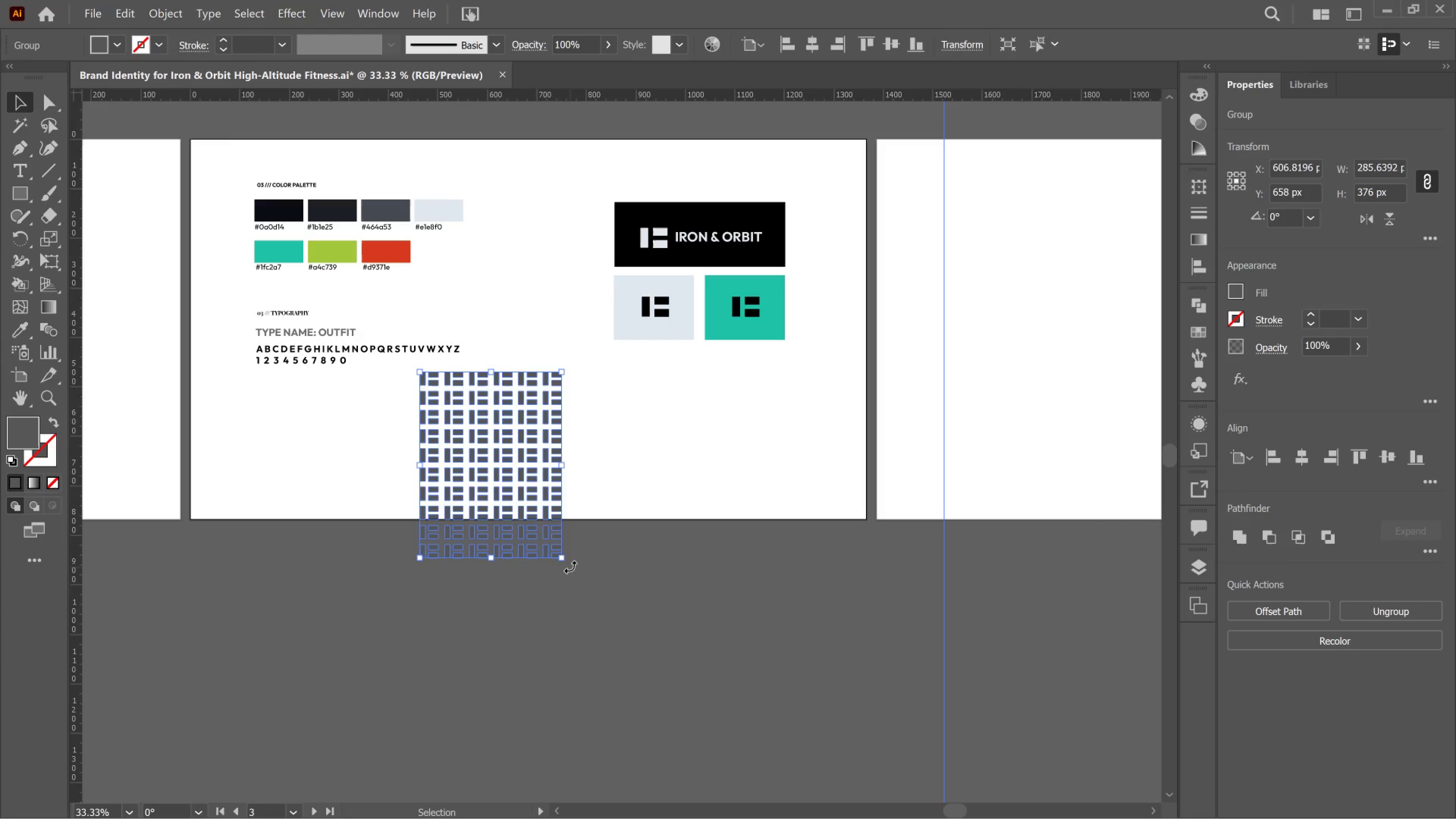 
hold_key(key=AltLeft, duration=6.99)
left_click_drag(start_coordinate=[488, 492], to_coordinate=[636, 493])
 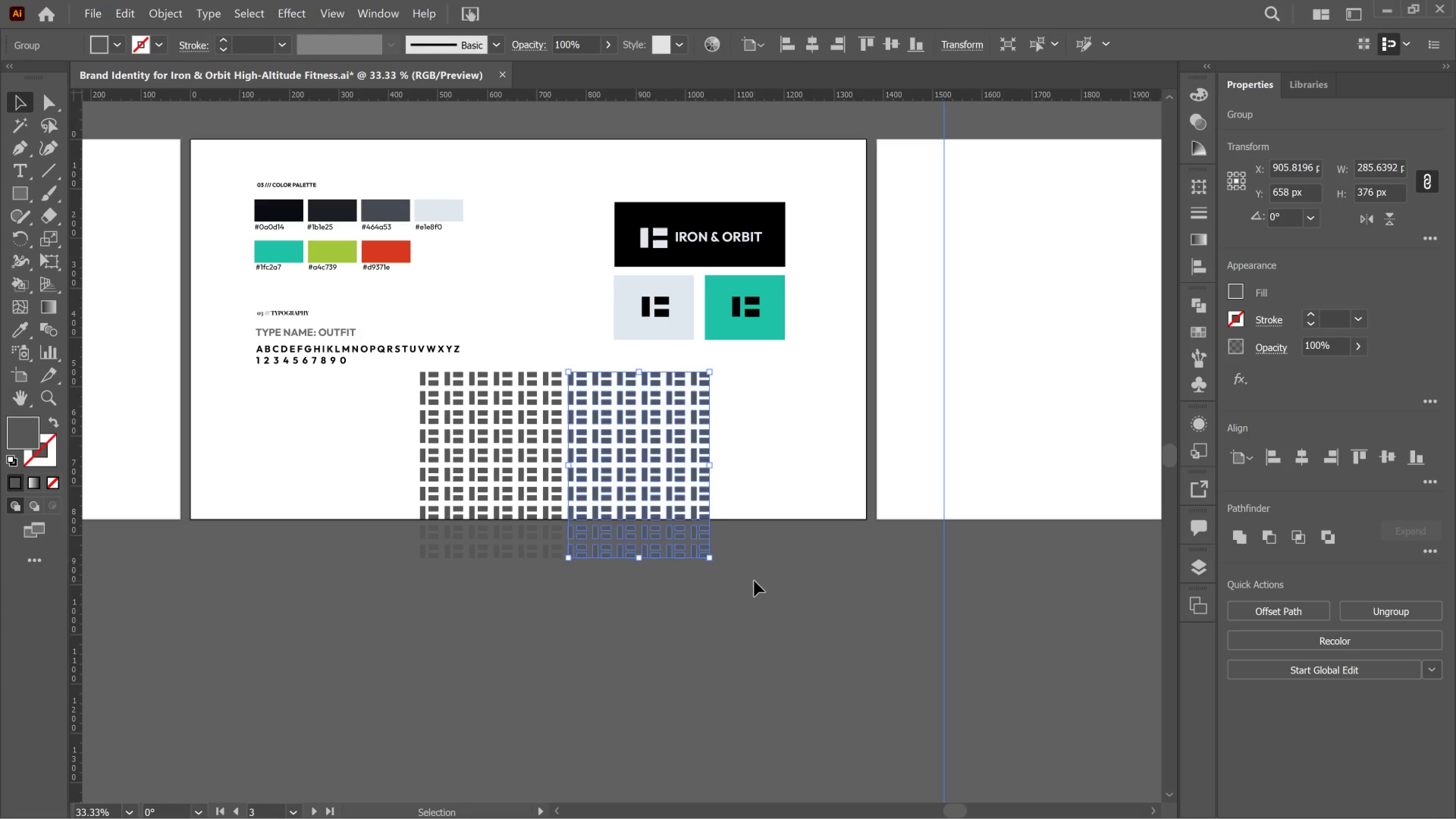 
hold_key(key=ShiftLeft, duration=6.52)
 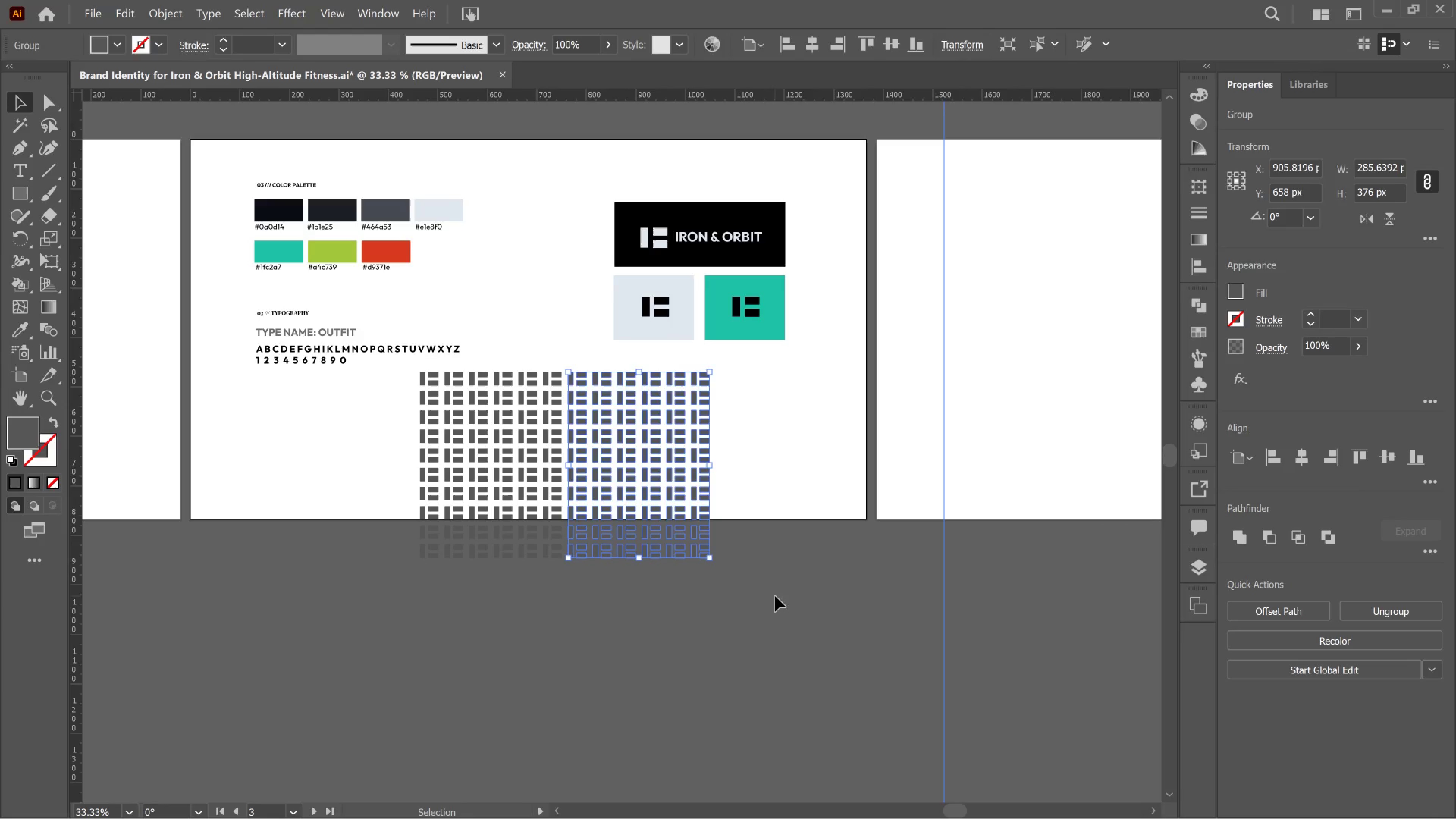 
left_click_drag(start_coordinate=[774, 596], to_coordinate=[410, 419])
 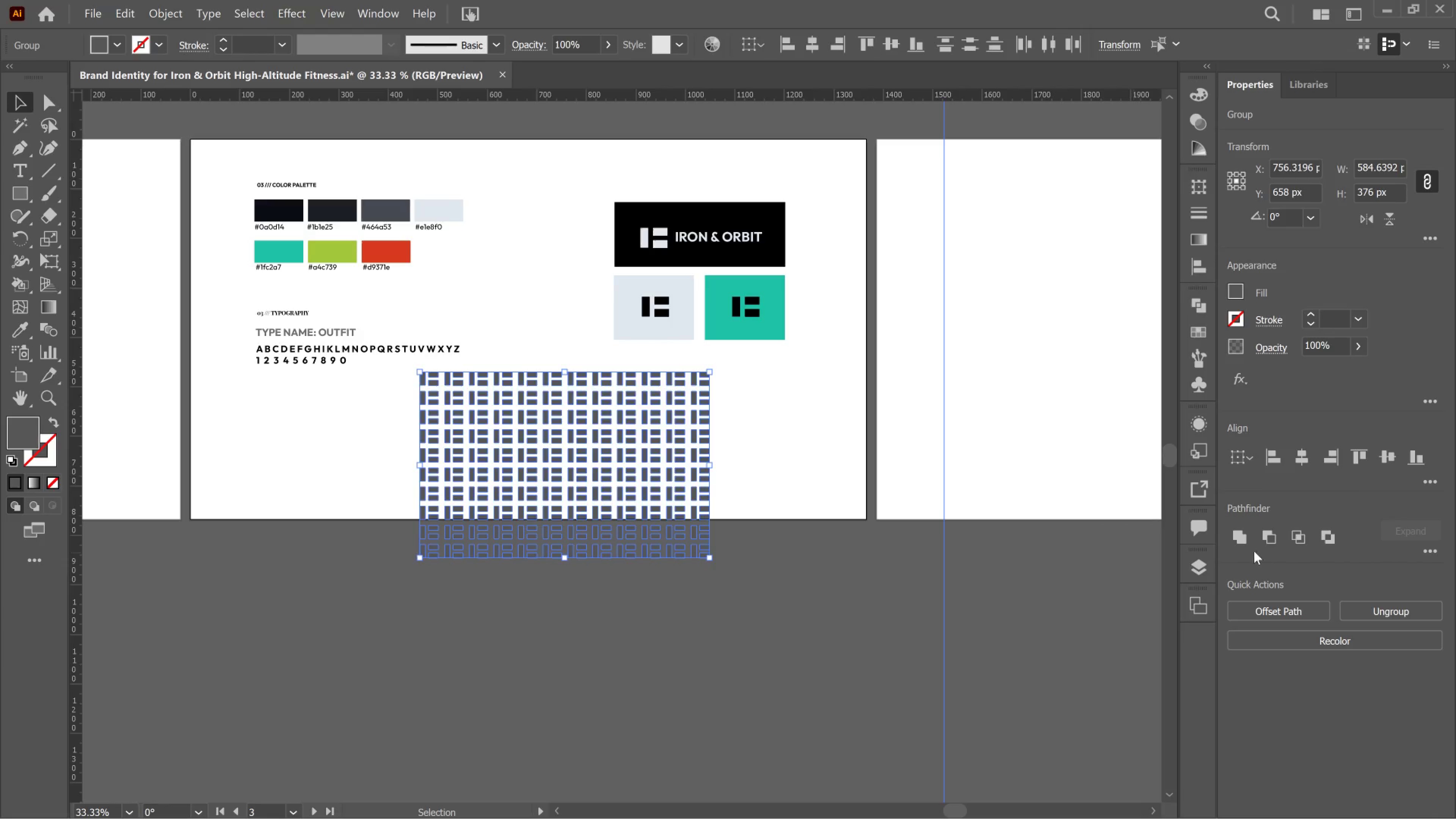 
left_click([1242, 548])
 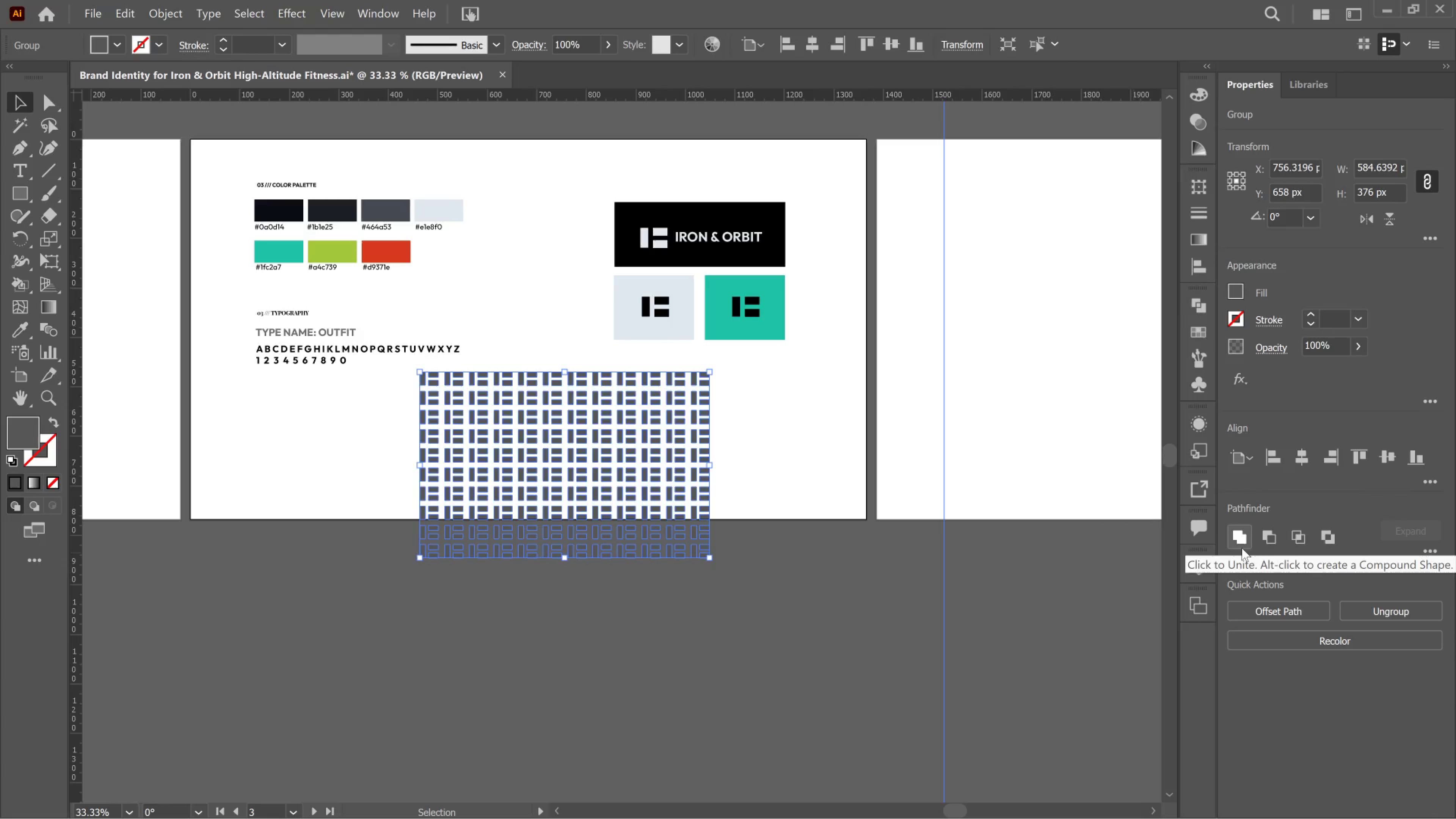 
left_click([1242, 548])
 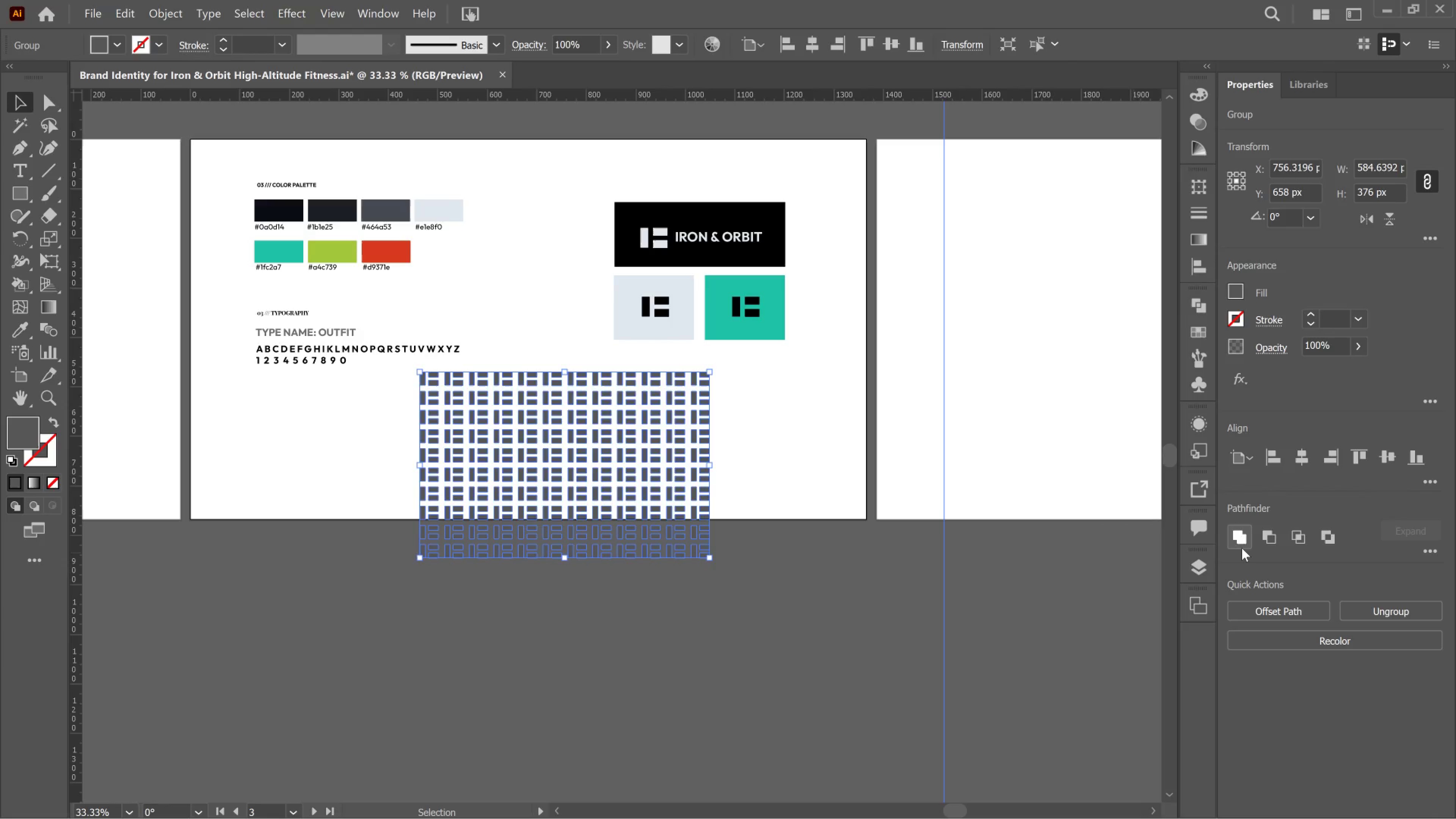 
left_click([1242, 548])
 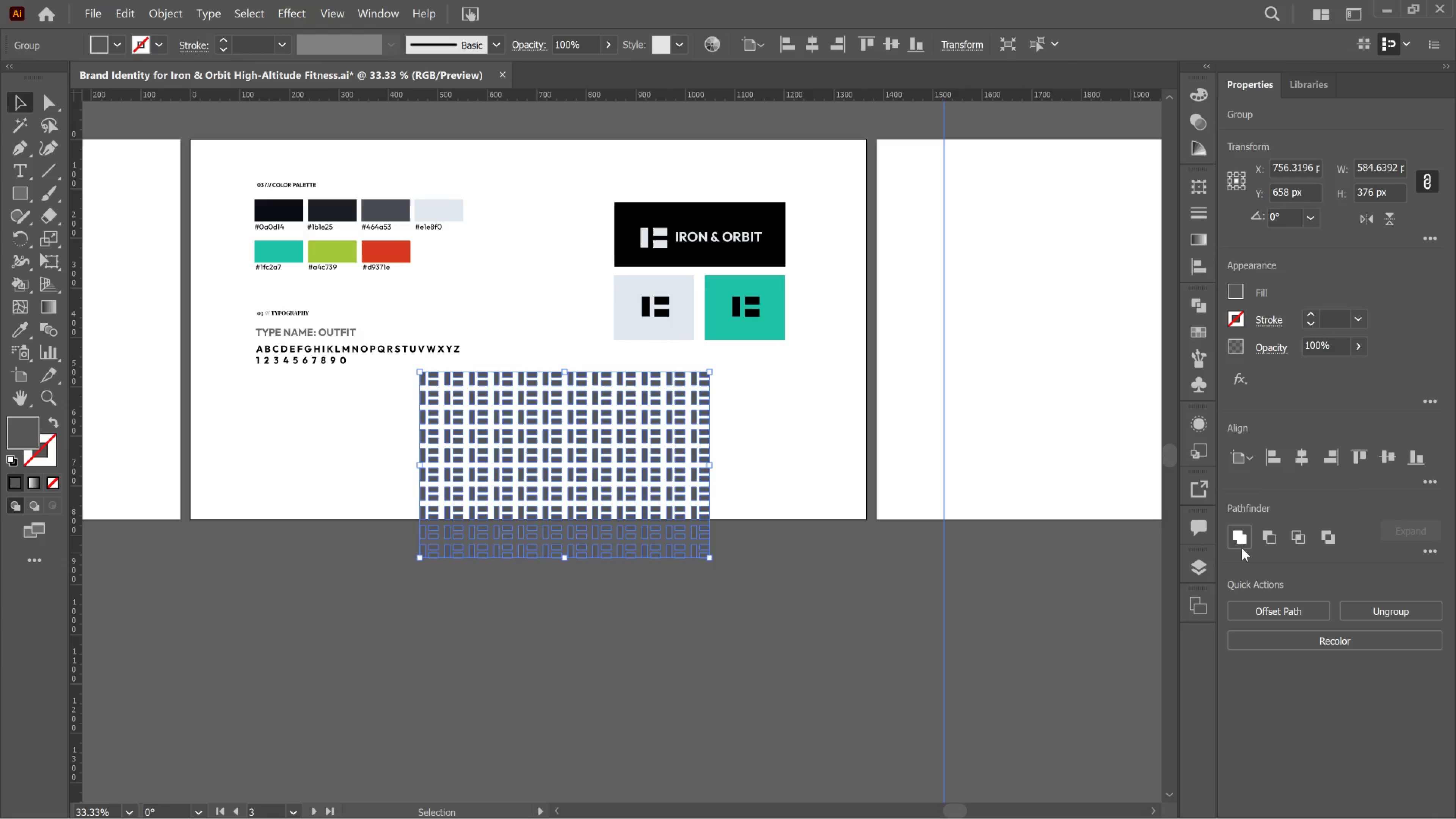 
left_click([1242, 548])
 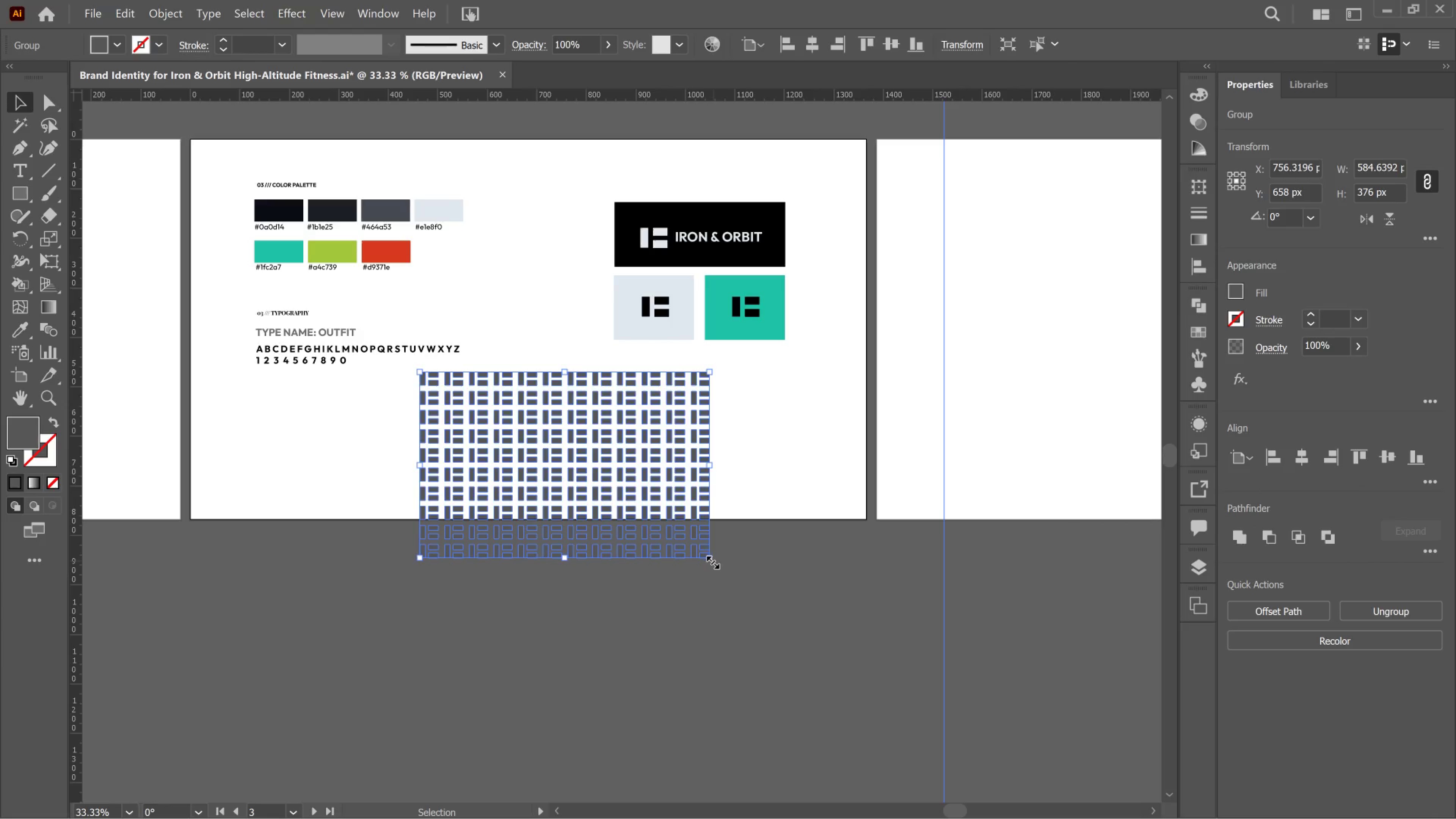 
left_click_drag(start_coordinate=[707, 559], to_coordinate=[592, 447])
 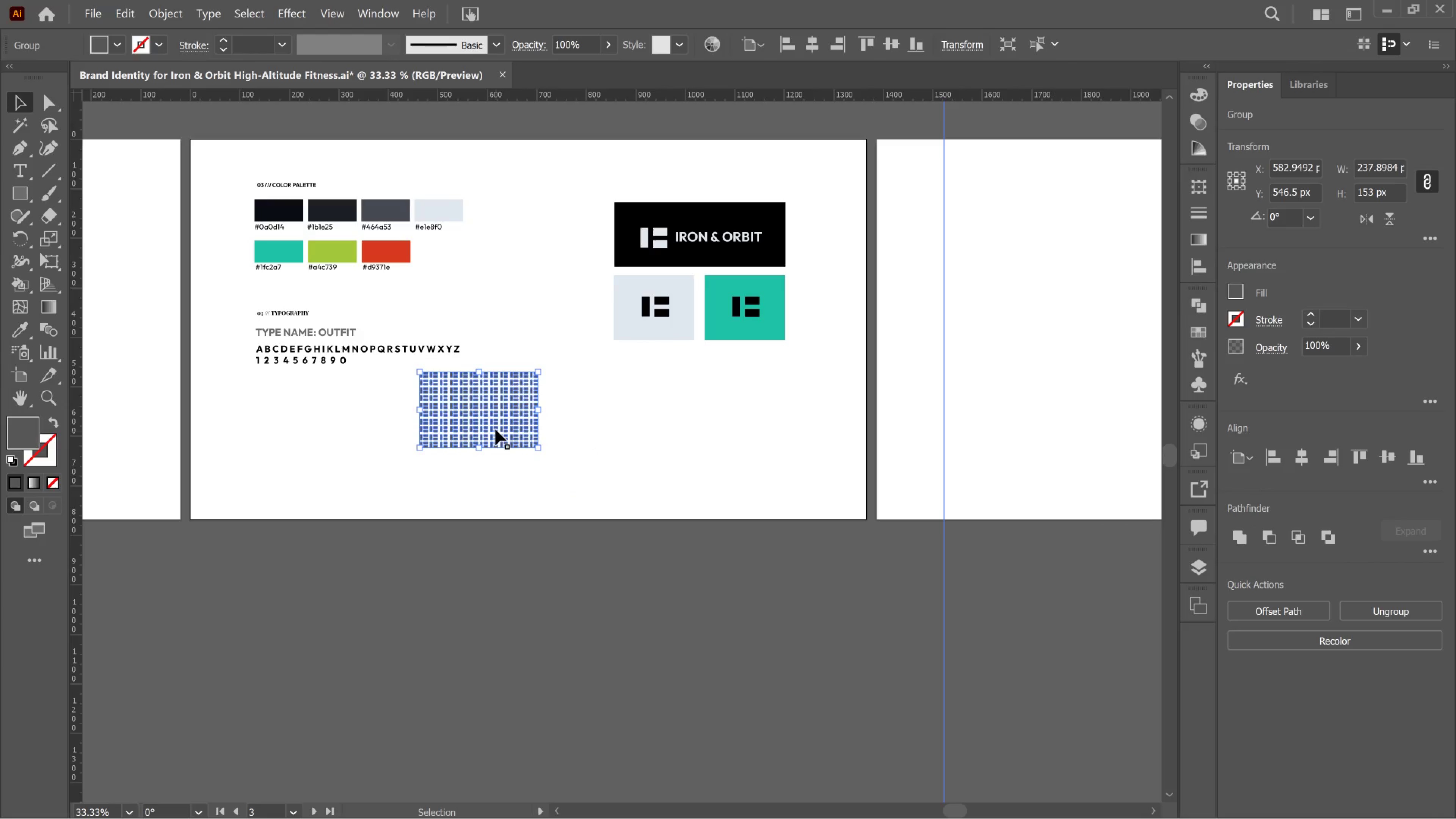 
hold_key(key=ShiftLeft, duration=1.52)
 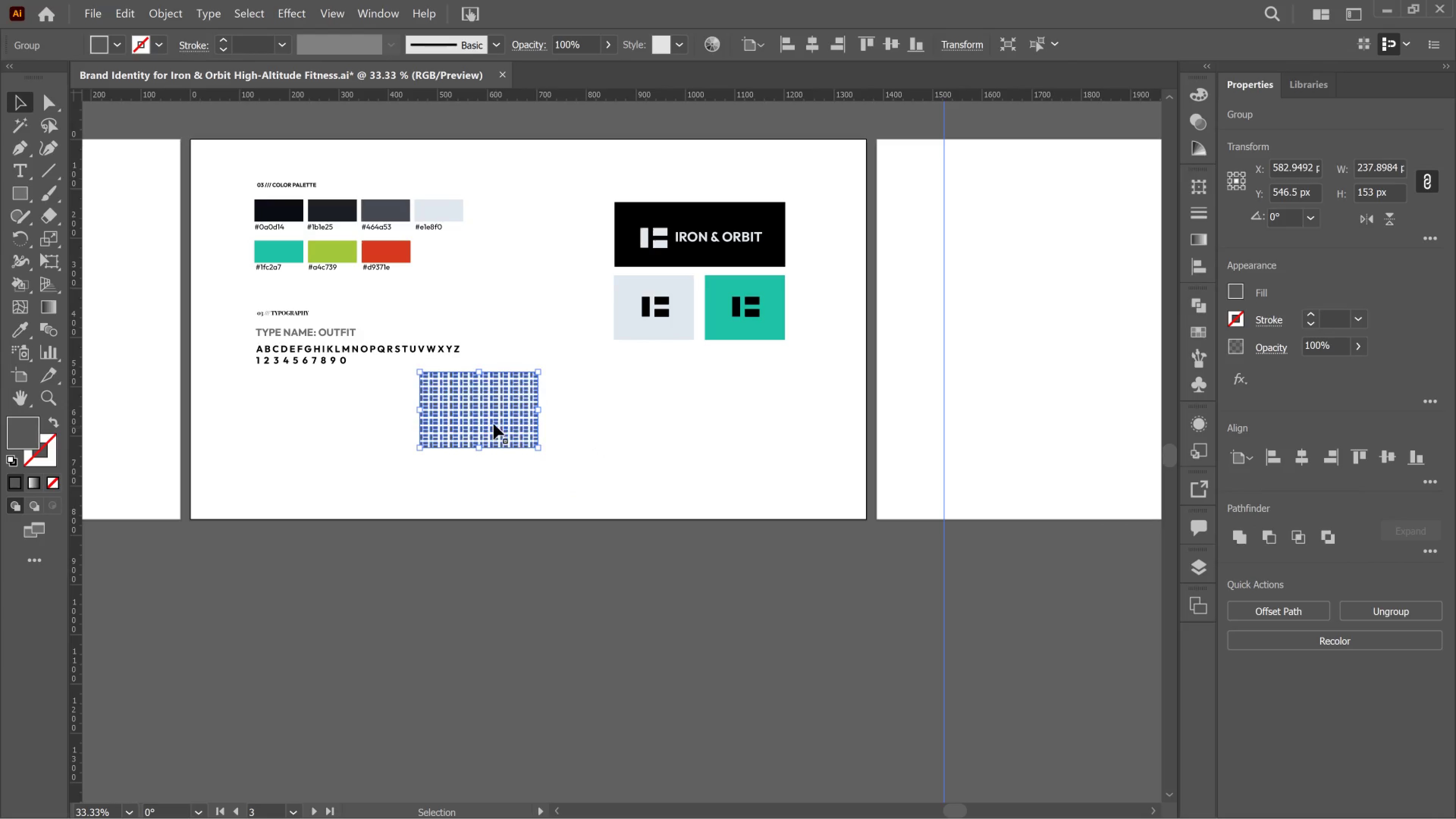 
left_click_drag(start_coordinate=[494, 424], to_coordinate=[690, 427])
 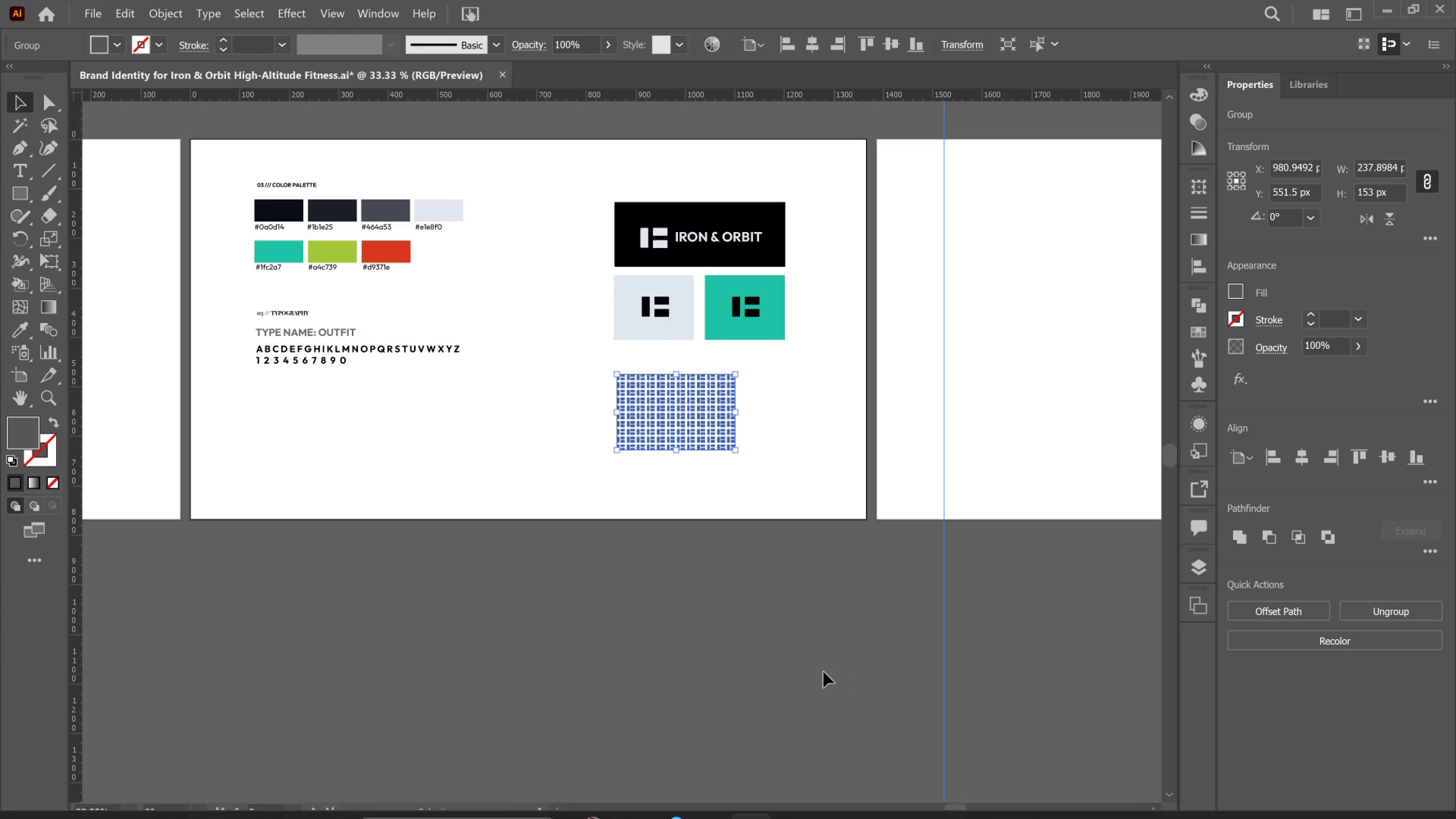 
key(Shift+ArrowLeft)
 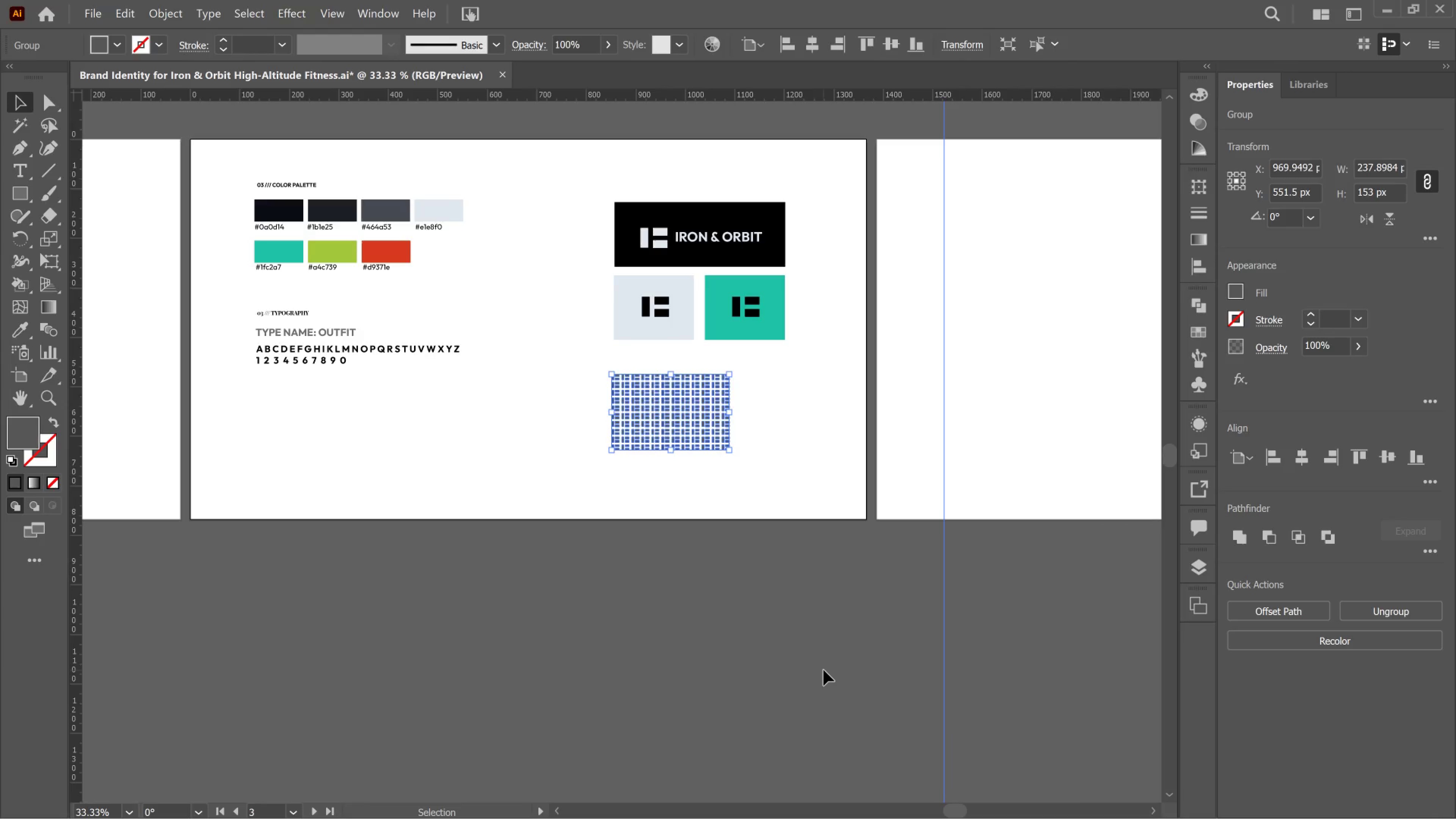 
scroll: coordinate [728, 512], scroll_direction: up, amount: 5.0
 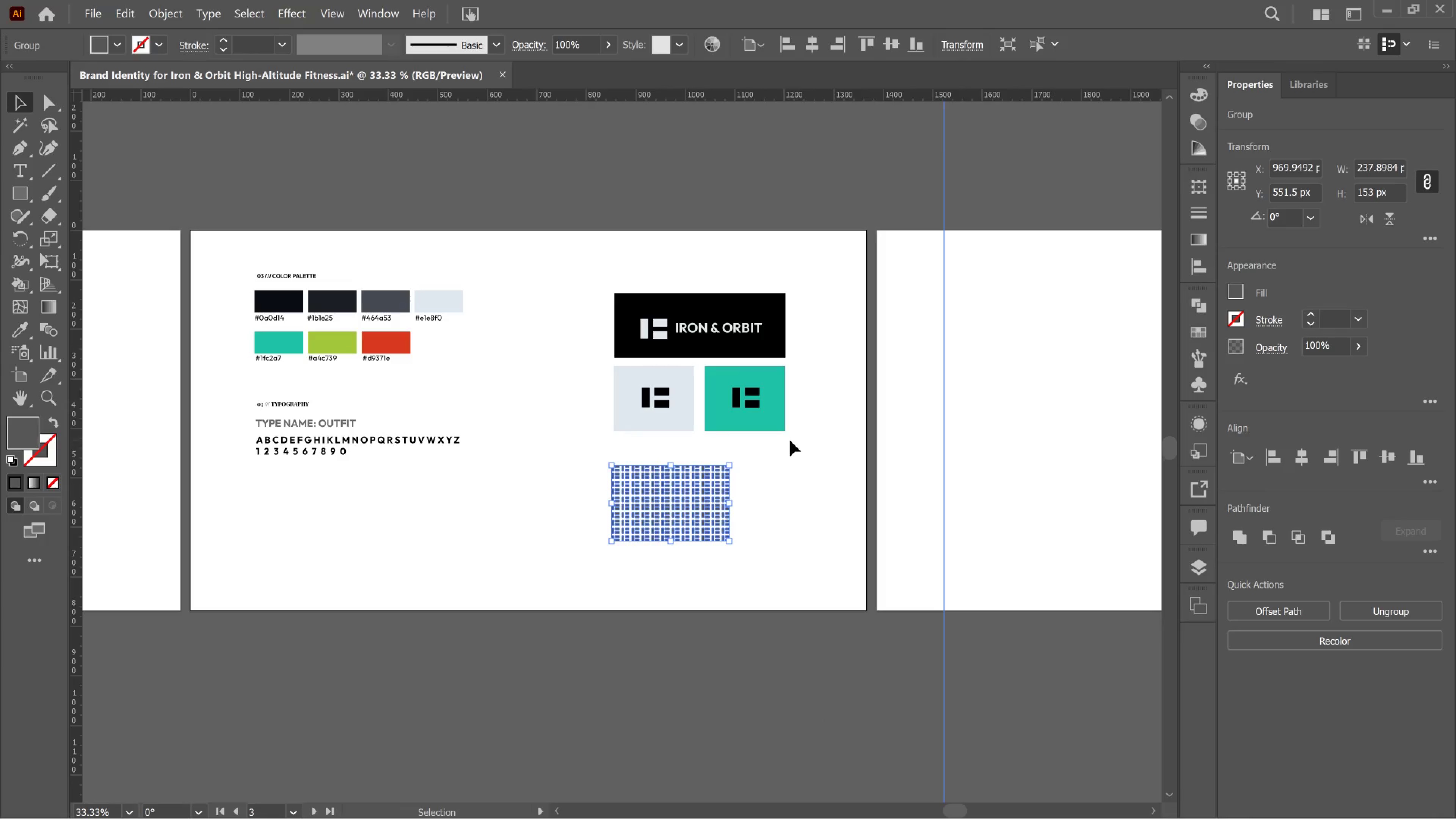 
left_click_drag(start_coordinate=[792, 437], to_coordinate=[588, 284])
 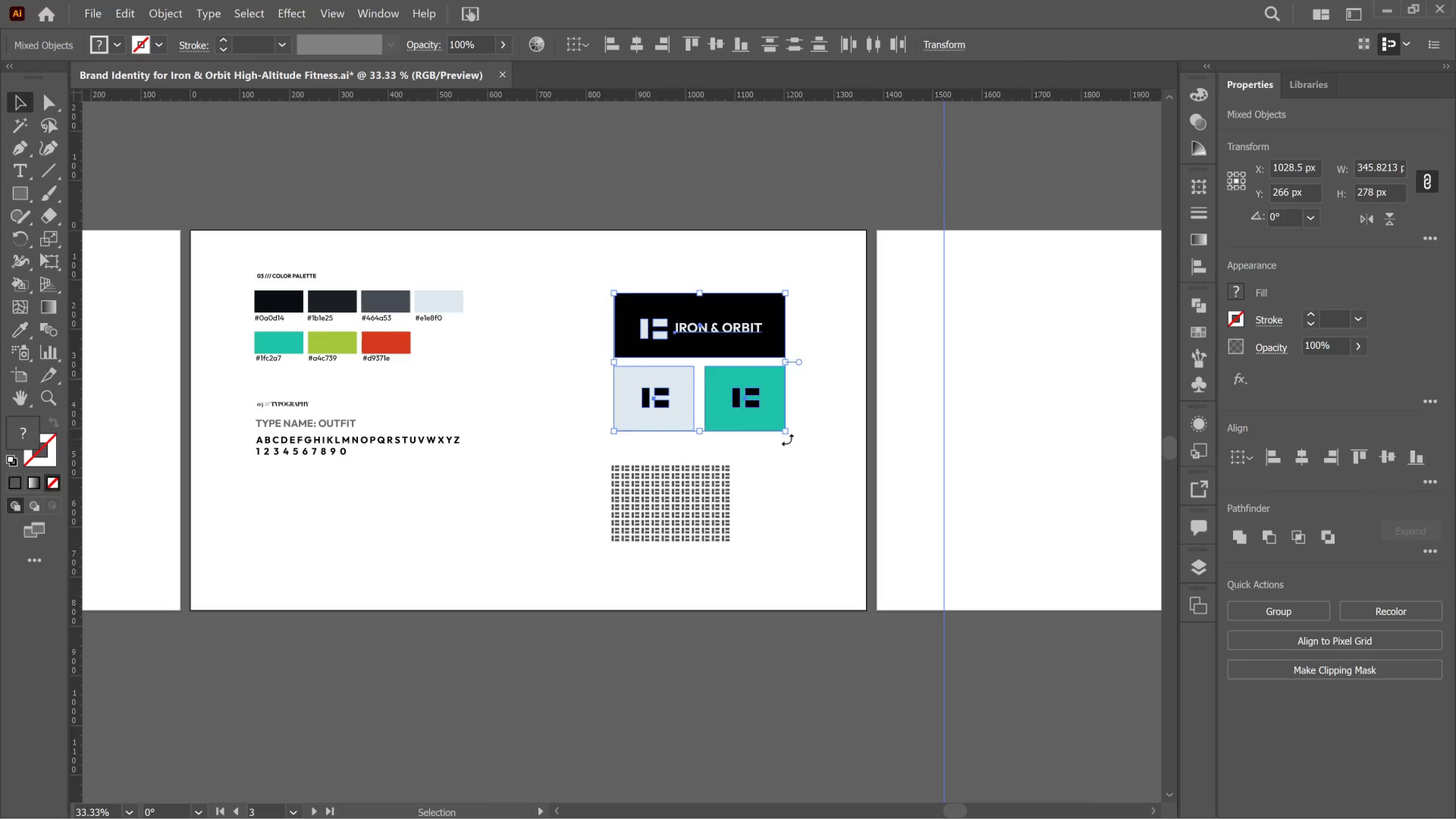 
left_click_drag(start_coordinate=[786, 434], to_coordinate=[750, 391])
 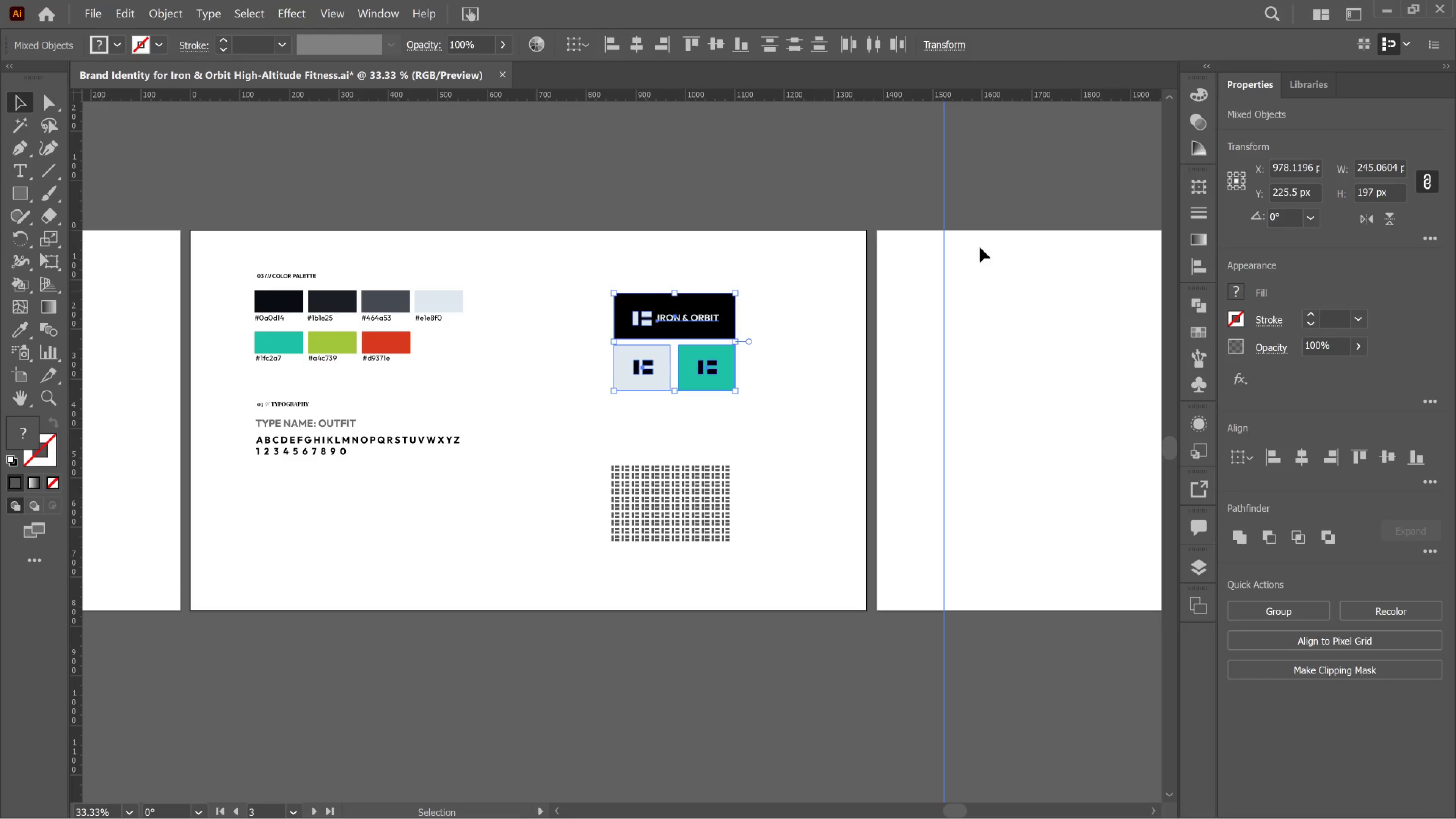 
hold_key(key=ShiftLeft, duration=2.56)
 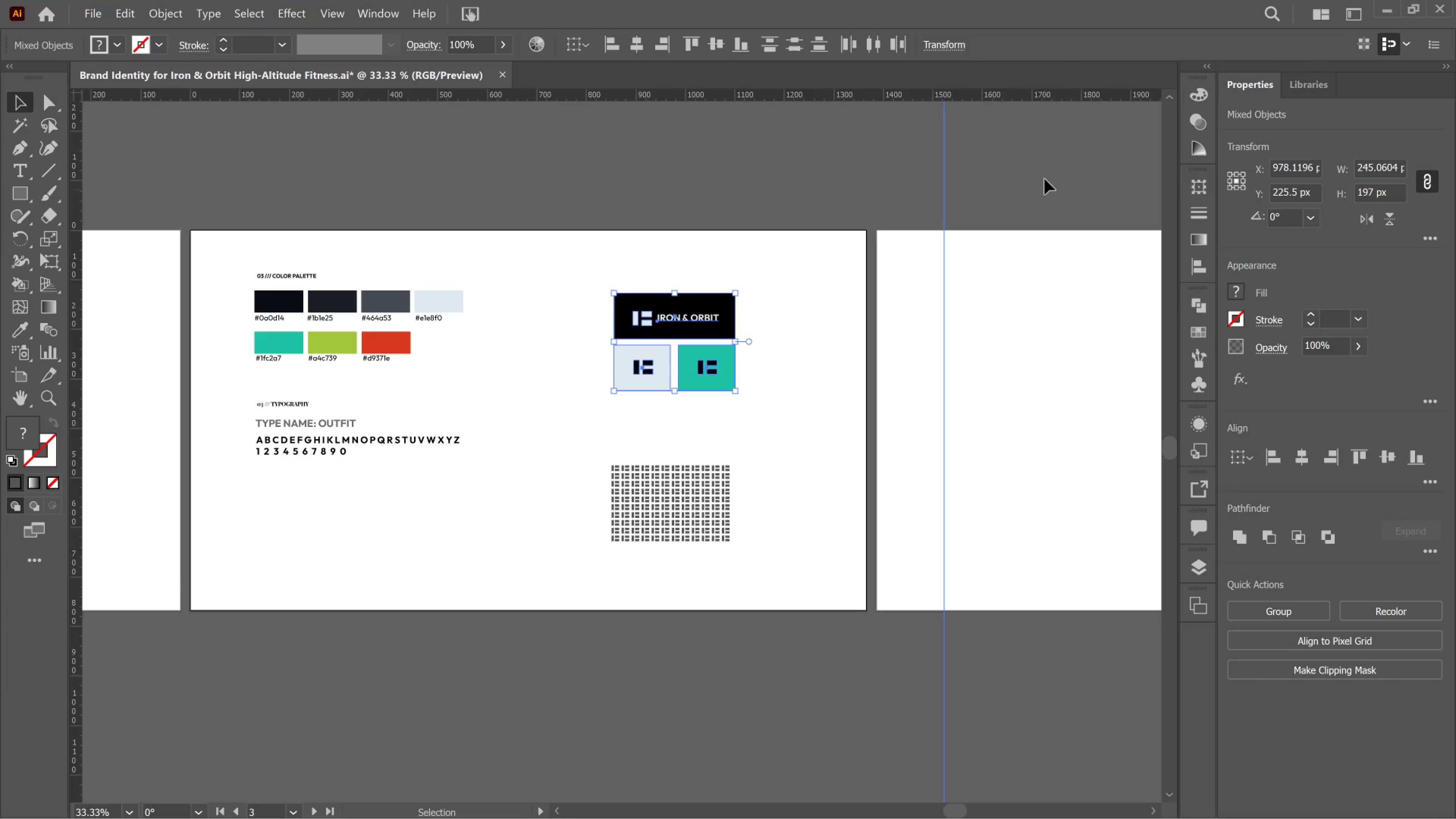 
left_click_drag(start_coordinate=[1046, 177], to_coordinate=[1048, 177])
 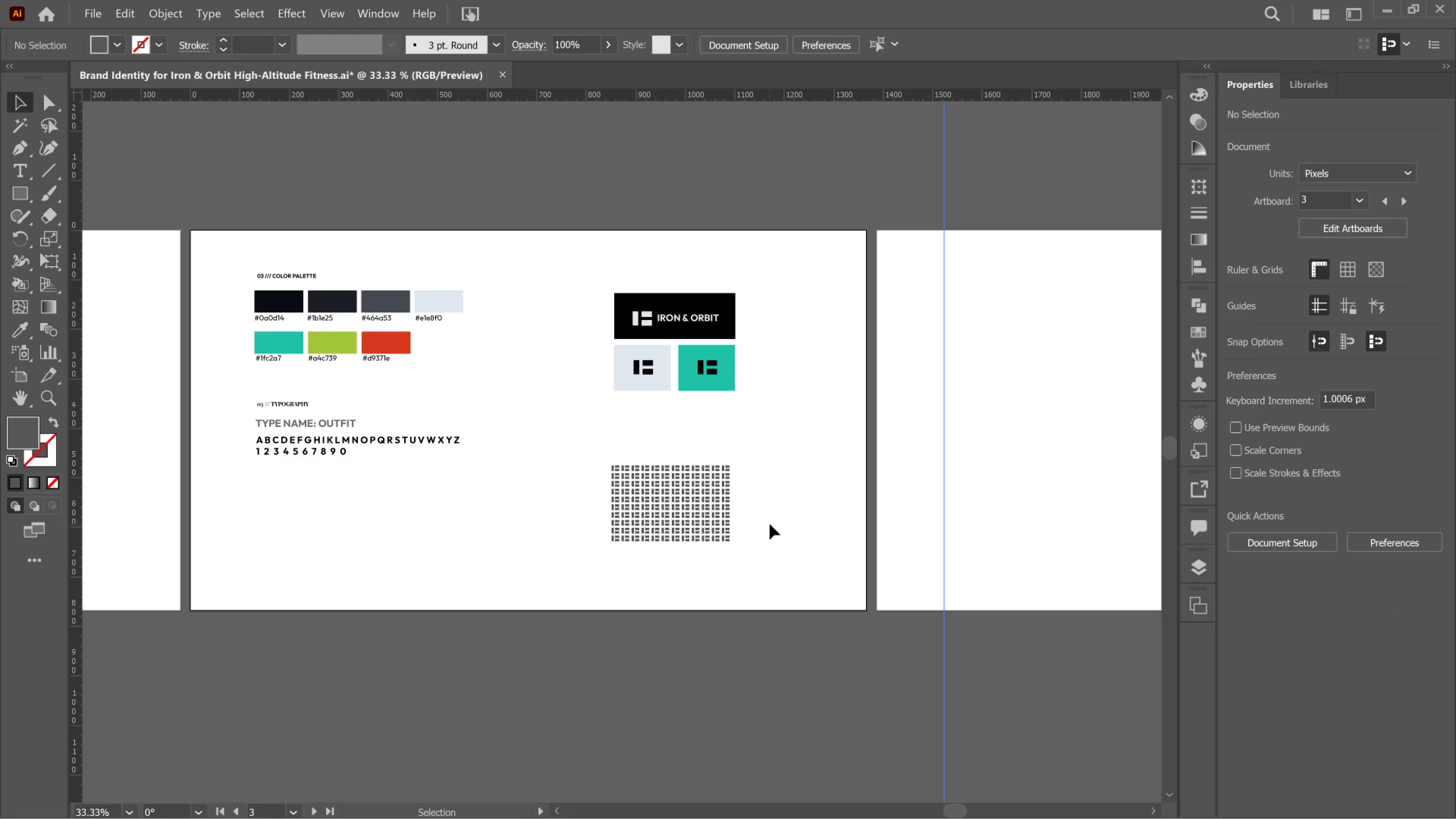 
scroll: coordinate [770, 524], scroll_direction: up, amount: 1.0
 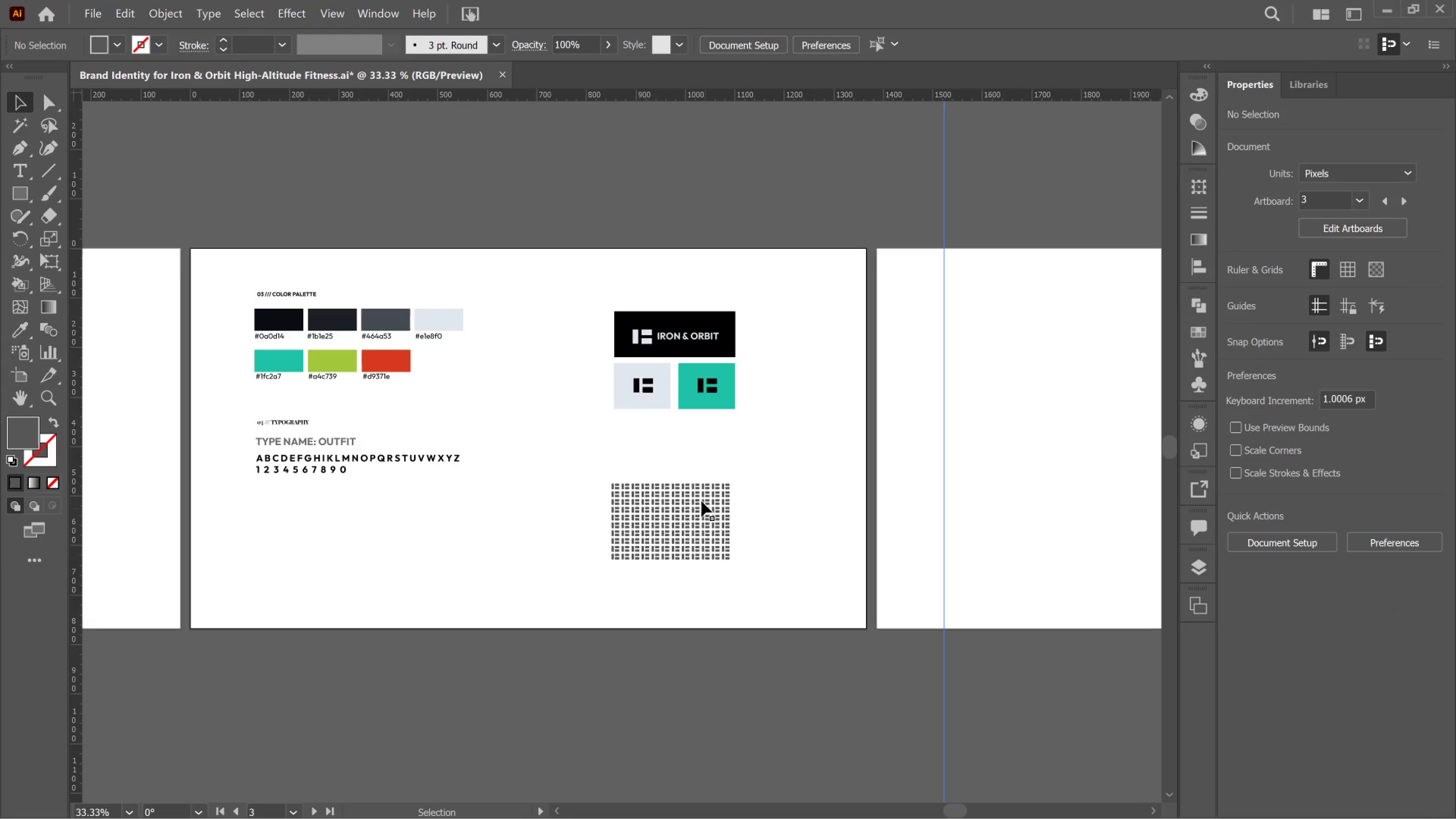 
hold_key(key=AltLeft, duration=0.46)
scroll: coordinate [684, 476], scroll_direction: up, amount: 3.0
 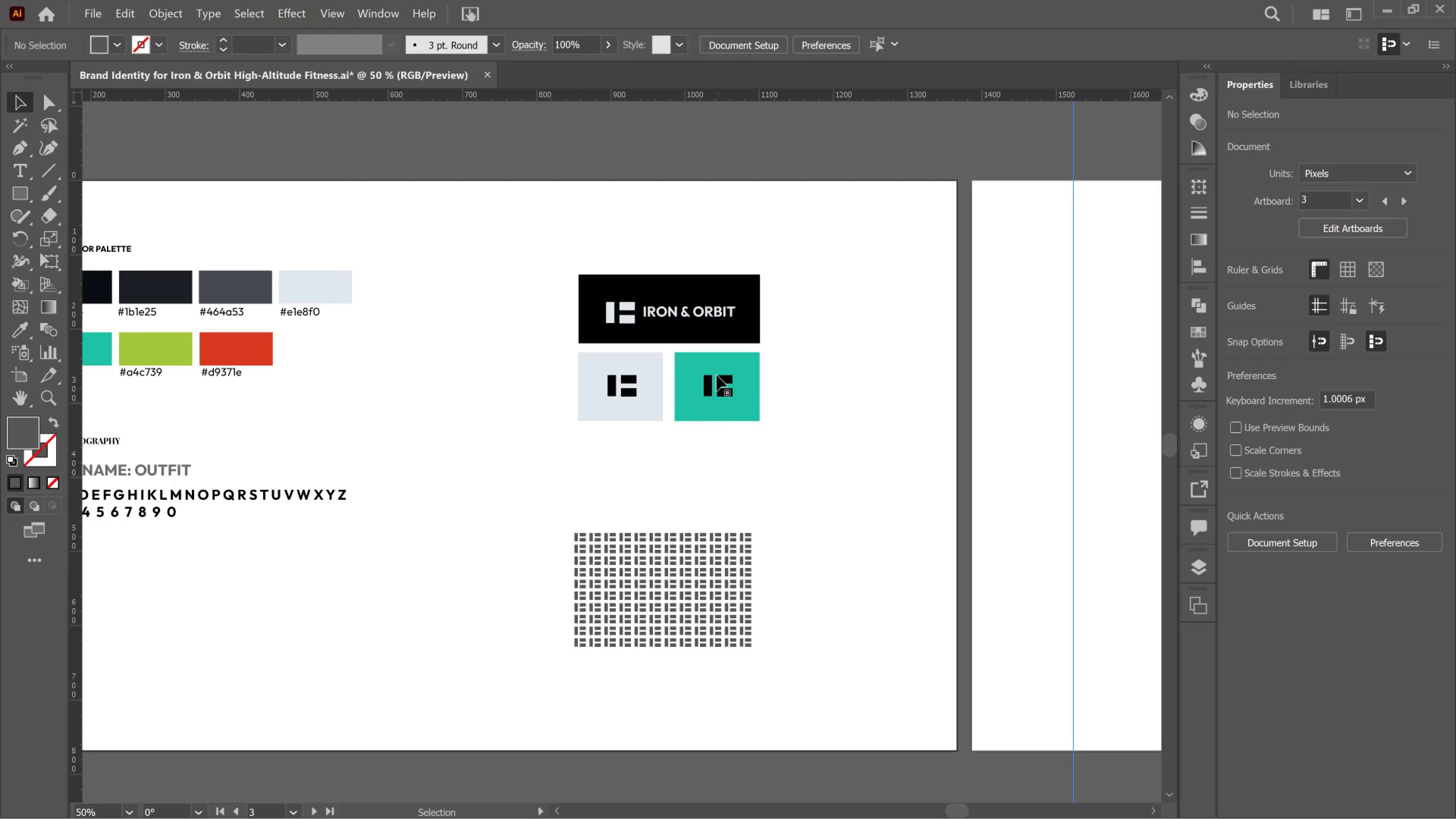 
hold_key(key=Space, duration=0.97)
 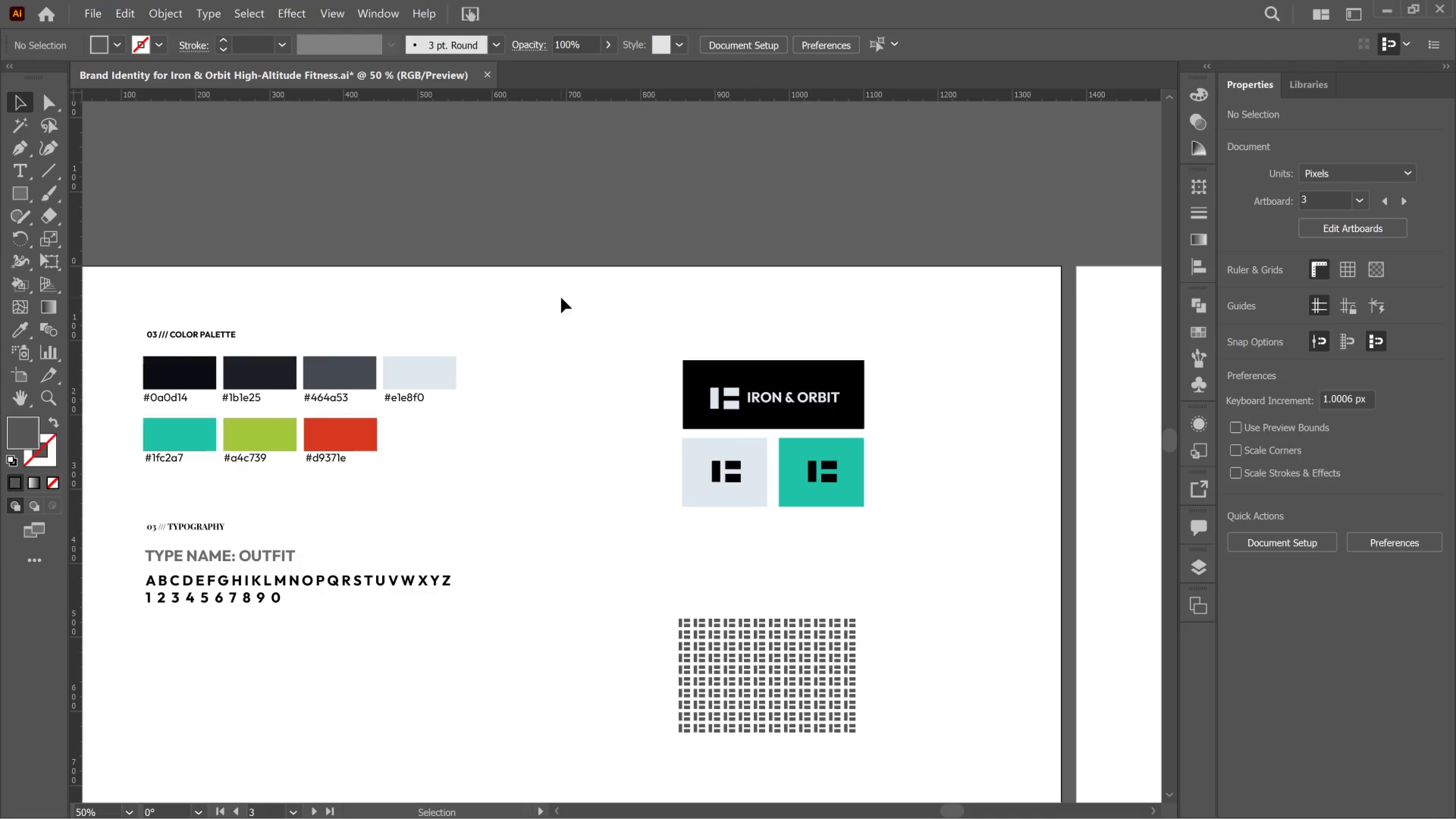 
left_click_drag(start_coordinate=[476, 262], to_coordinate=[580, 348])
 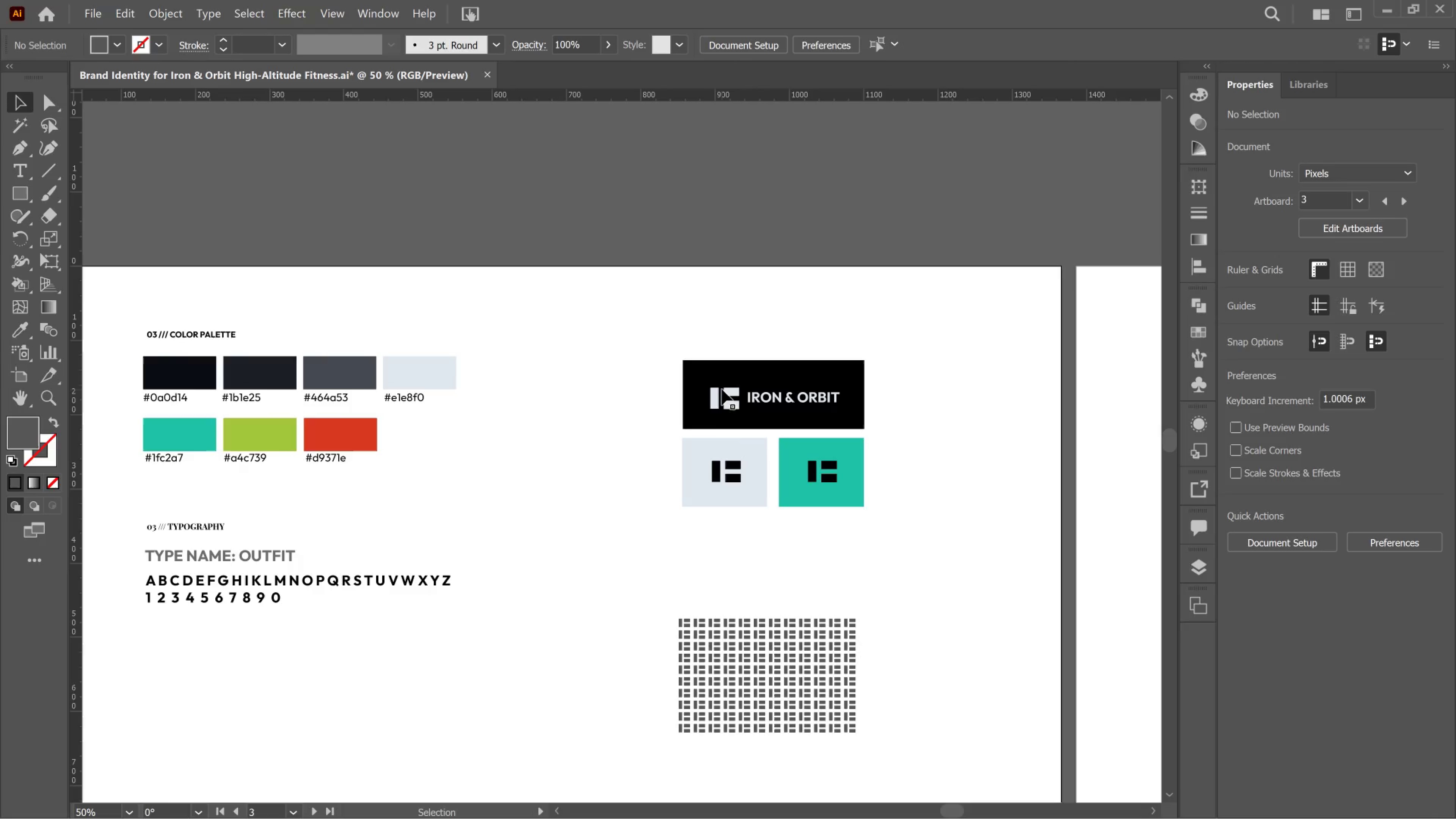 
wait(9.7)
 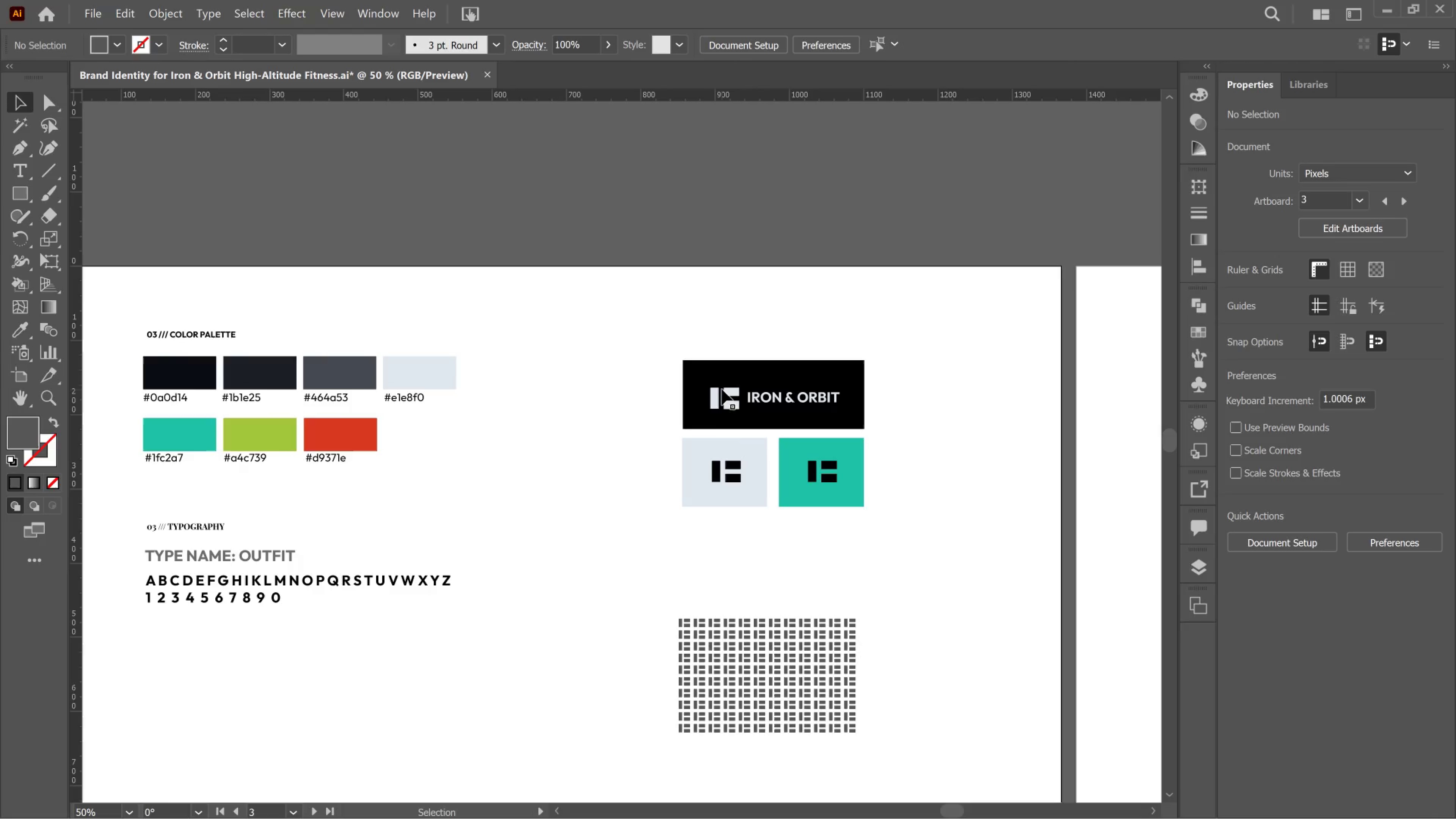 
scroll: coordinate [698, 458], scroll_direction: up, amount: 1.0
 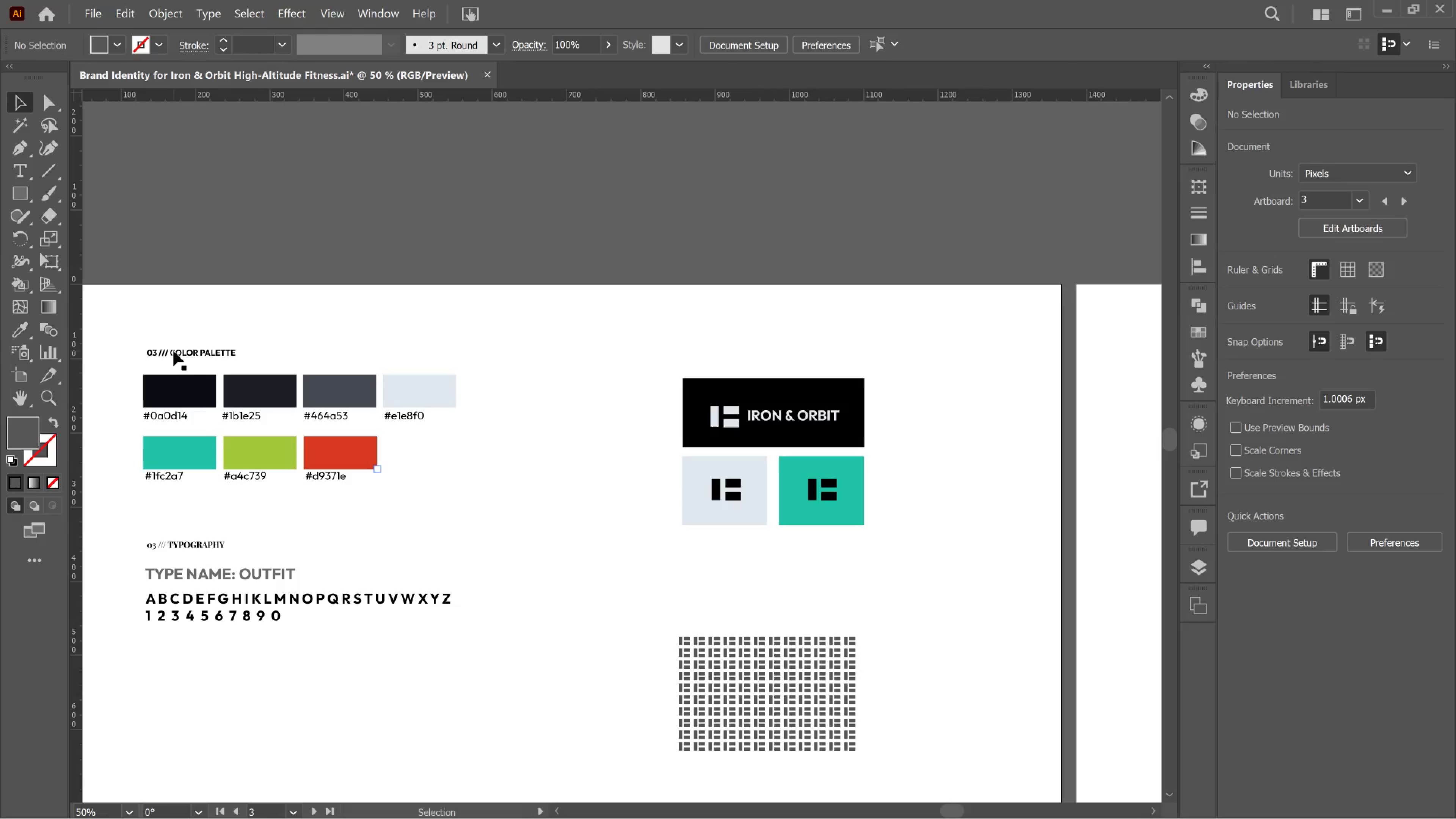 
left_click([173, 351])
 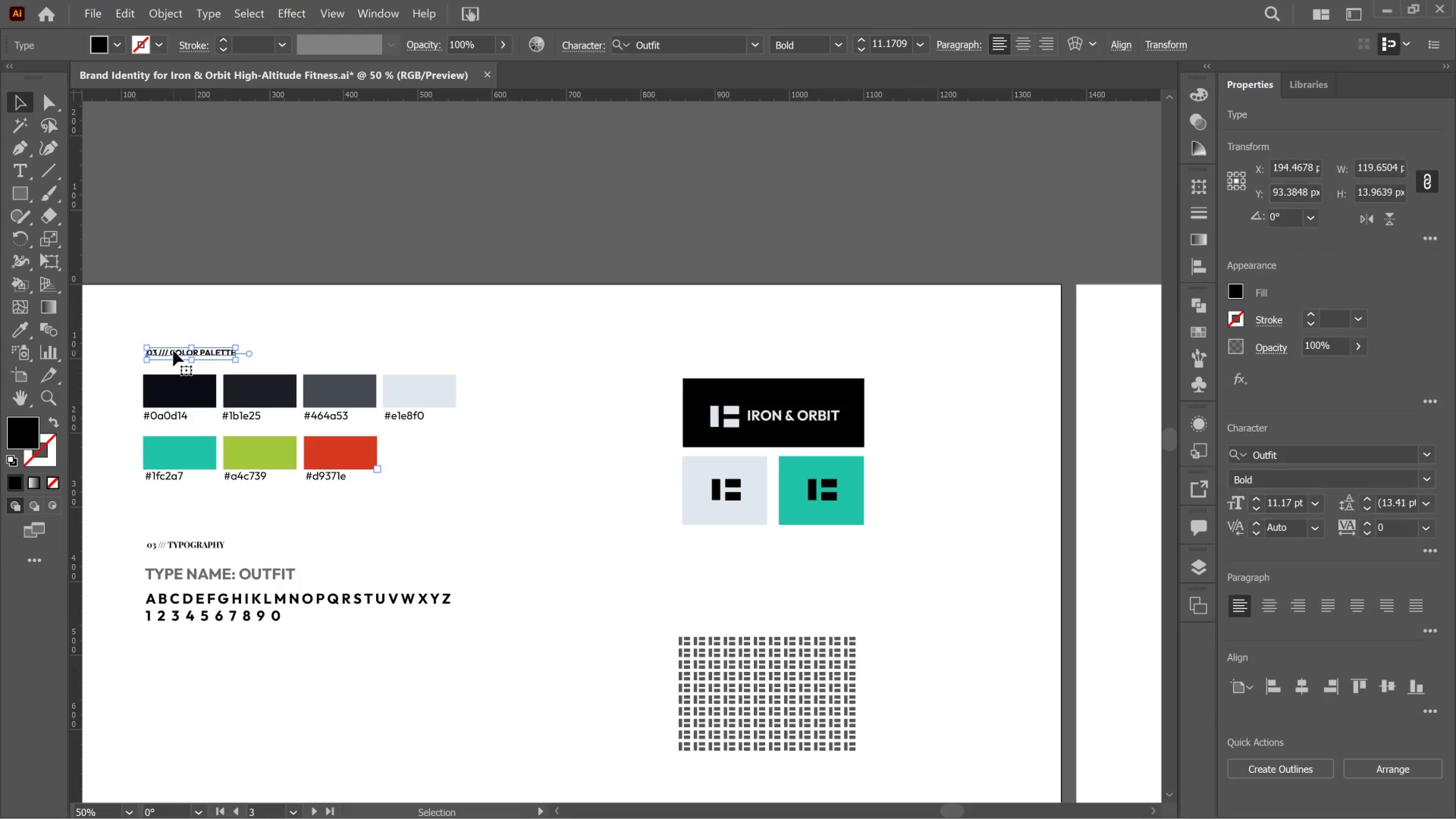 
hold_key(key=AltLeft, duration=3.04)
left_click_drag(start_coordinate=[173, 351], to_coordinate=[710, 353])
 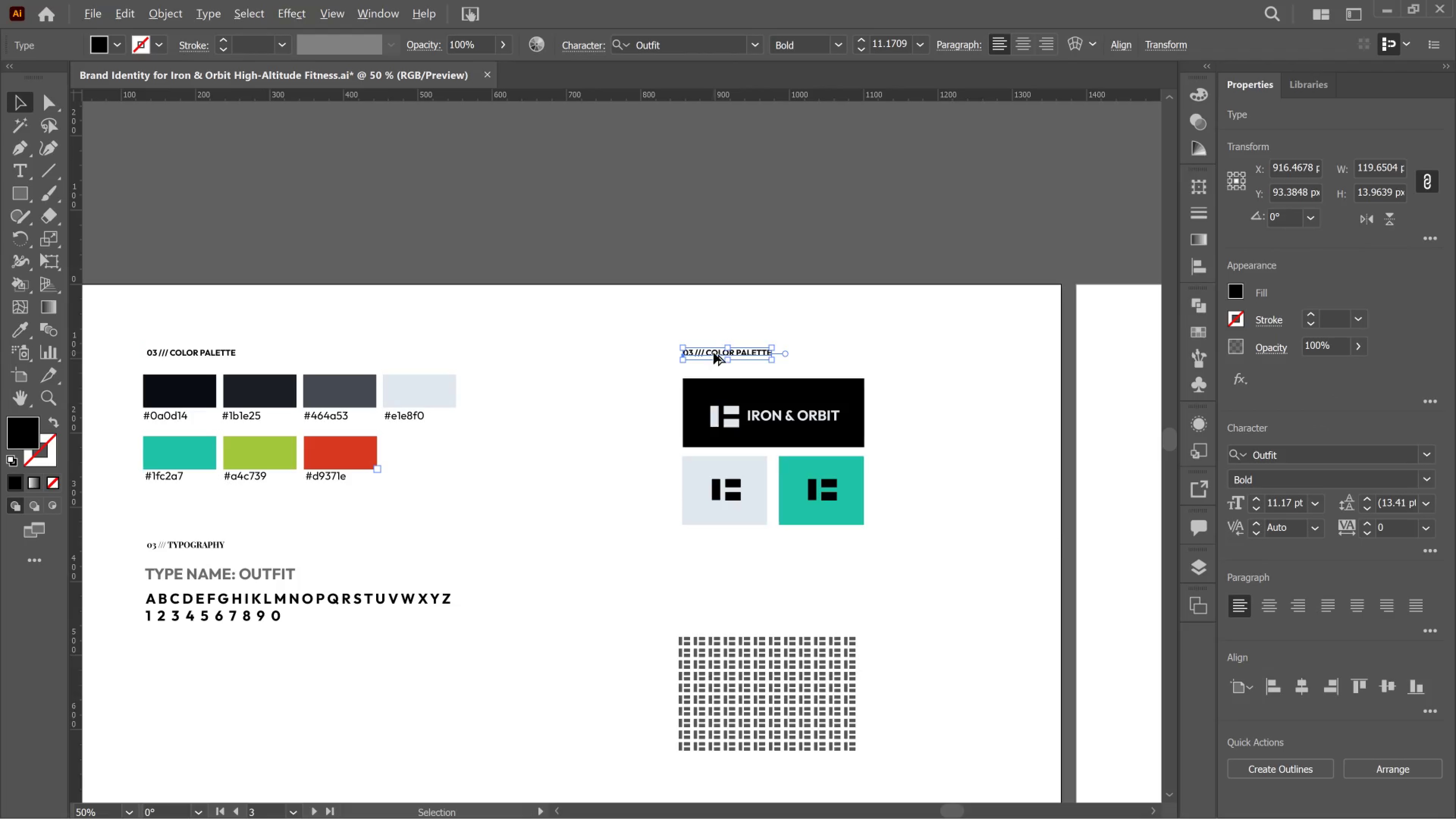 
hold_key(key=ShiftLeft, duration=1.98)
 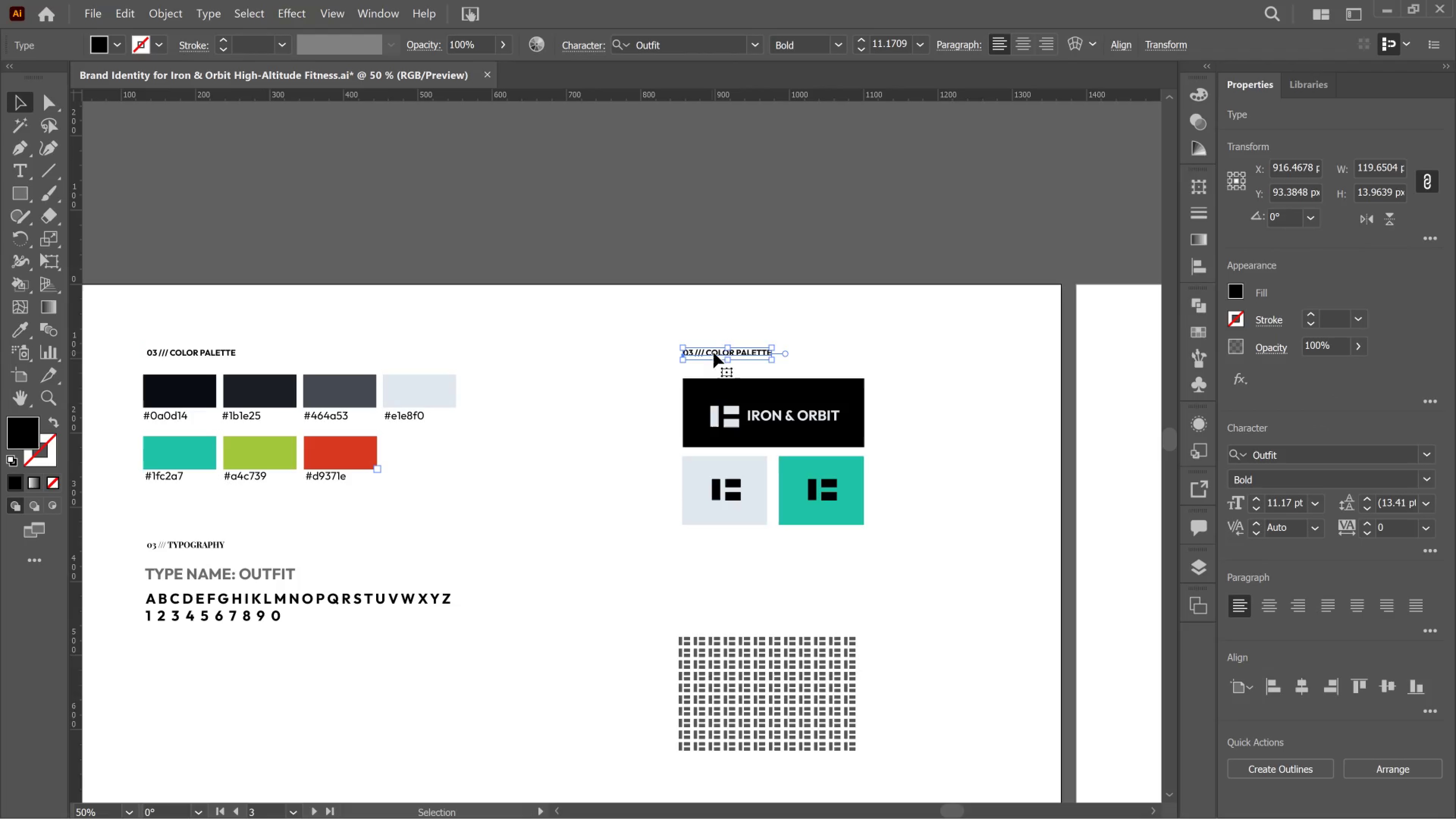 
hold_key(key=AltLeft, duration=0.58)
scroll: coordinate [714, 353], scroll_direction: up, amount: 4.0
 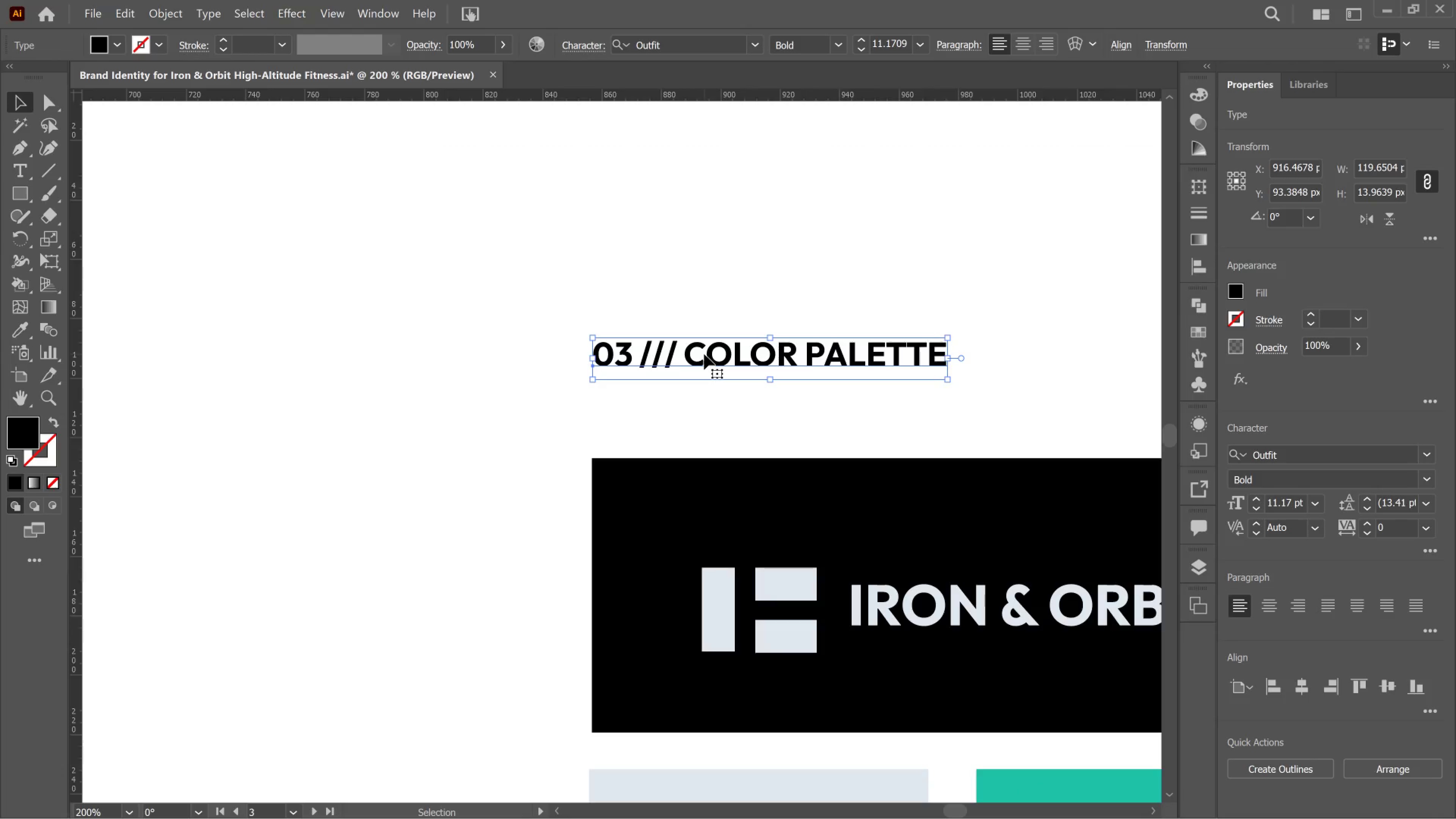 
key(T)
 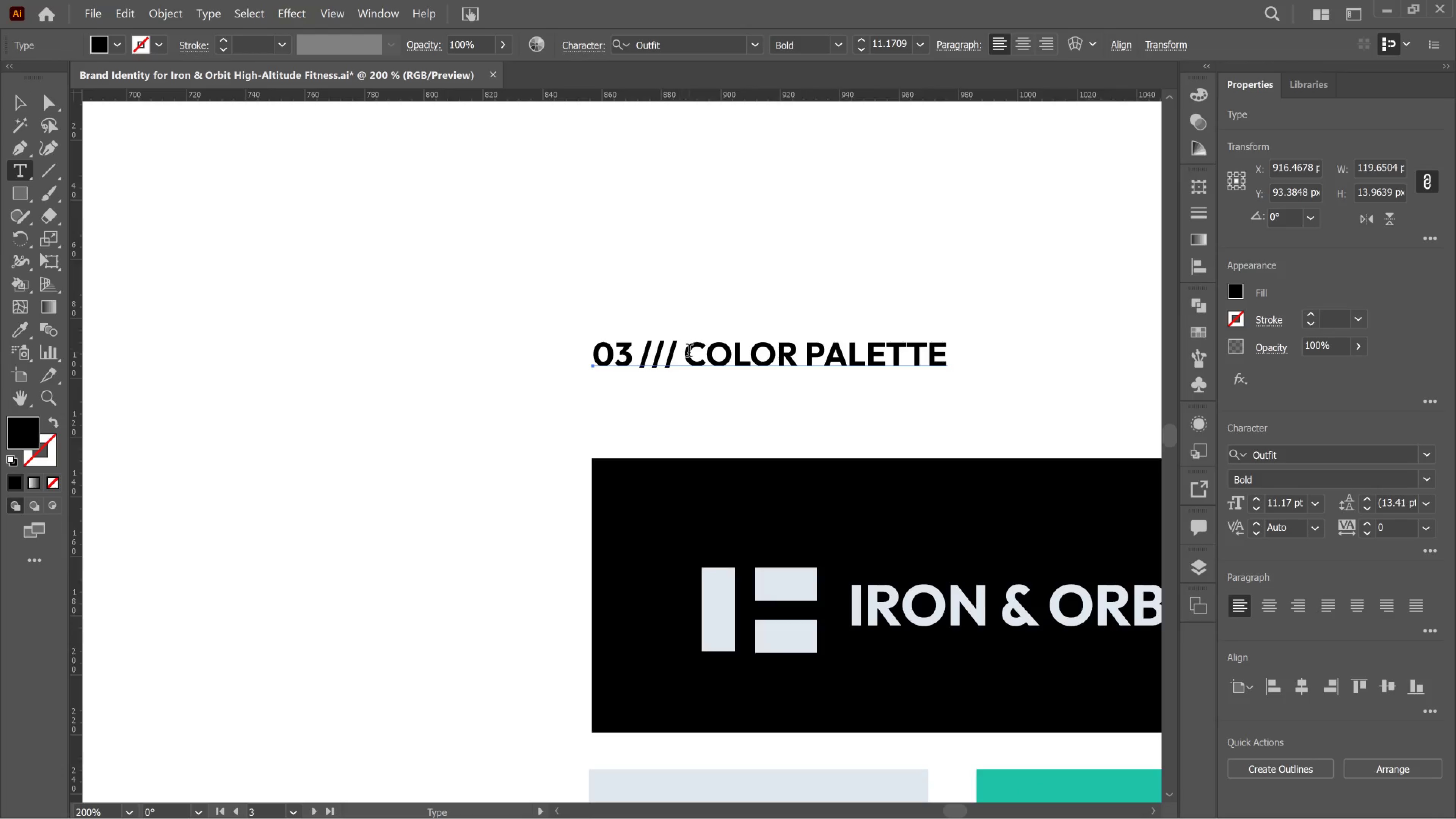 
left_click_drag(start_coordinate=[691, 352], to_coordinate=[1302, 377])
 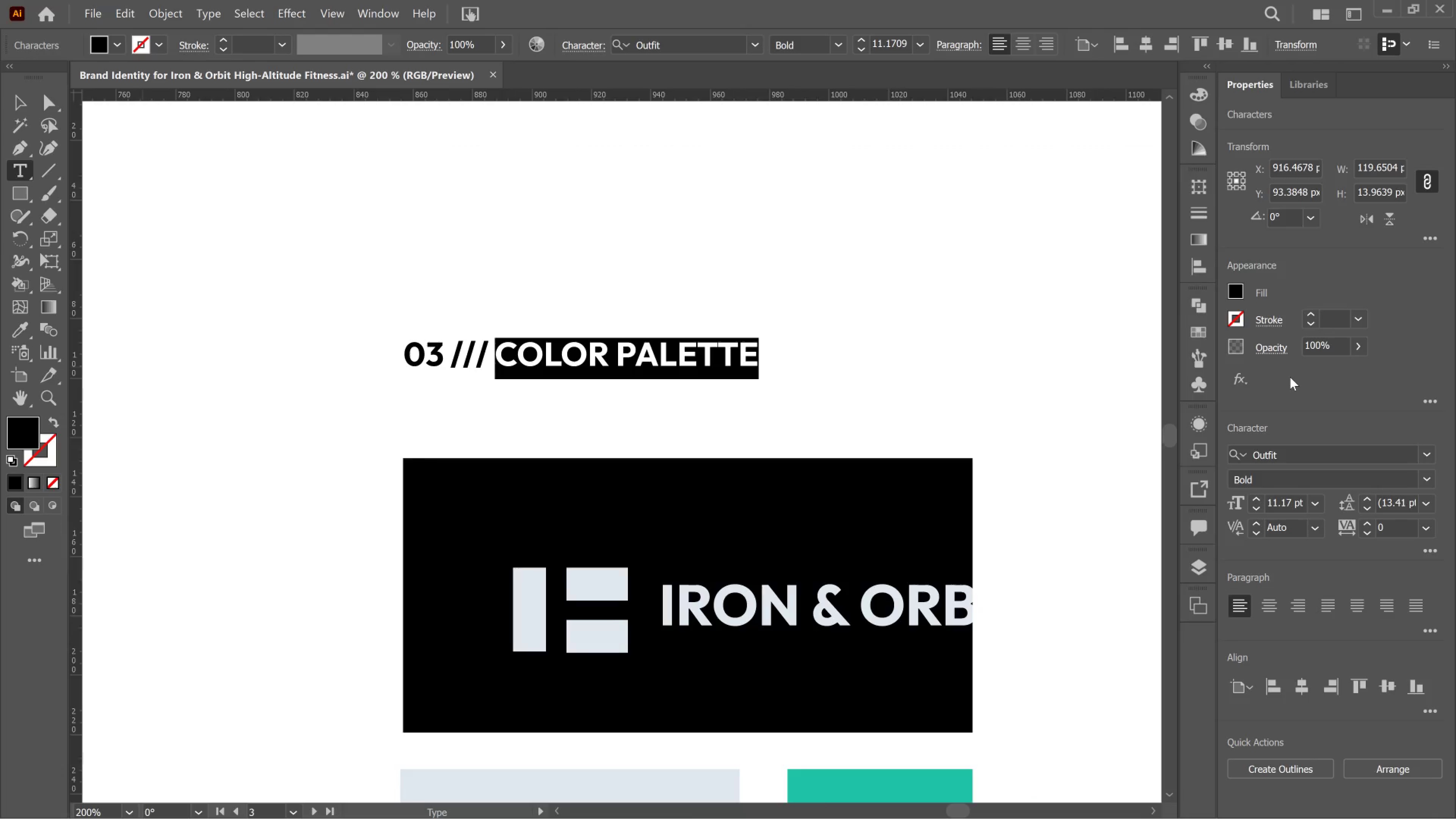 
type(MARK SYSTEM)
 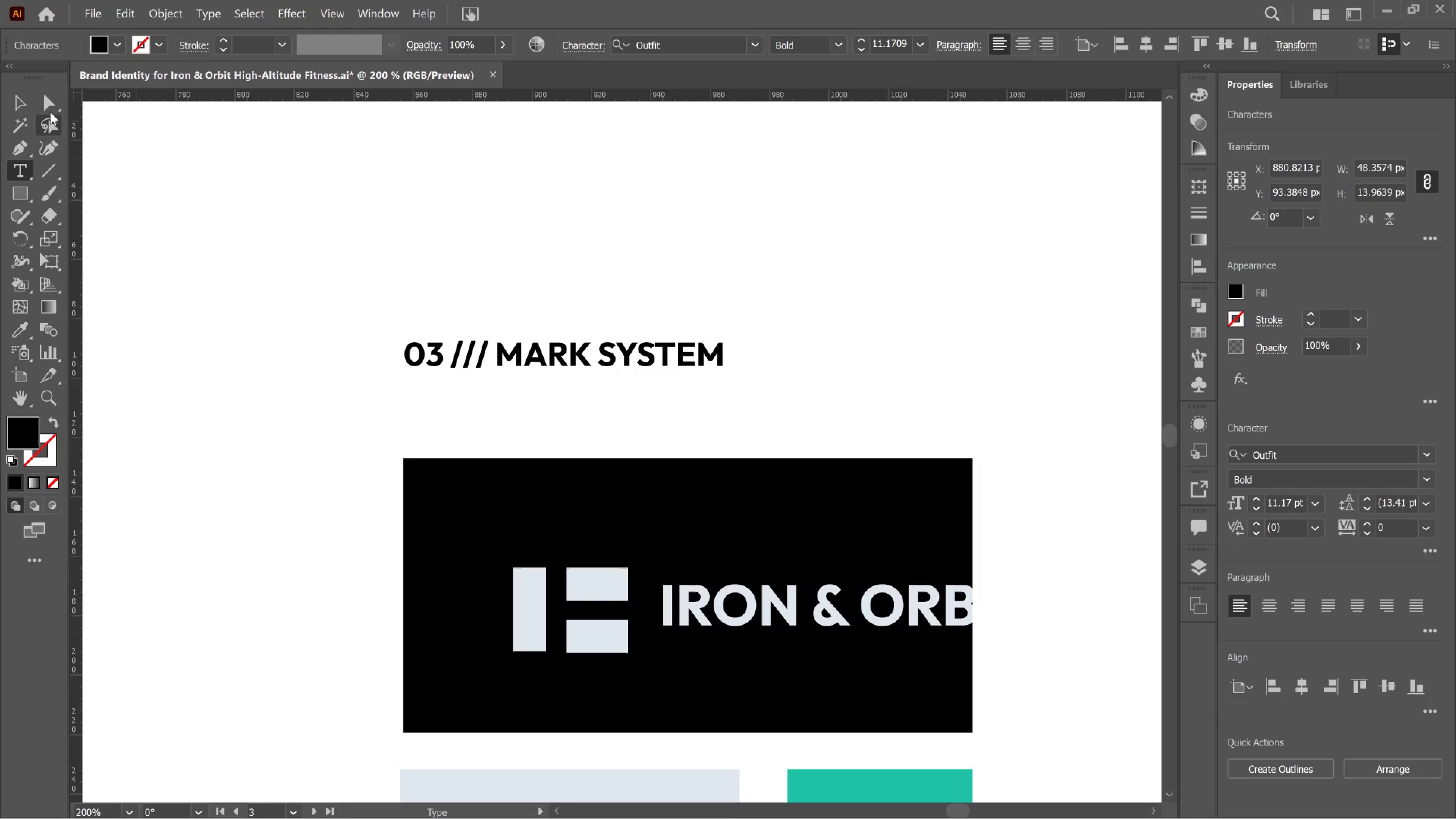 
left_click([21, 91])
 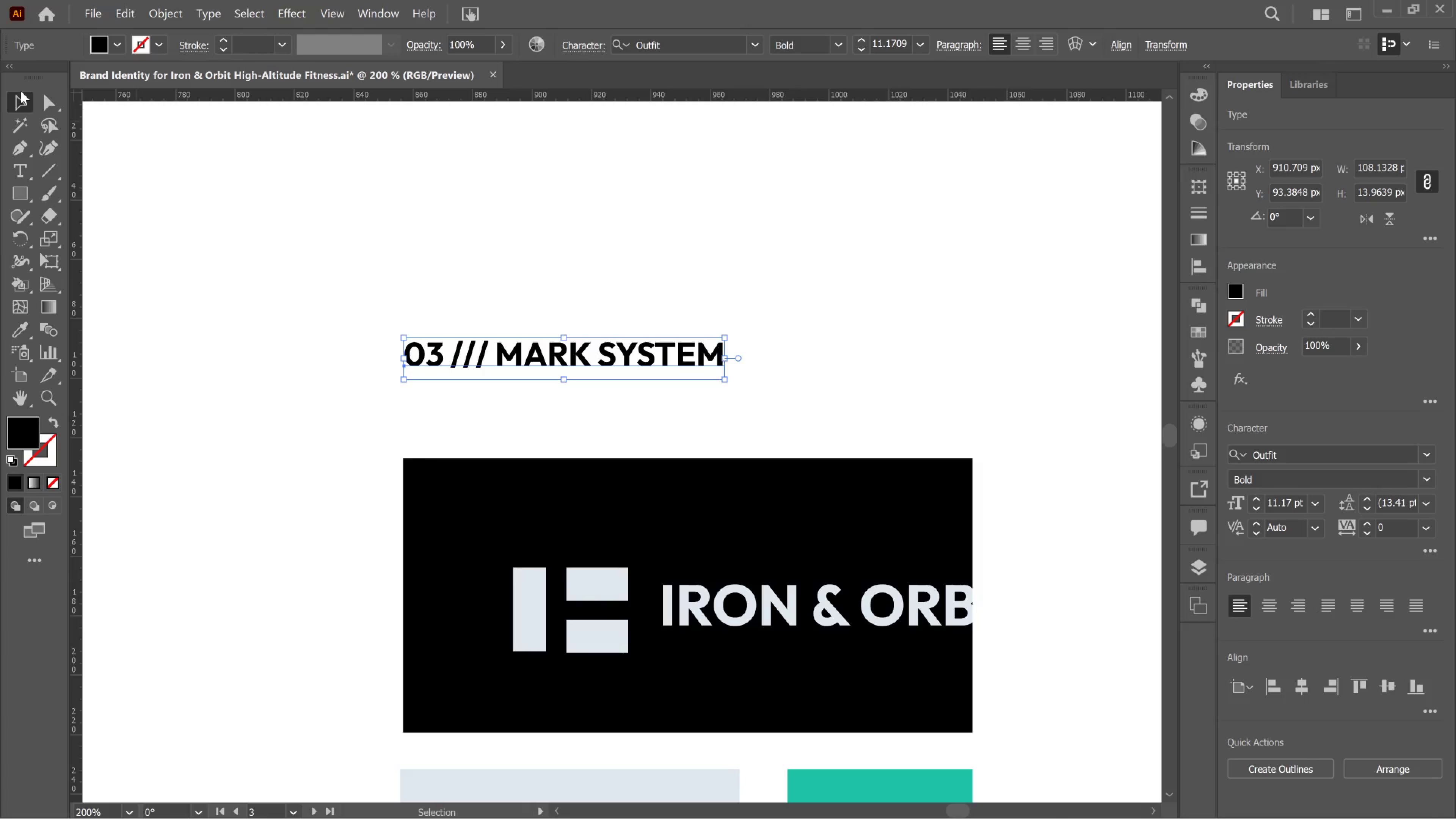 
left_click([21, 91])
 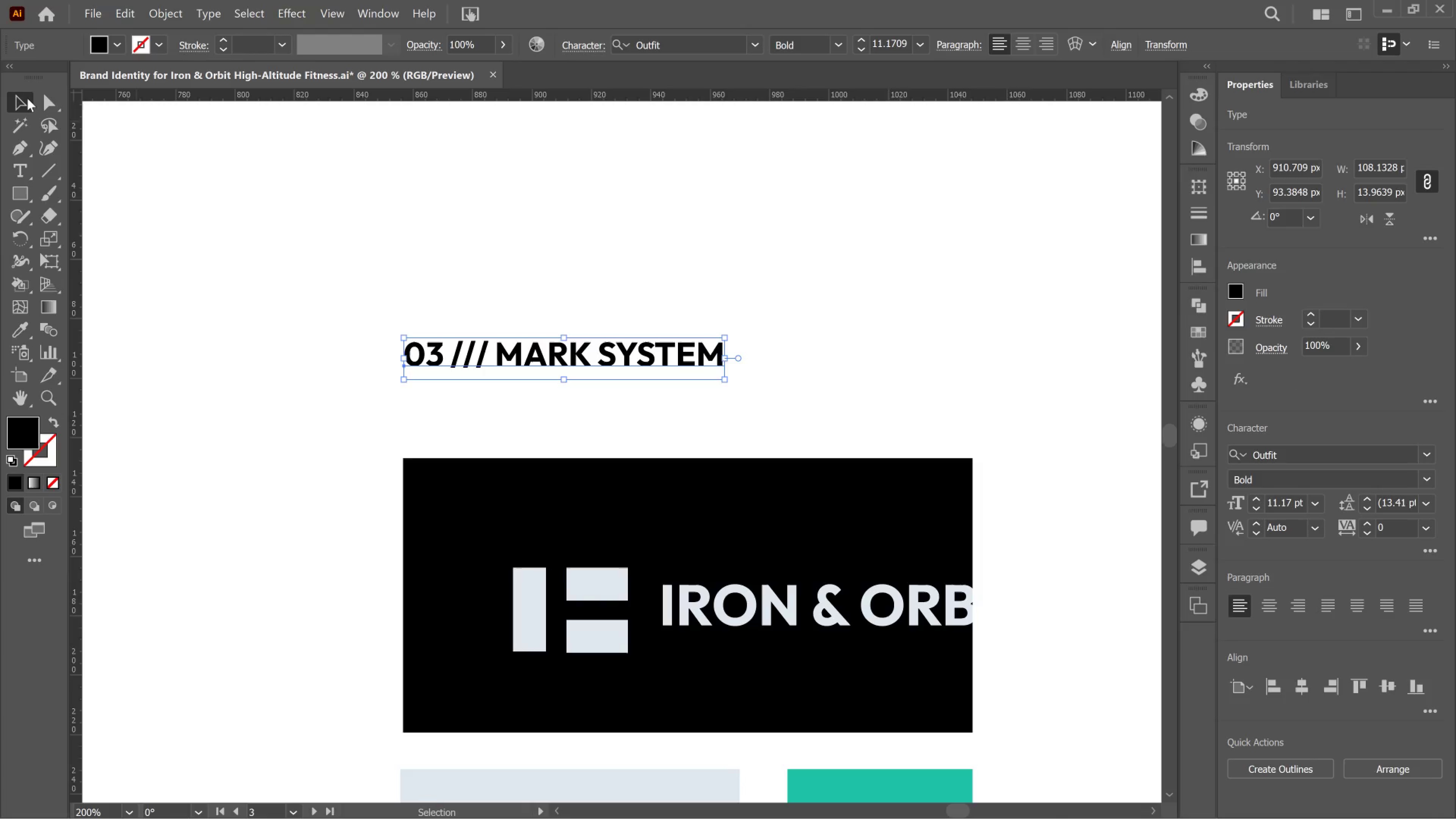 
left_click([27, 98])
 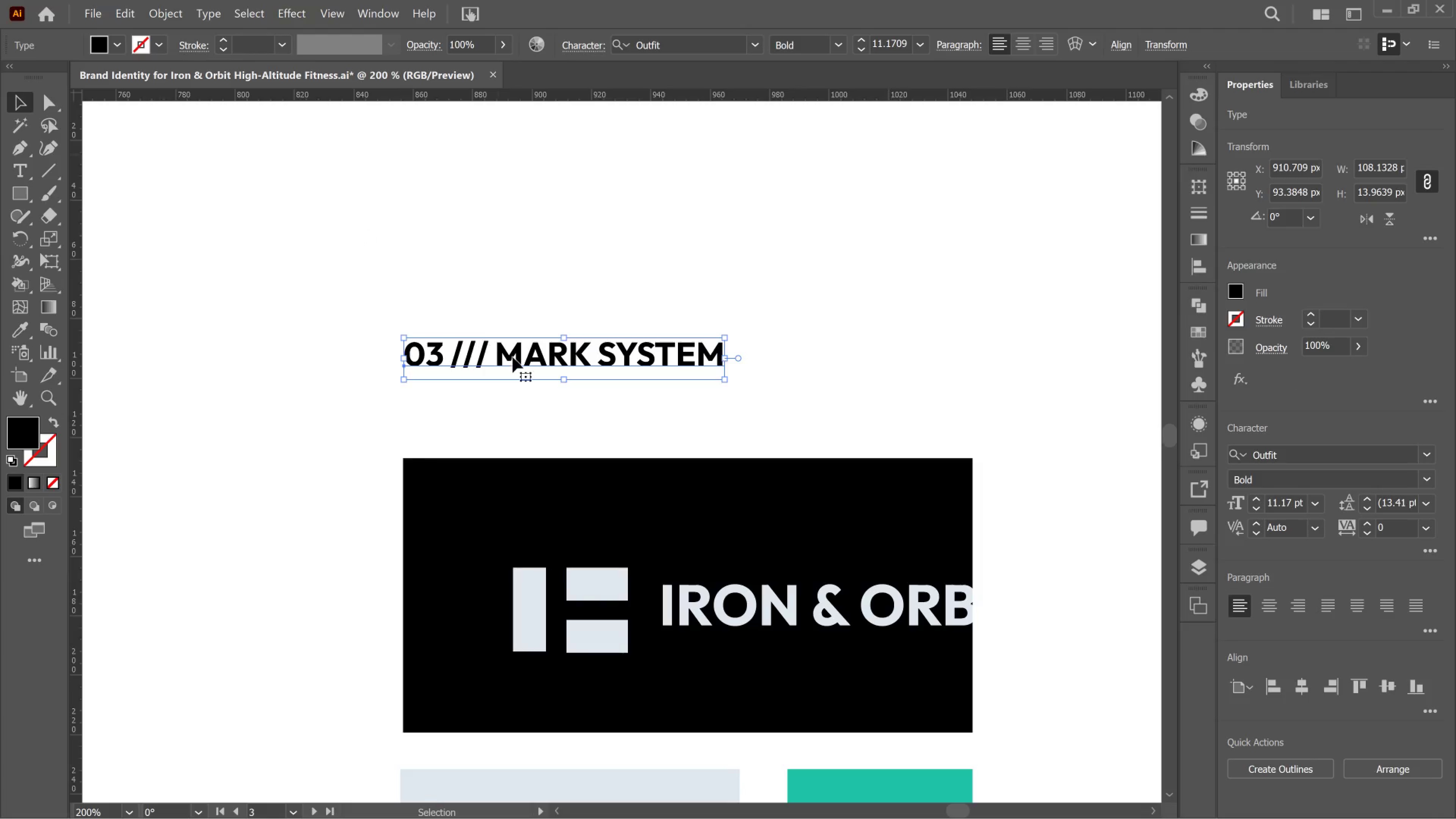 
hold_key(key=AltLeft, duration=1.56)
scroll: coordinate [234, 401], scroll_direction: down, amount: 5.0
 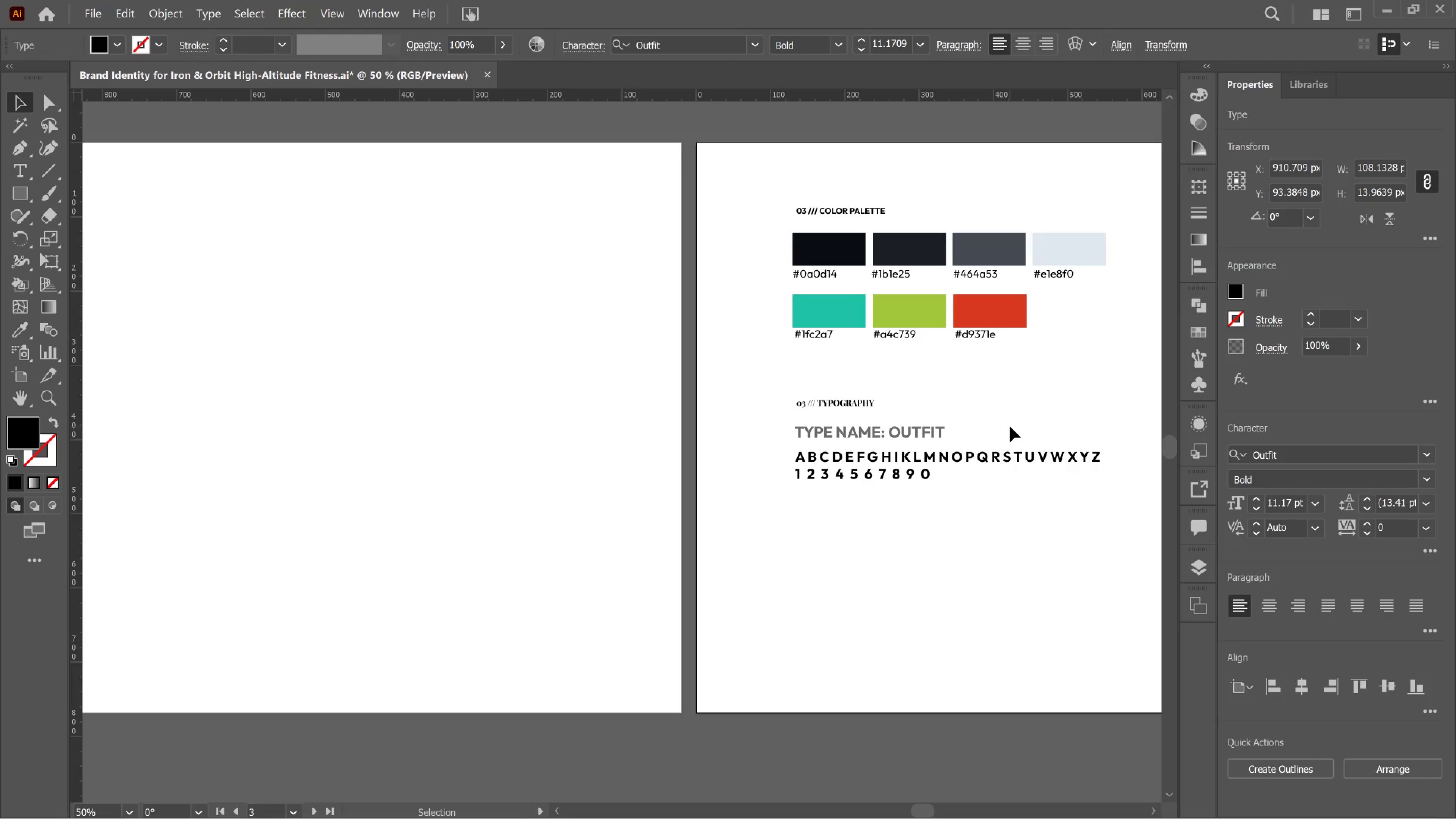 
hold_key(key=AltLeft, duration=0.96)
scroll: coordinate [1010, 427], scroll_direction: down, amount: 2.0
 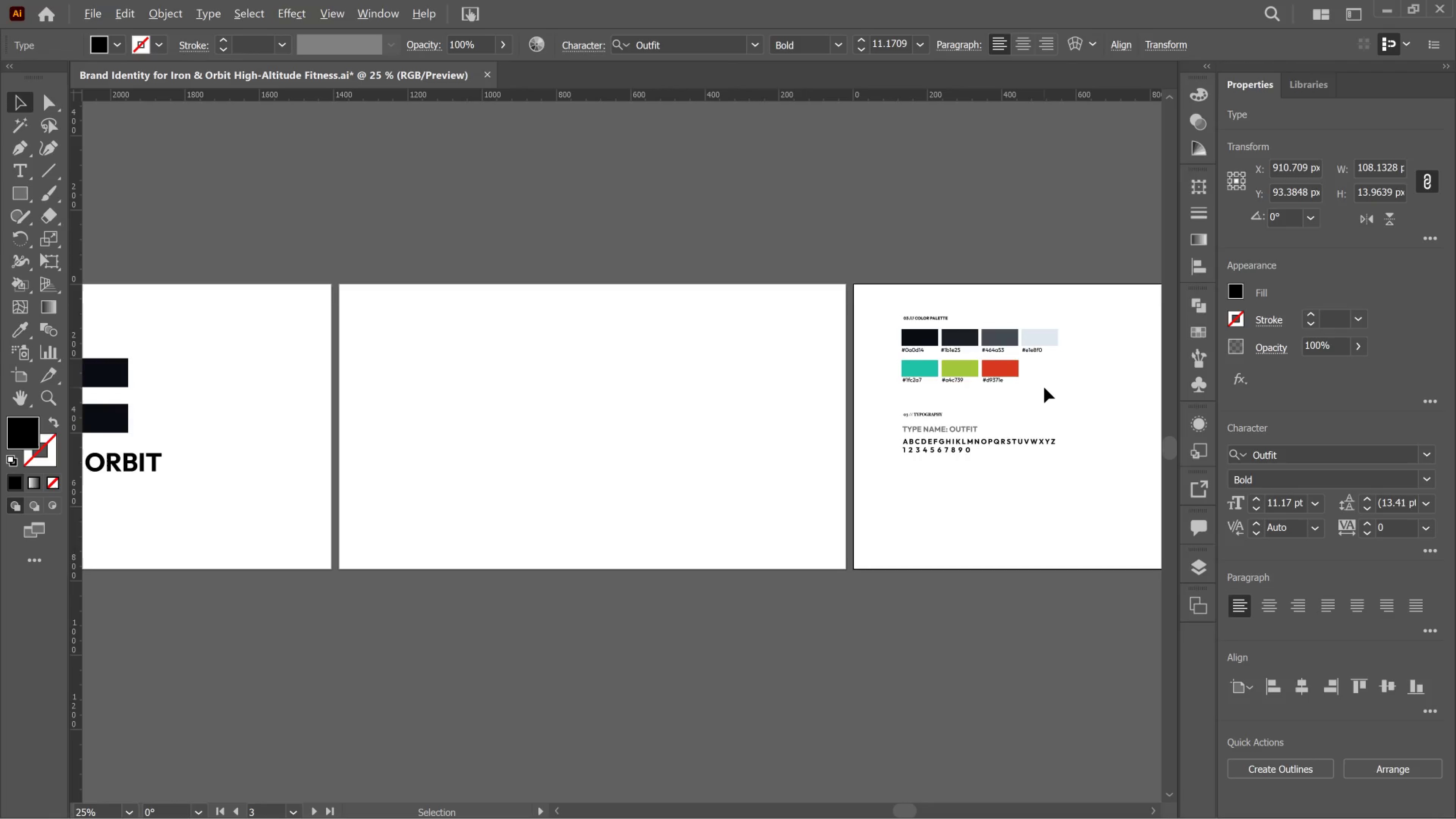 
scroll: coordinate [1044, 388], scroll_direction: up, amount: 1.0
 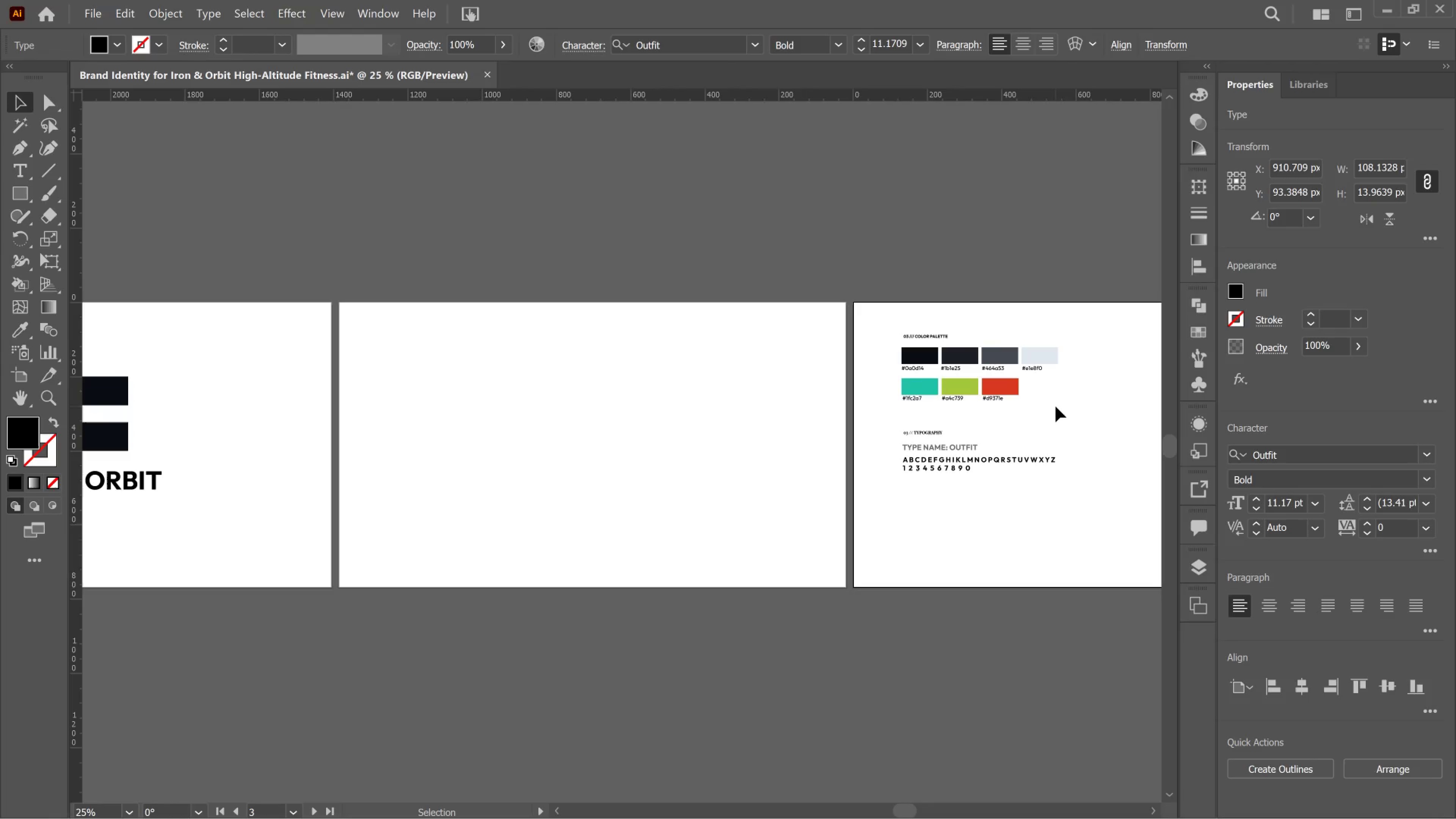 
left_click_drag(start_coordinate=[1056, 406], to_coordinate=[853, 318])
 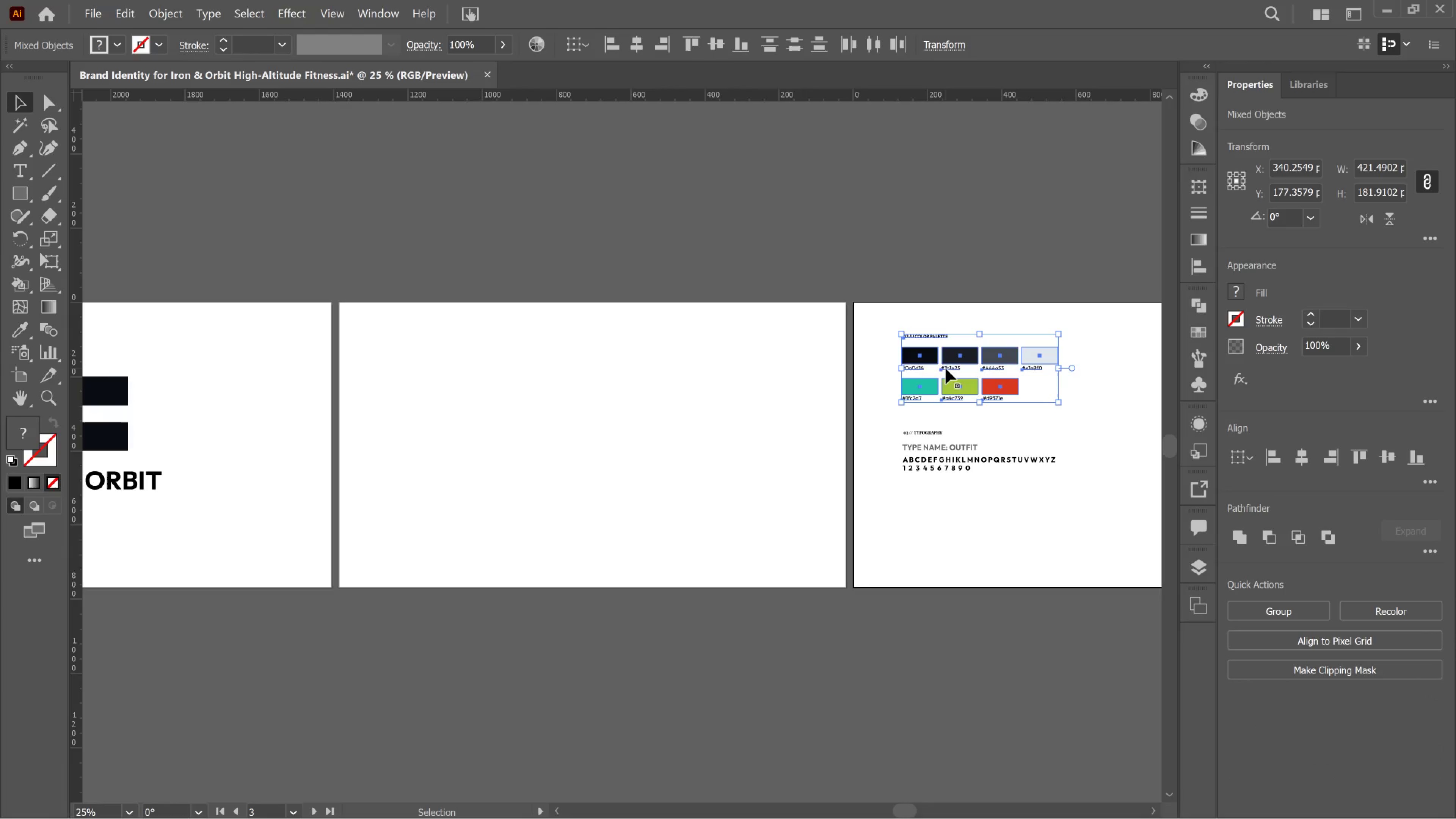 
left_click_drag(start_coordinate=[948, 369], to_coordinate=[949, 523])
 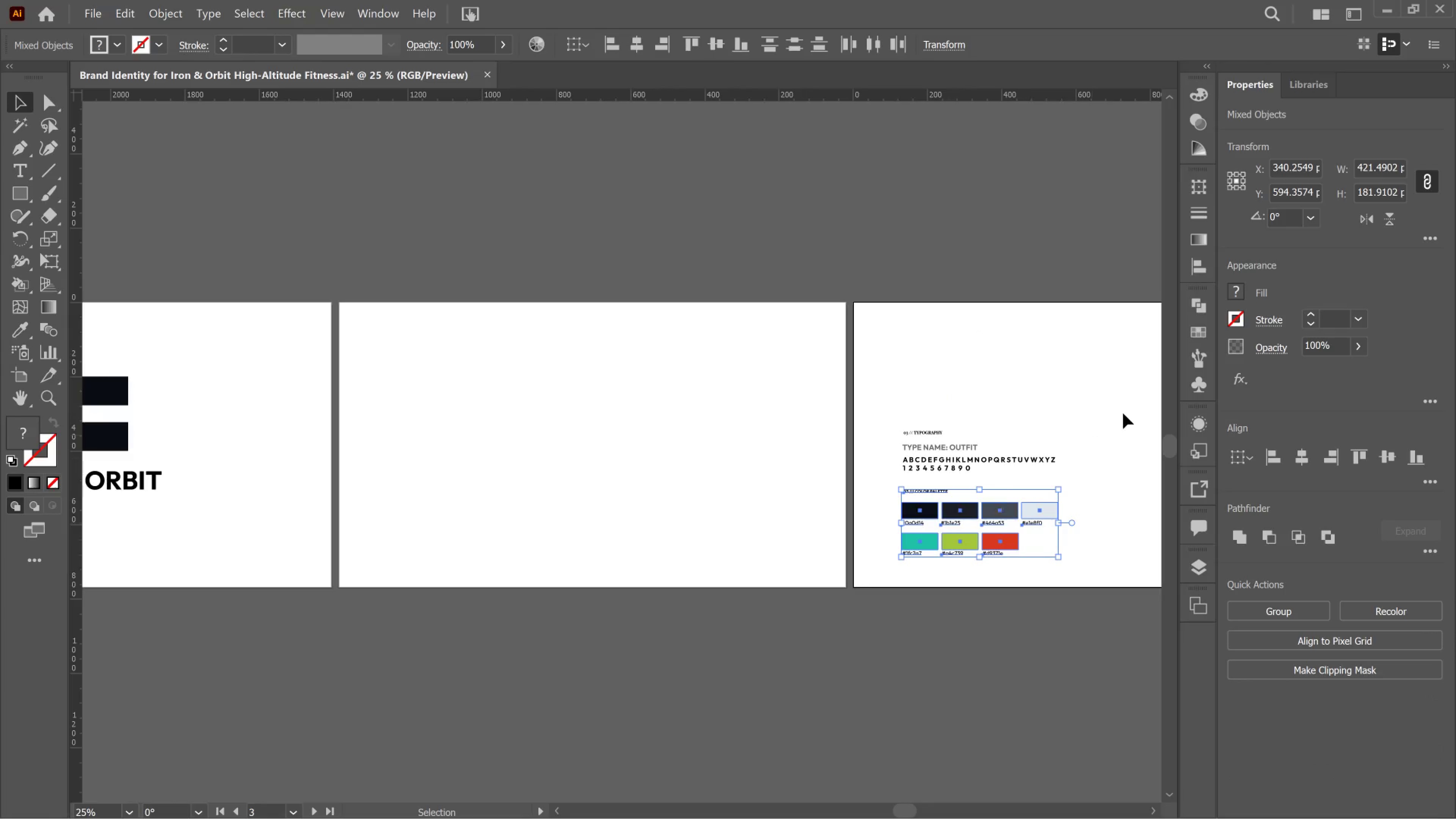 
hold_key(key=ShiftLeft, duration=1.74)
 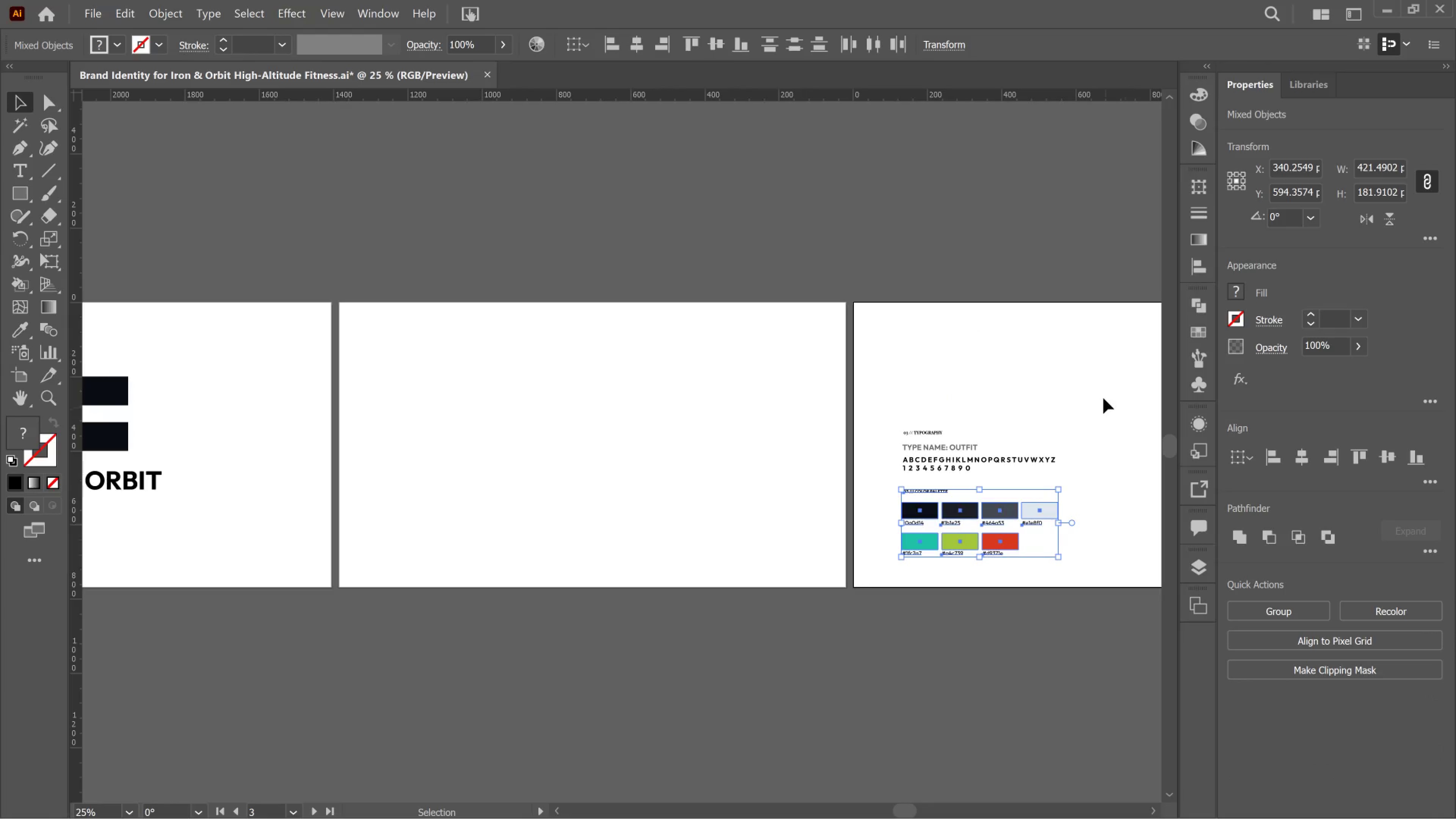 
hold_key(key=Space, duration=0.92)
 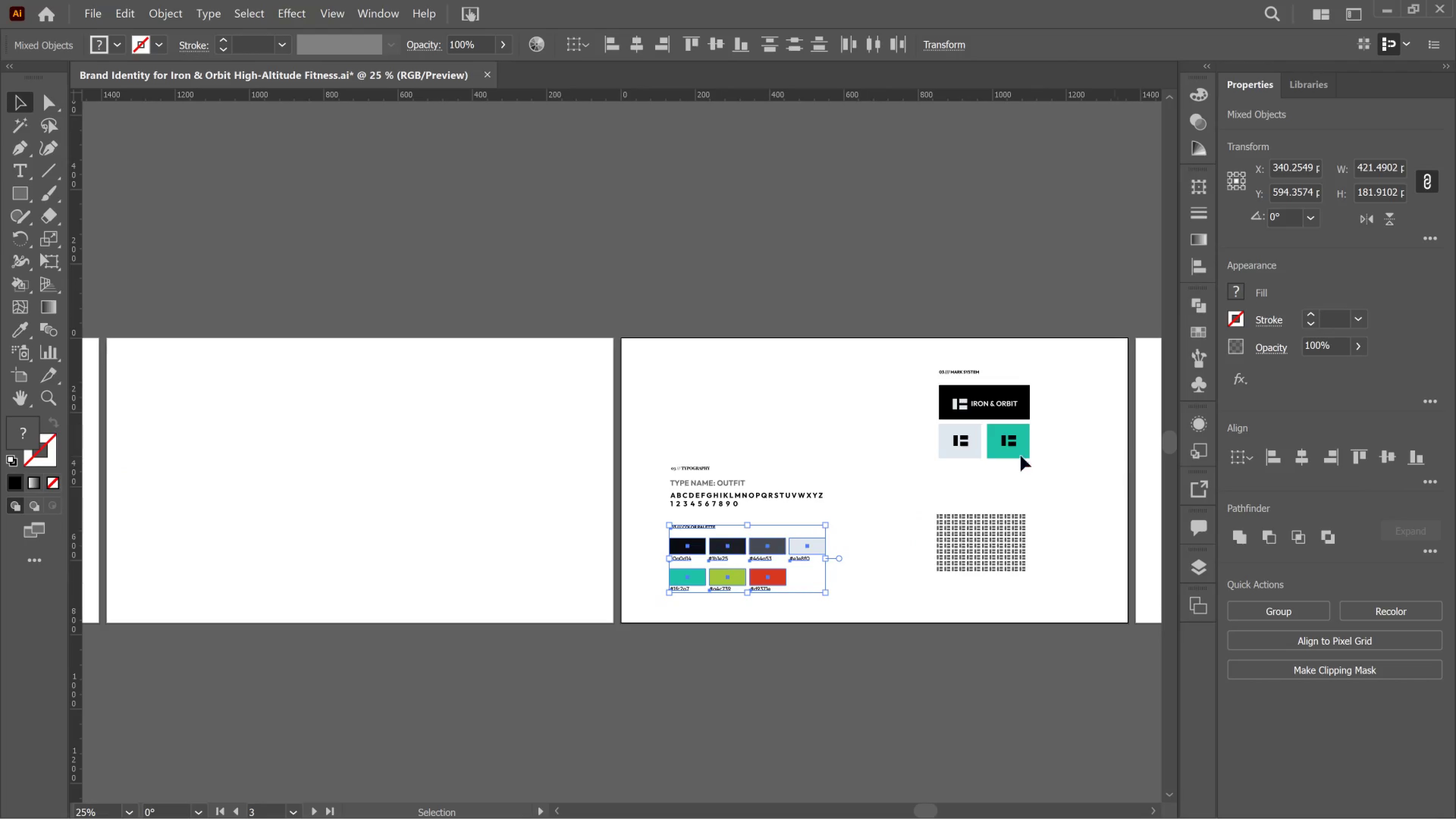 
left_click_drag(start_coordinate=[1090, 392], to_coordinate=[858, 428])
 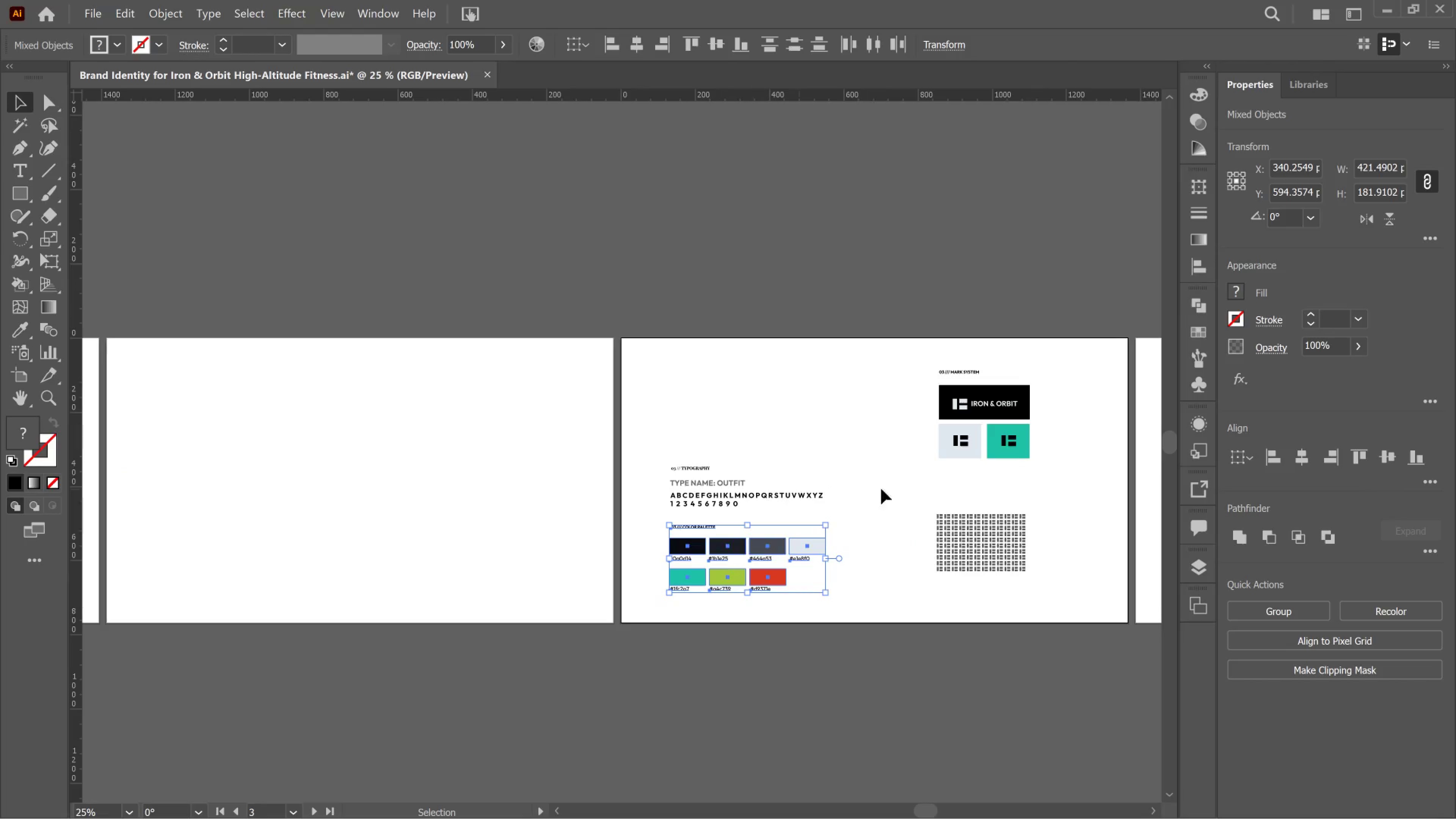 
left_click_drag(start_coordinate=[1061, 460], to_coordinate=[880, 381])
 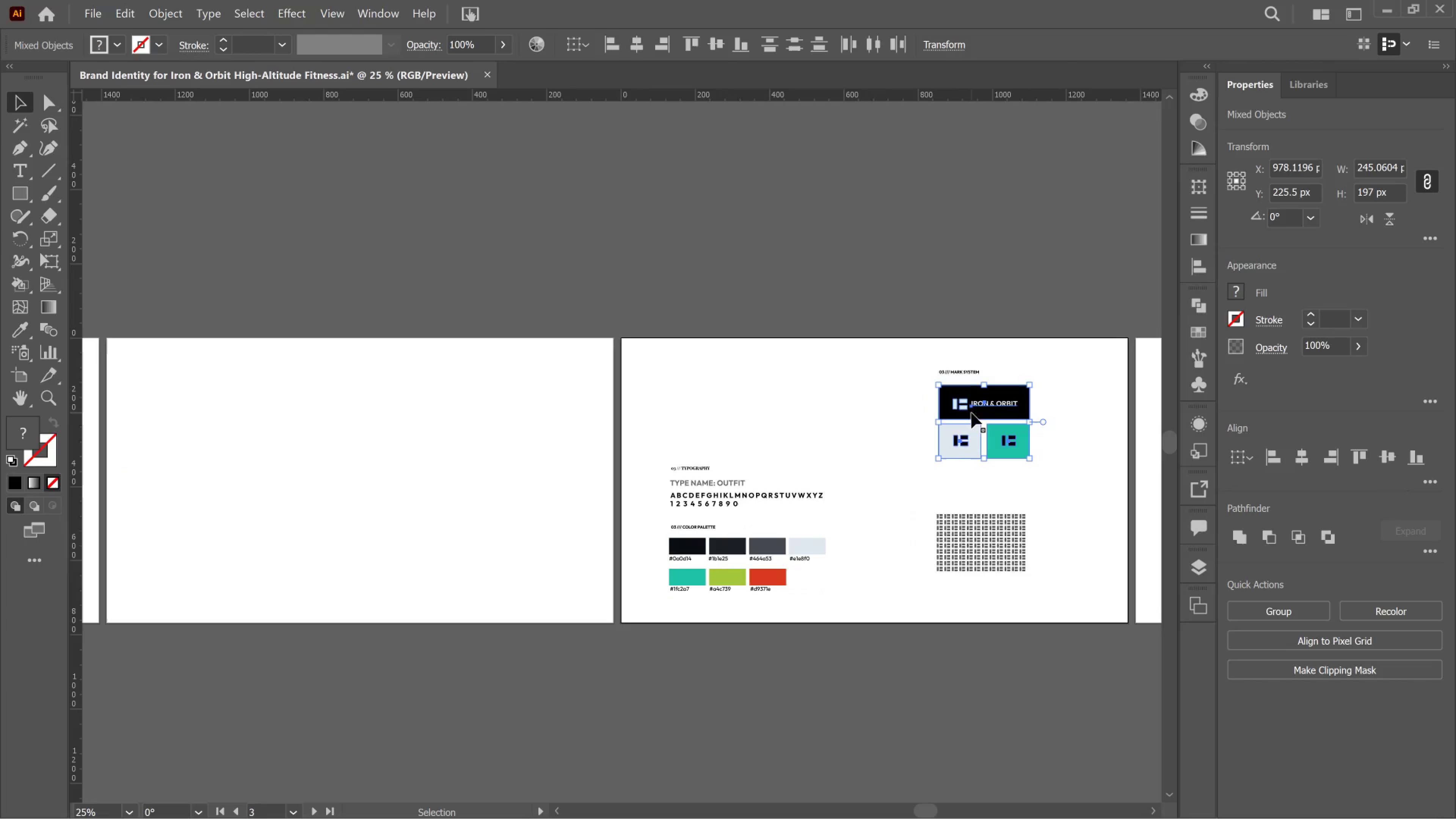 
left_click_drag(start_coordinate=[971, 413], to_coordinate=[810, 419])
 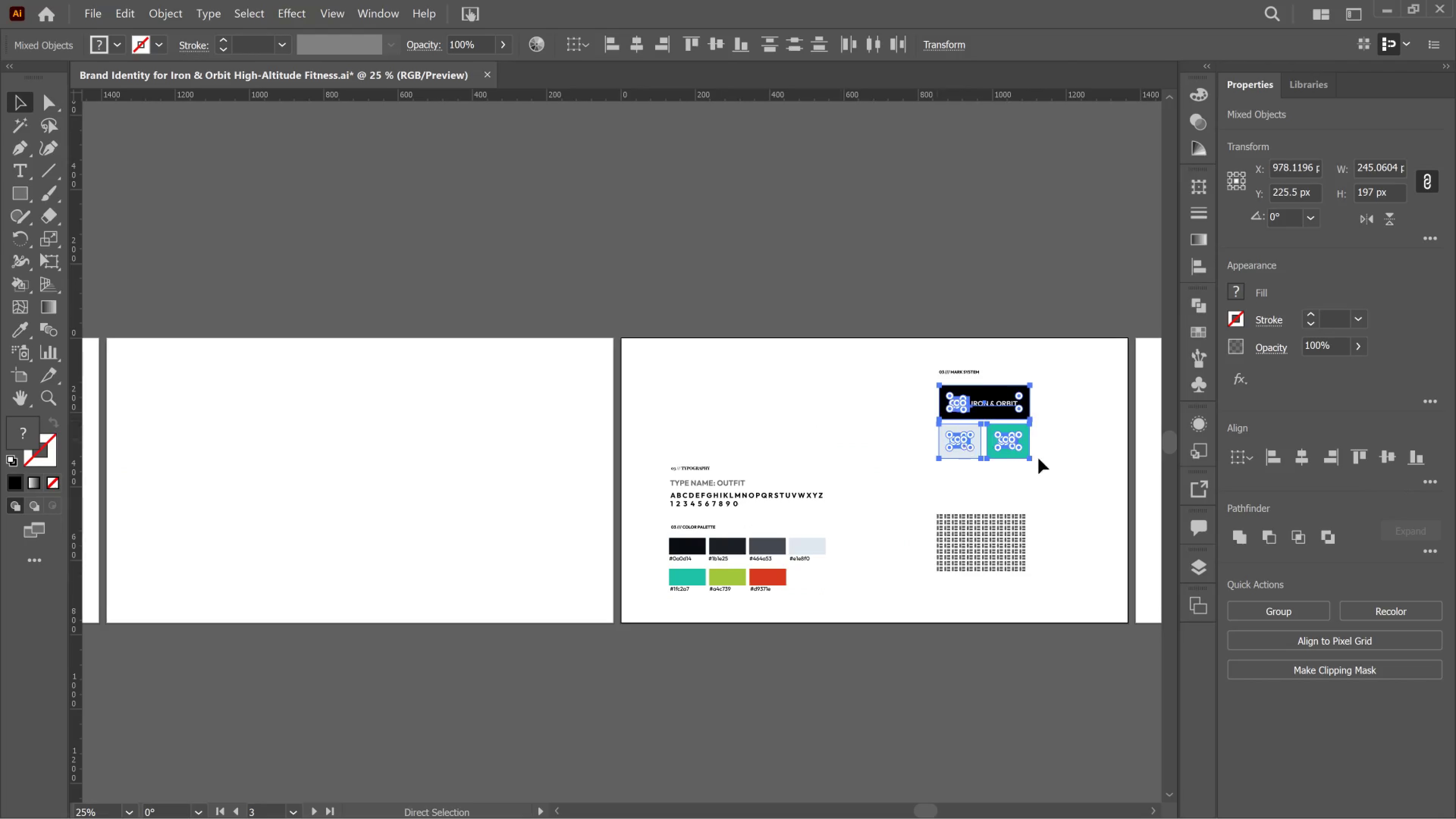 
key(Shift+ShiftLeft)
 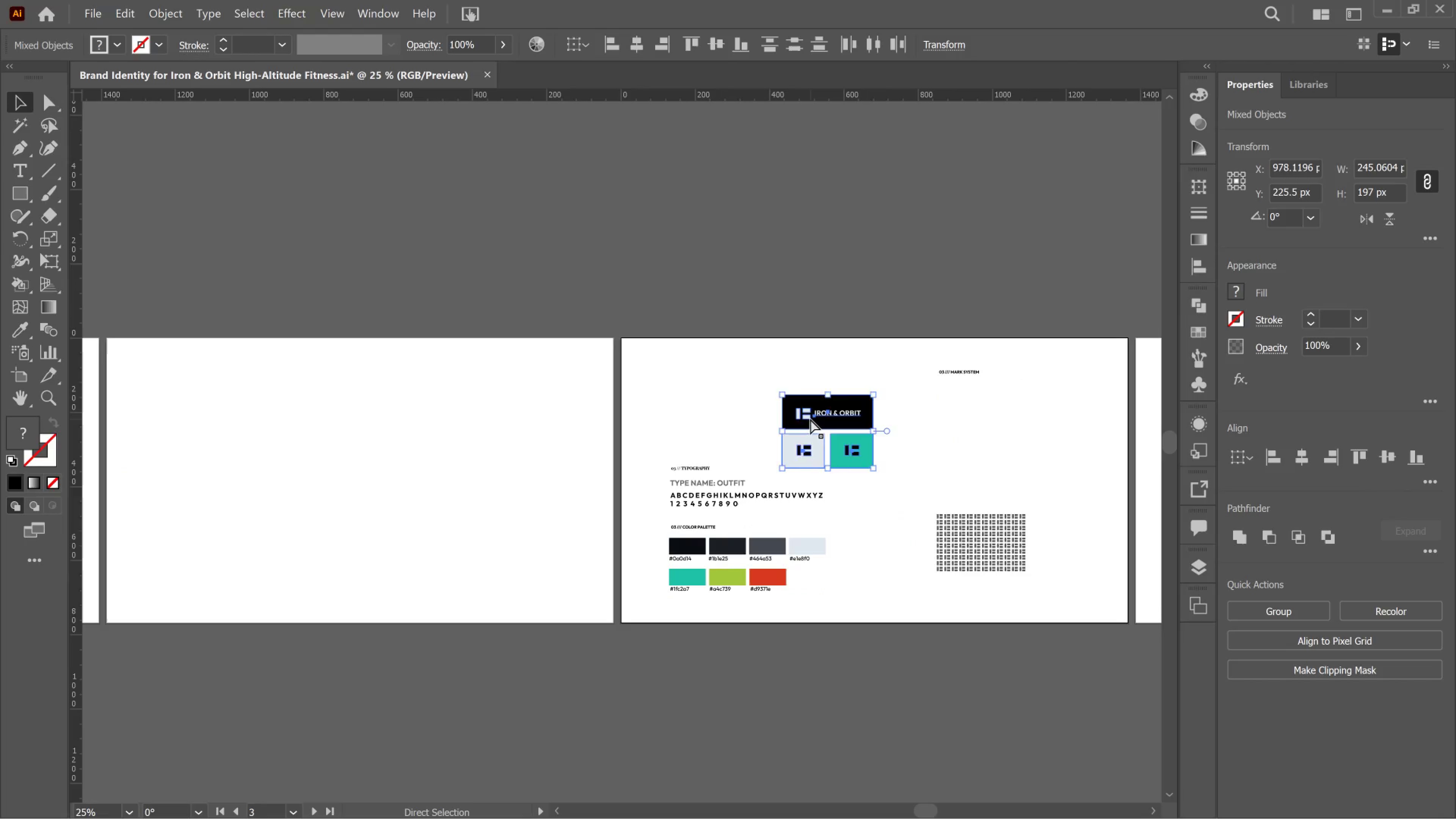 
key(Control+Z)
 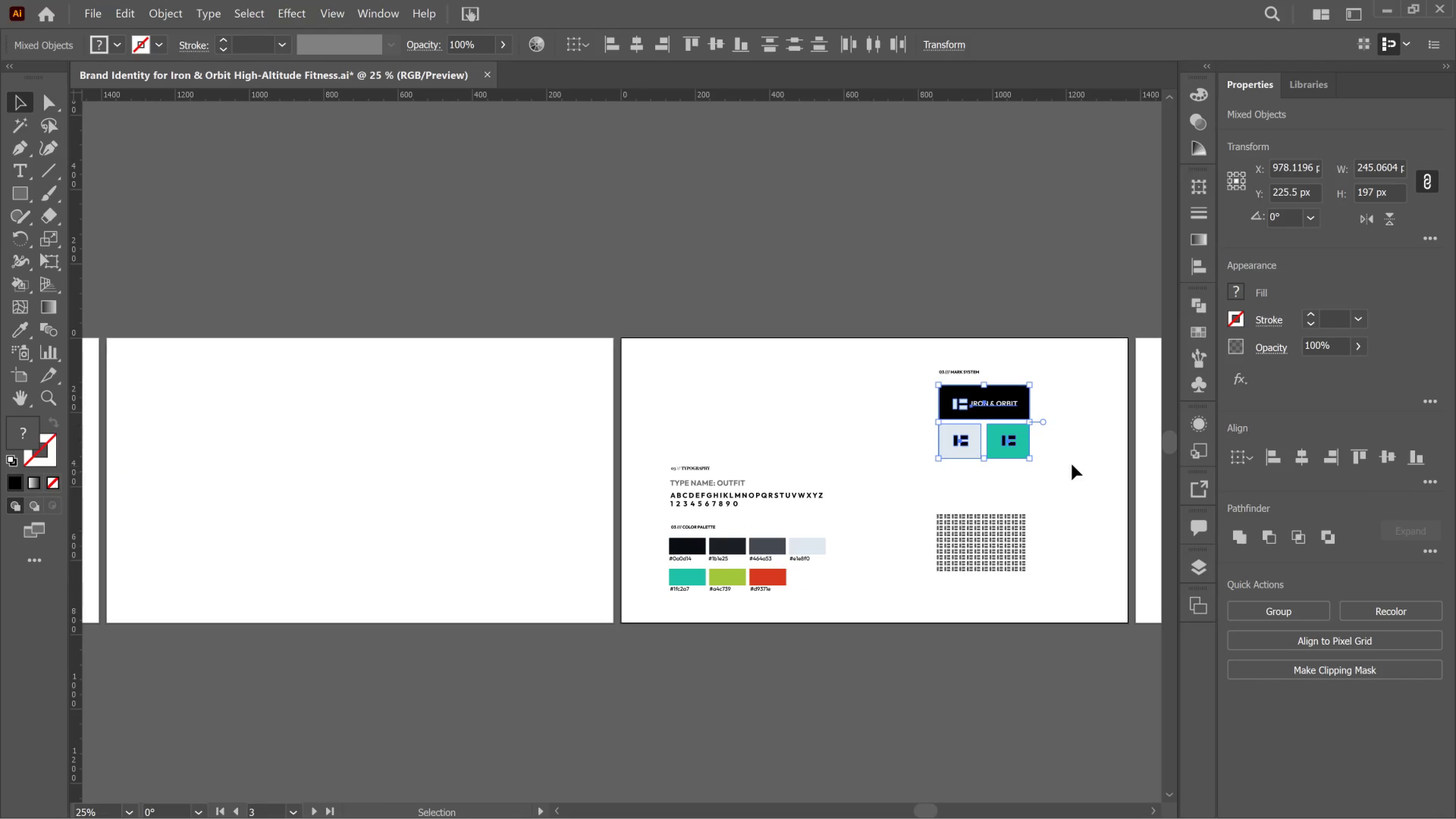 
left_click_drag(start_coordinate=[1072, 464], to_coordinate=[899, 344])
 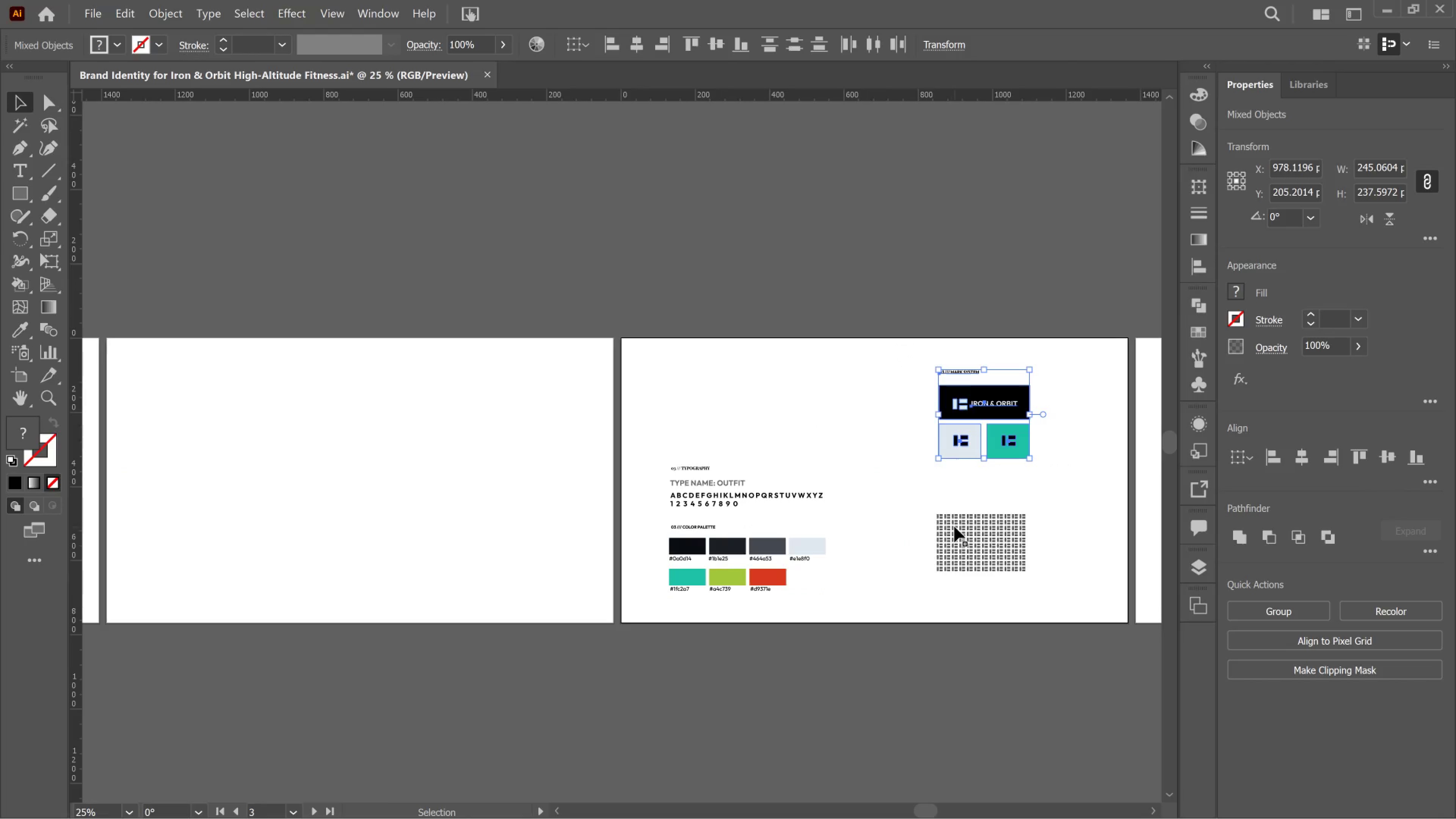 
left_click([954, 527])
 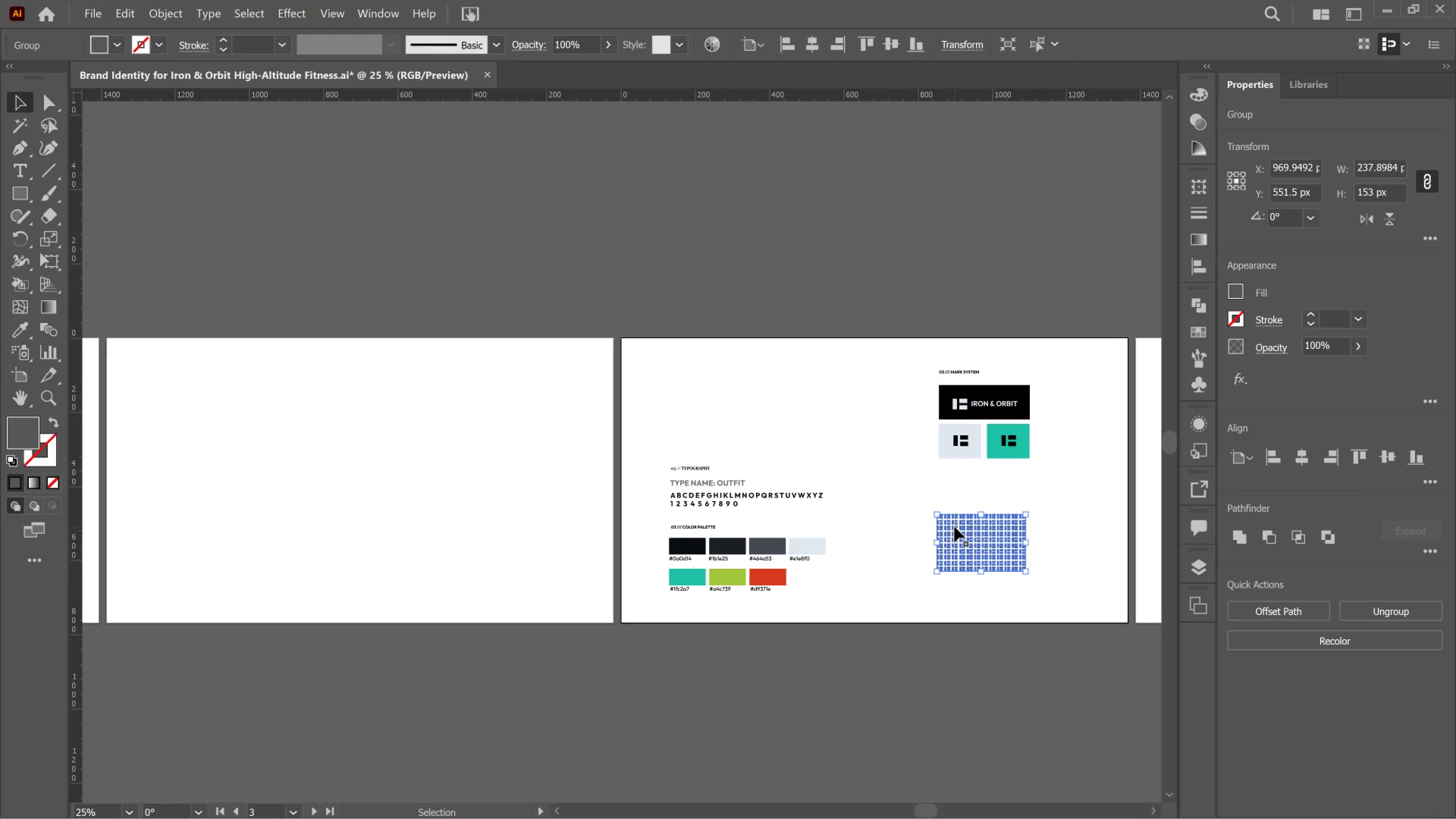 
left_click_drag(start_coordinate=[954, 527], to_coordinate=[878, 565])
 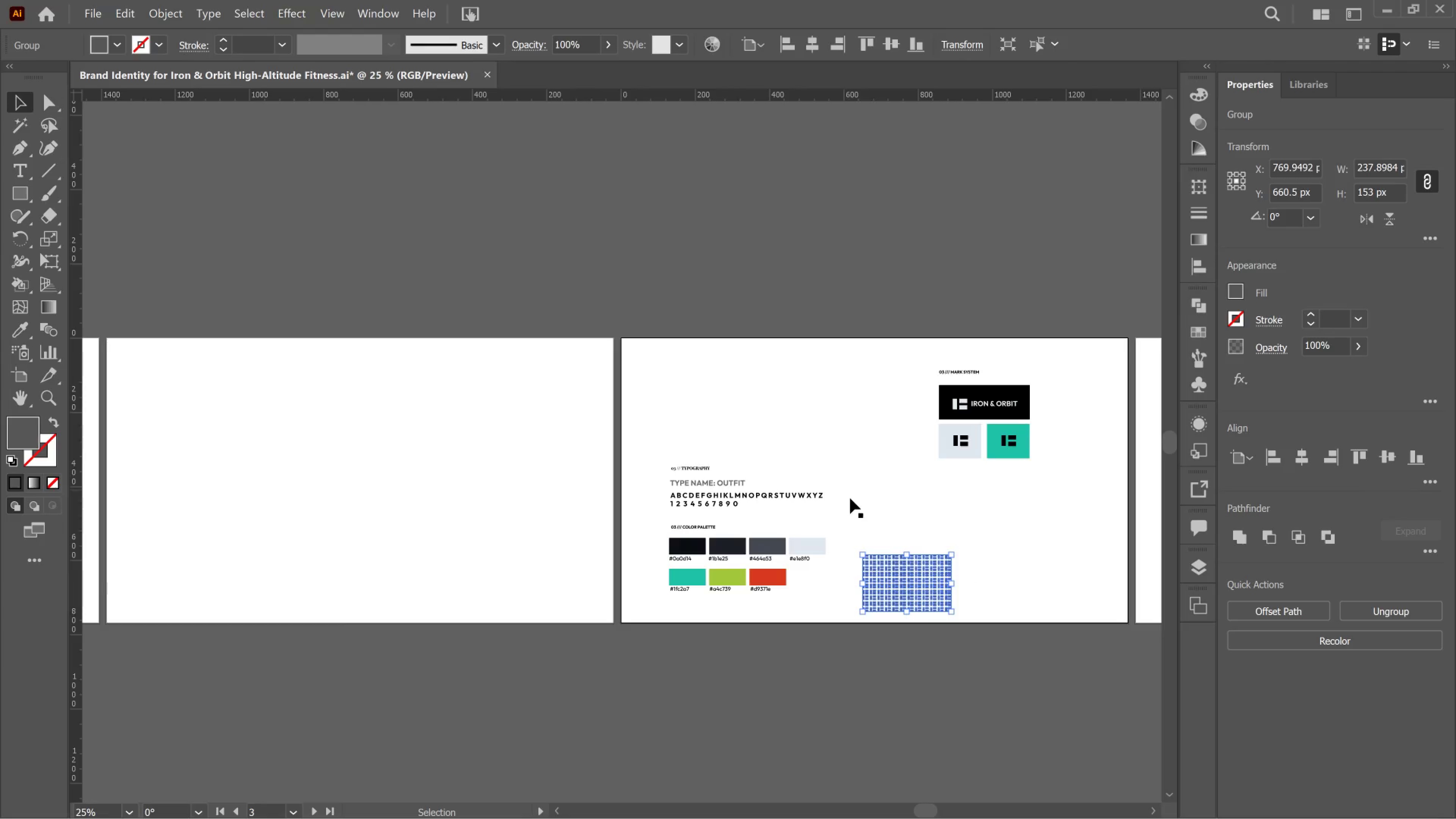 
left_click_drag(start_coordinate=[850, 500], to_coordinate=[691, 482])
 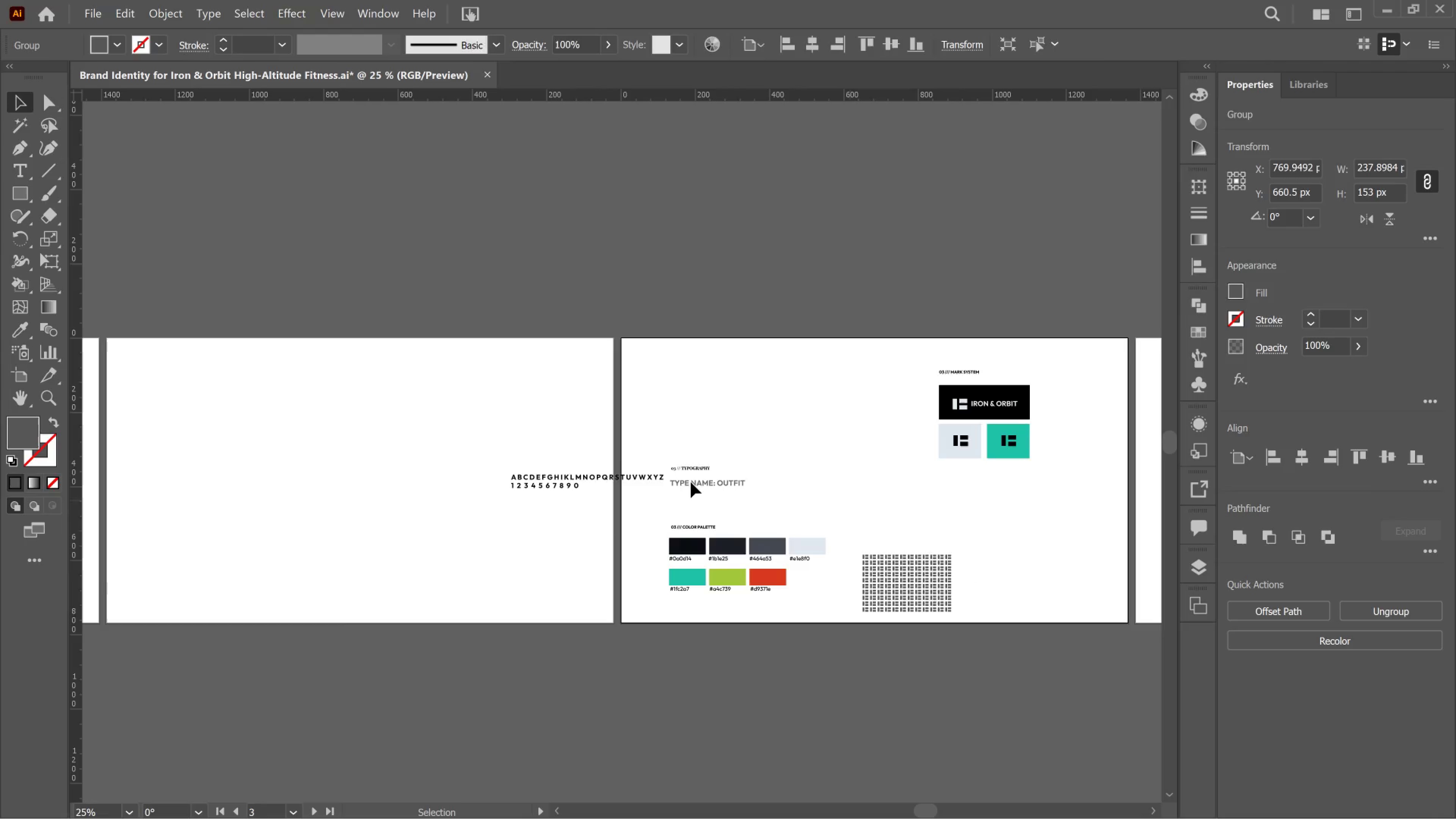 
key(Control+Z)
 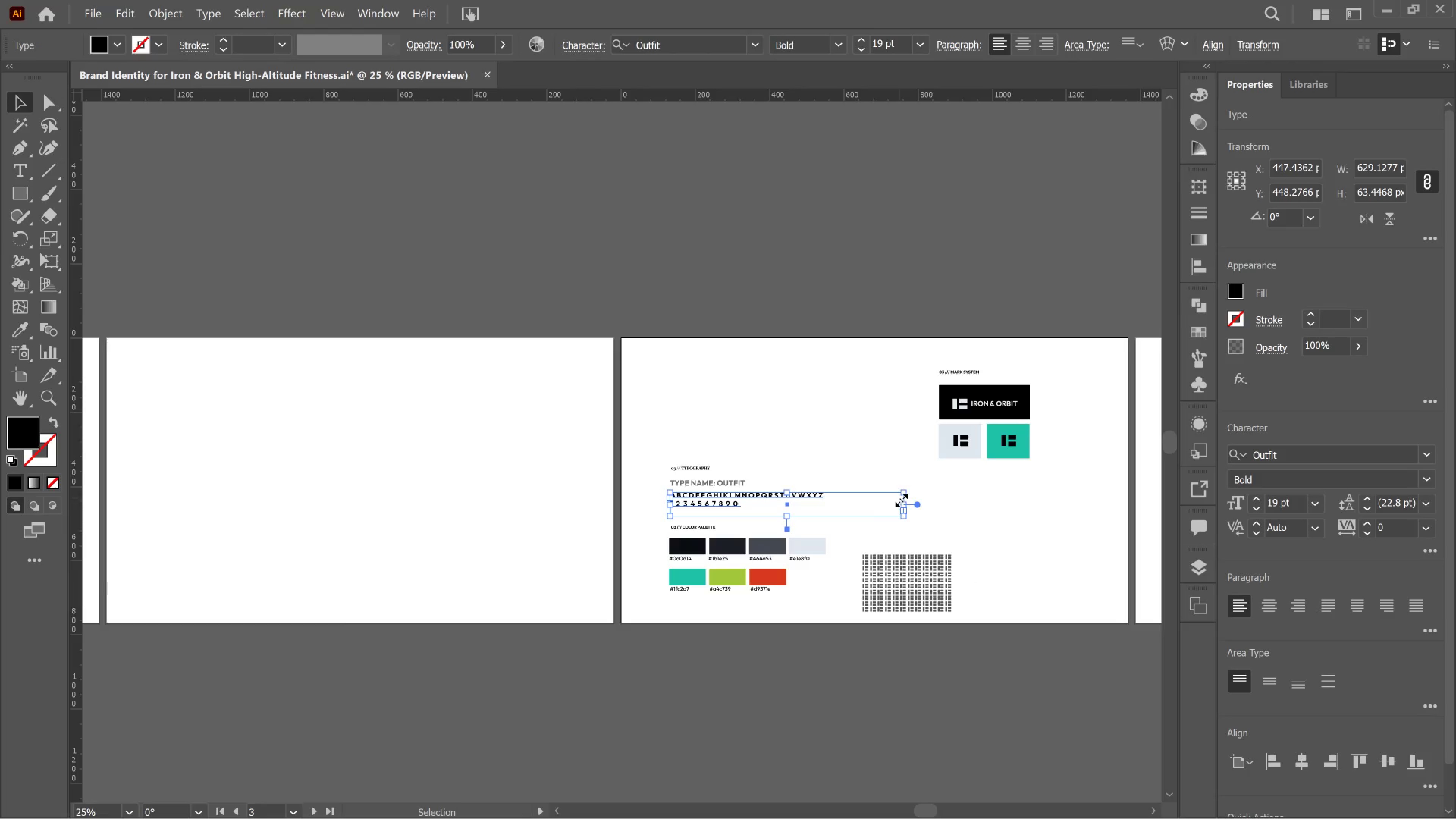 
left_click_drag(start_coordinate=[907, 500], to_coordinate=[828, 496])
 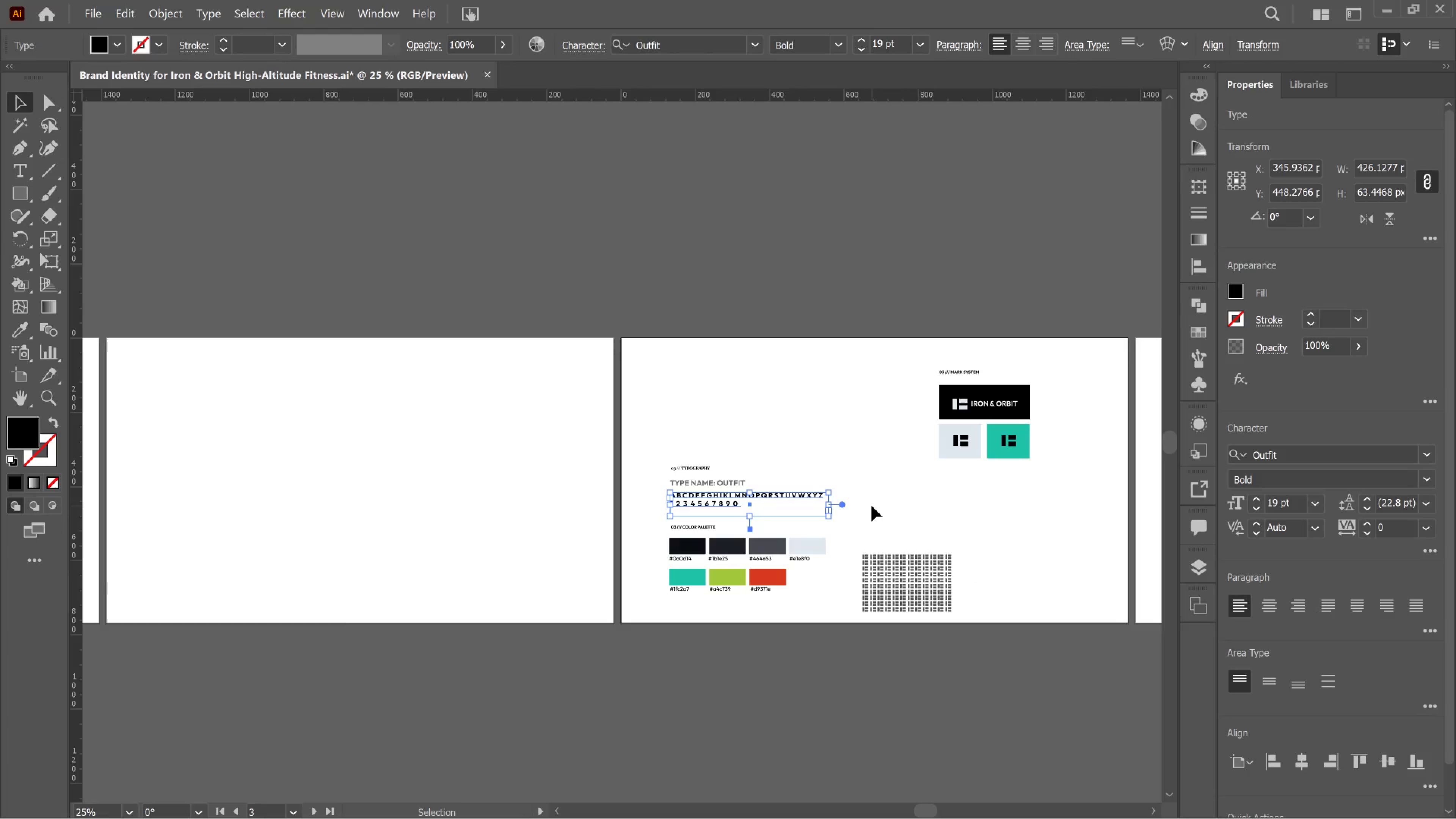 
left_click_drag(start_coordinate=[872, 506], to_coordinate=[619, 449])
 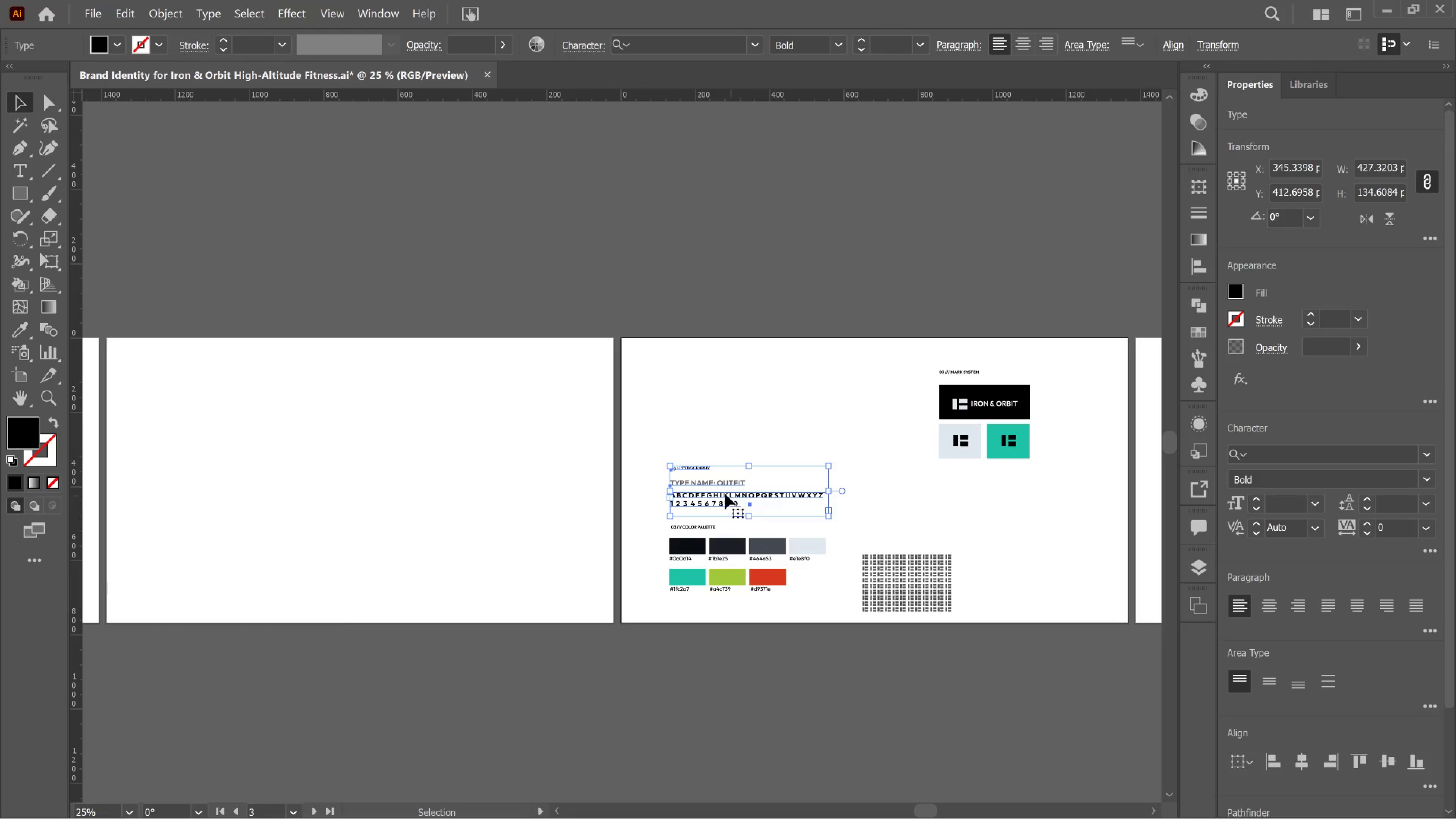 
left_click_drag(start_coordinate=[725, 494], to_coordinate=[995, 516])
 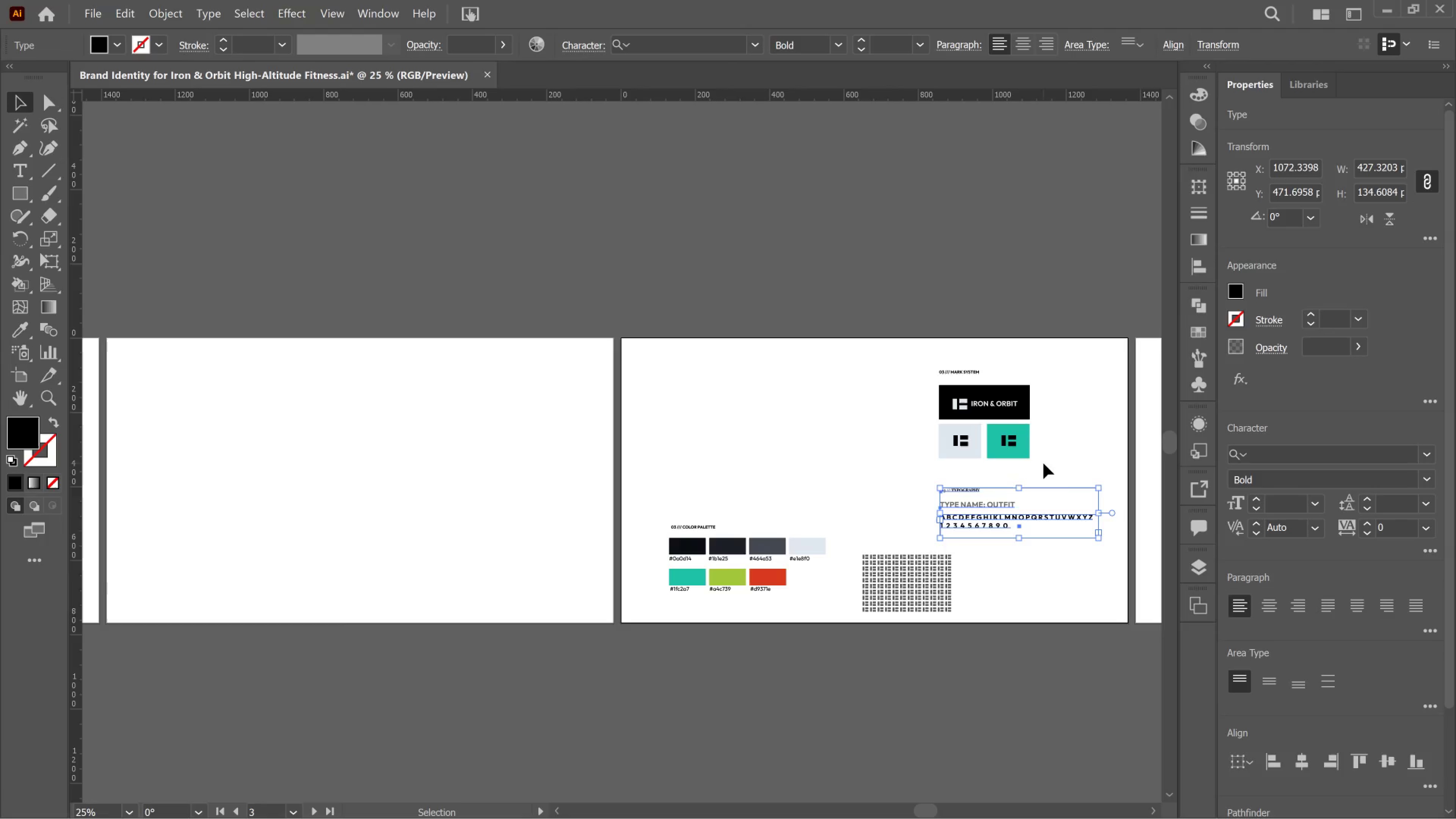 
left_click_drag(start_coordinate=[1043, 463], to_coordinate=[894, 351])
 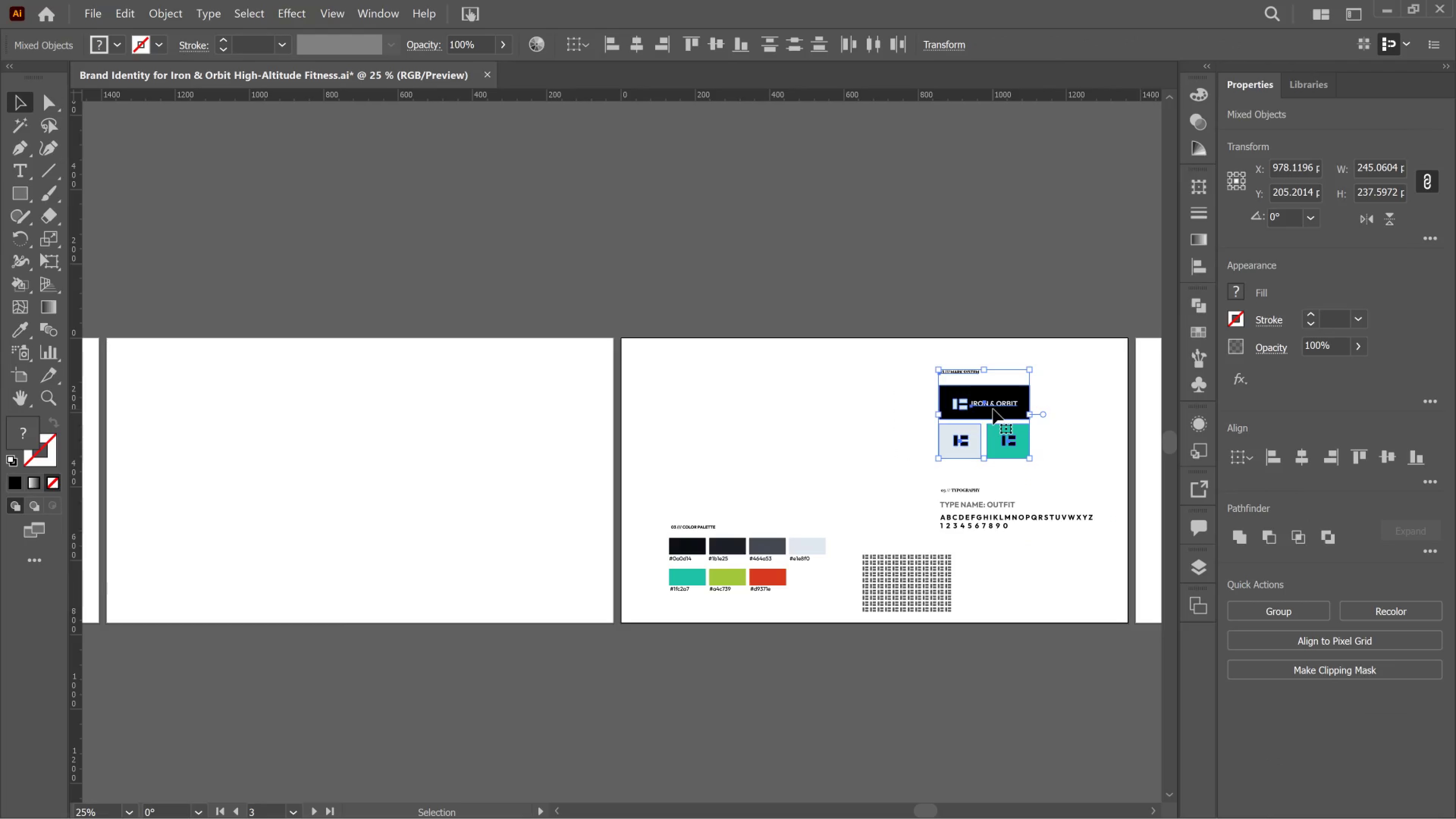 
left_click_drag(start_coordinate=[993, 409], to_coordinate=[721, 420])
 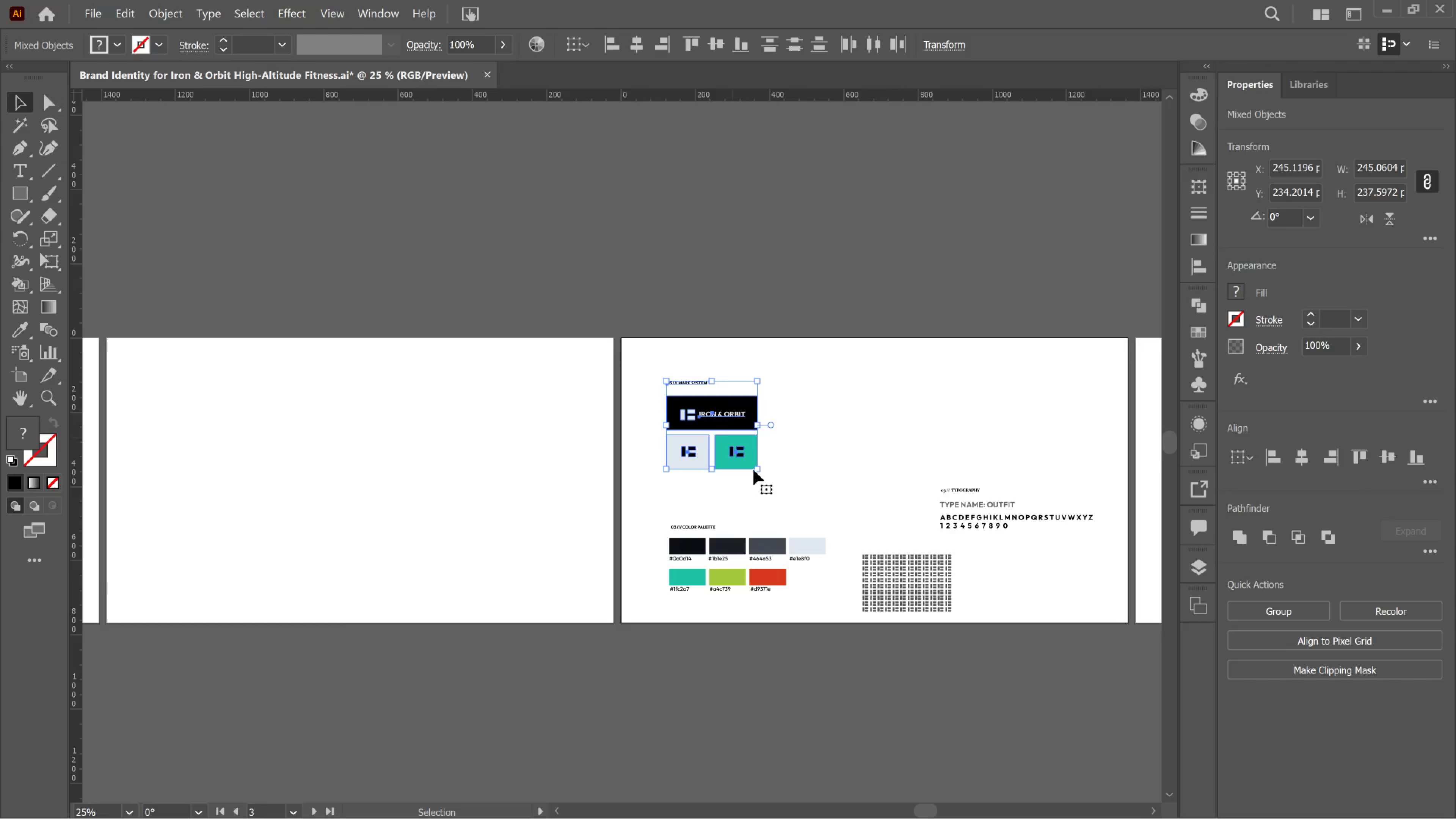 
hold_key(key=ShiftLeft, duration=0.72)
 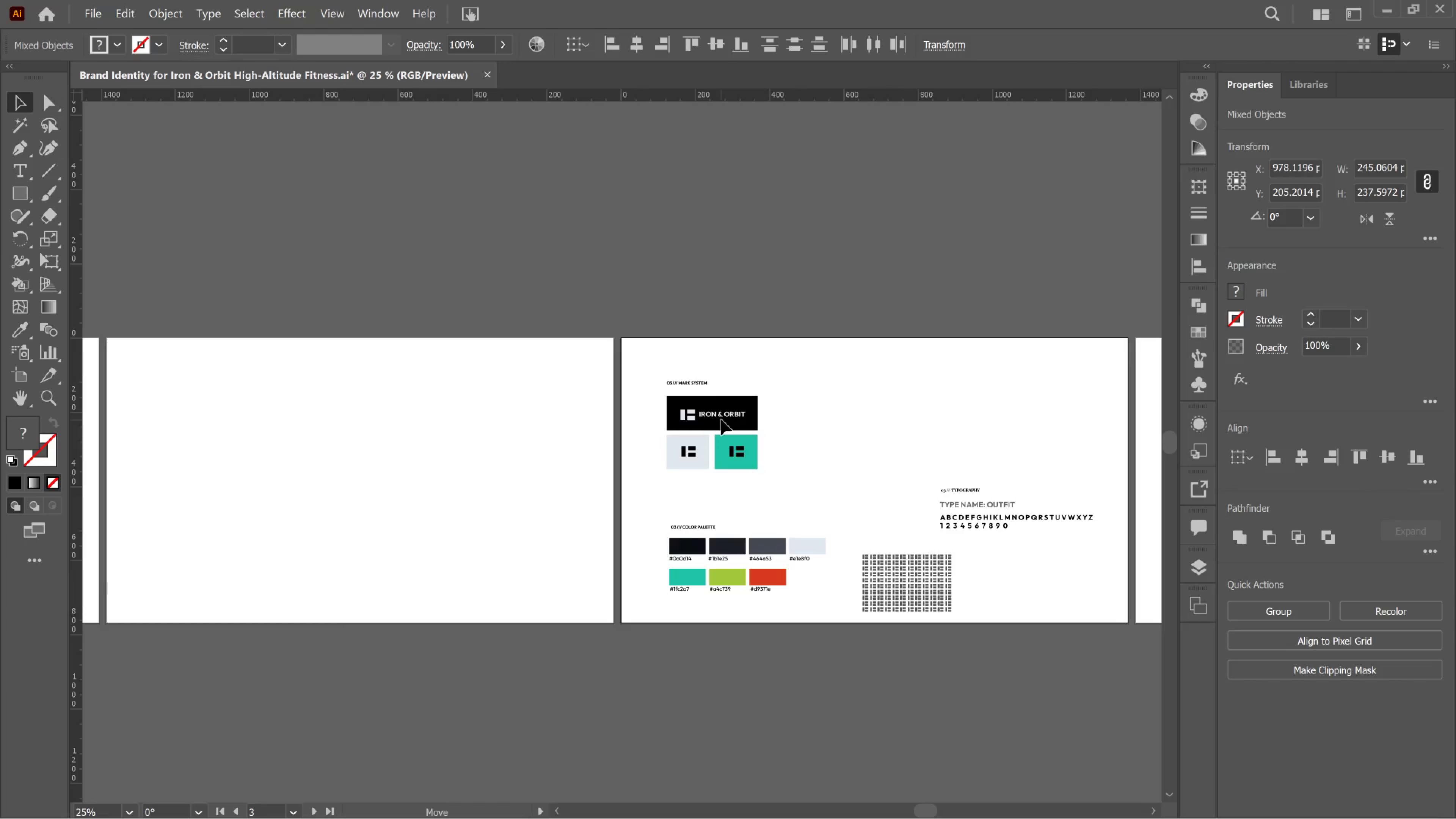 
hold_key(key=AltLeft, duration=0.37)
 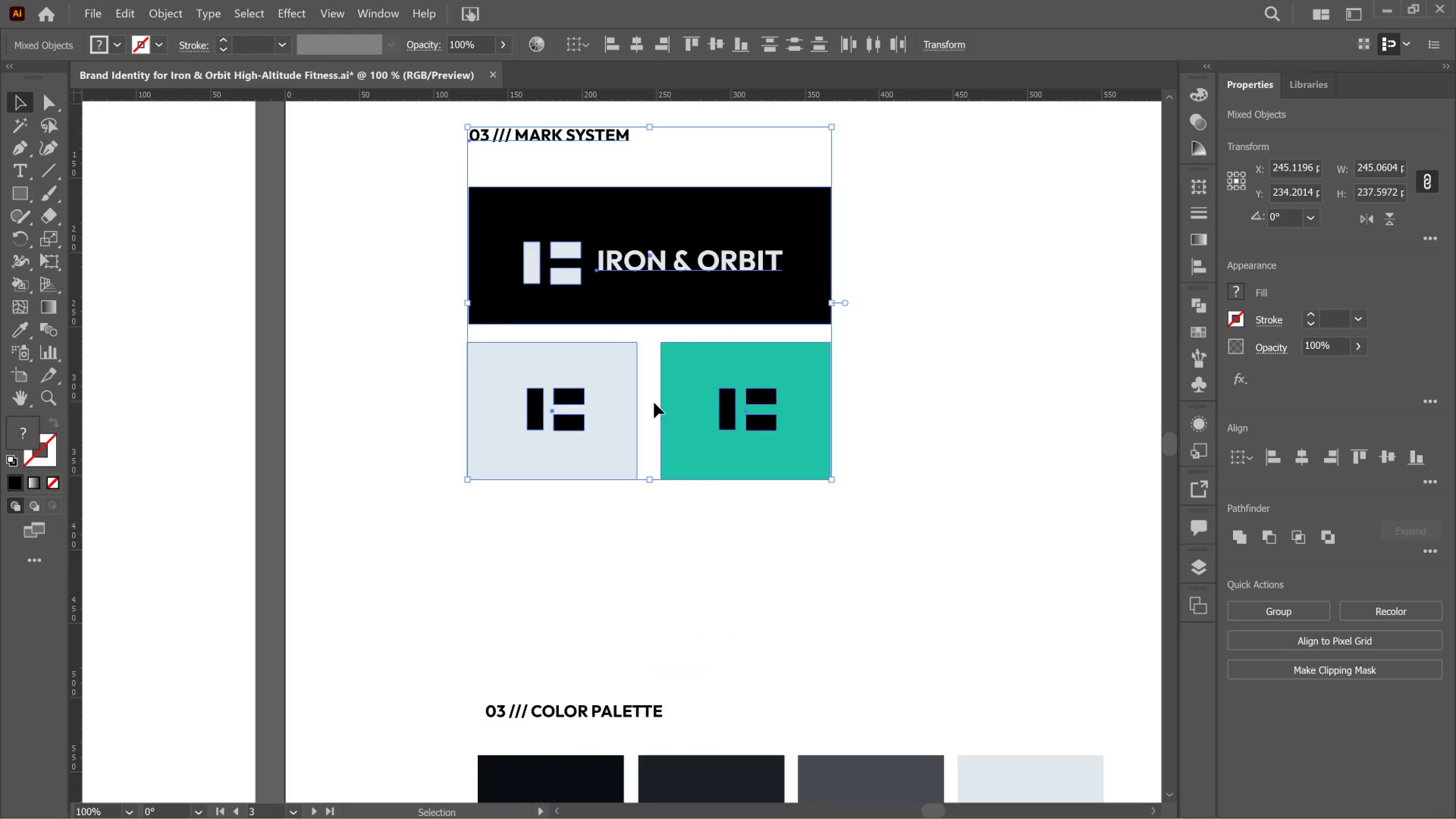 
key(Alt+AltLeft)
 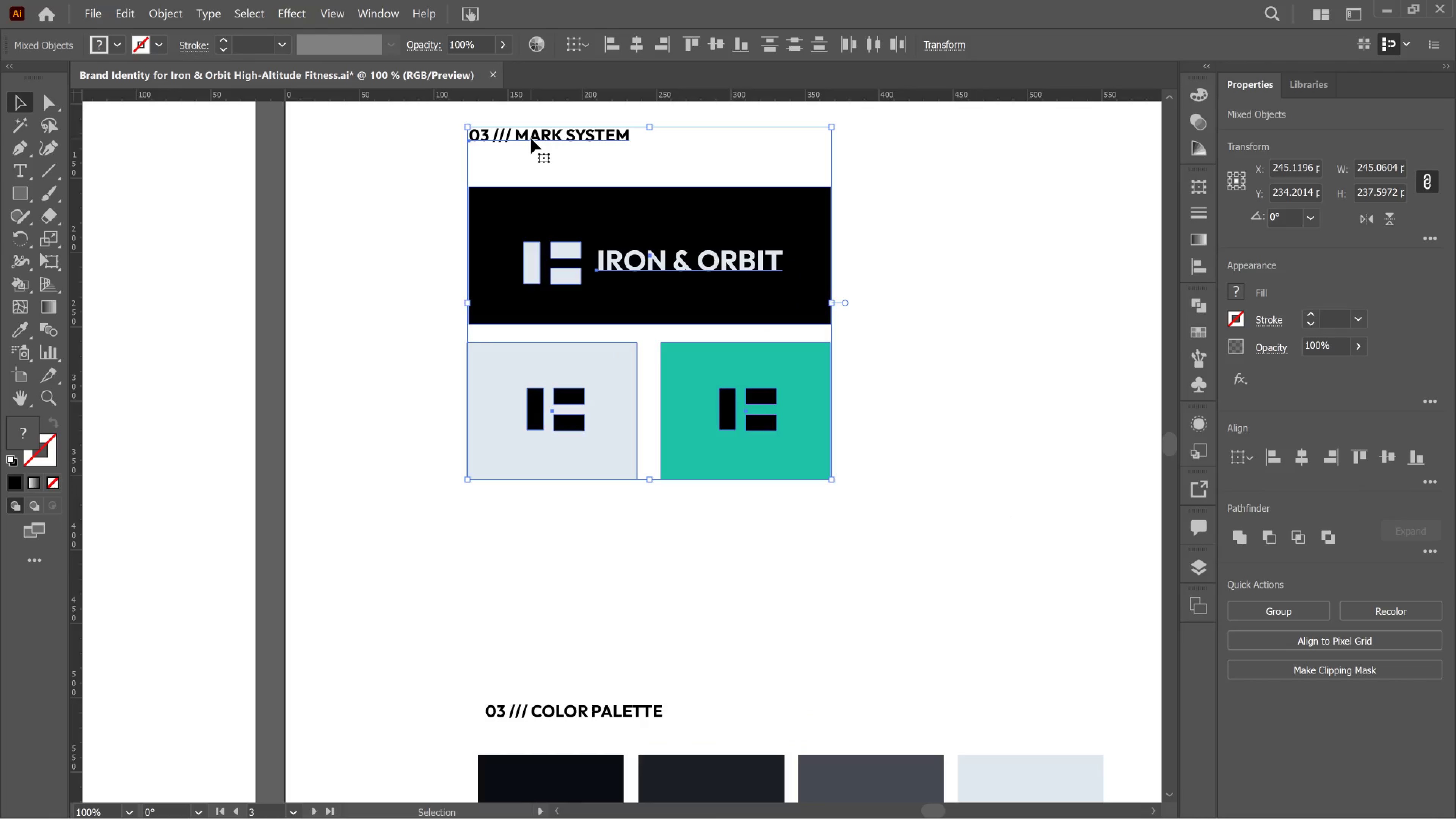 
scroll: coordinate [660, 408], scroll_direction: up, amount: 4.0
 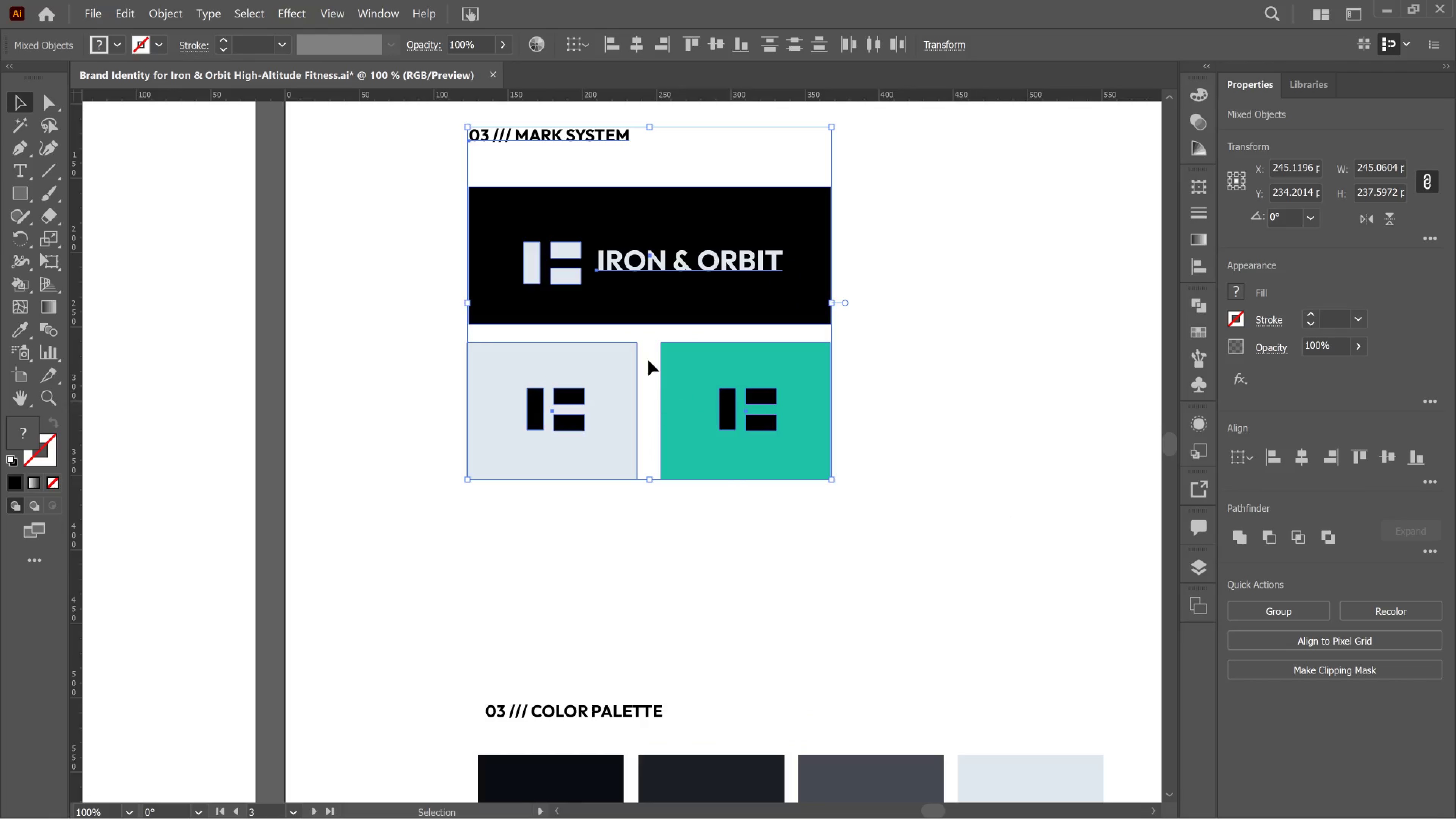 
key(T)
 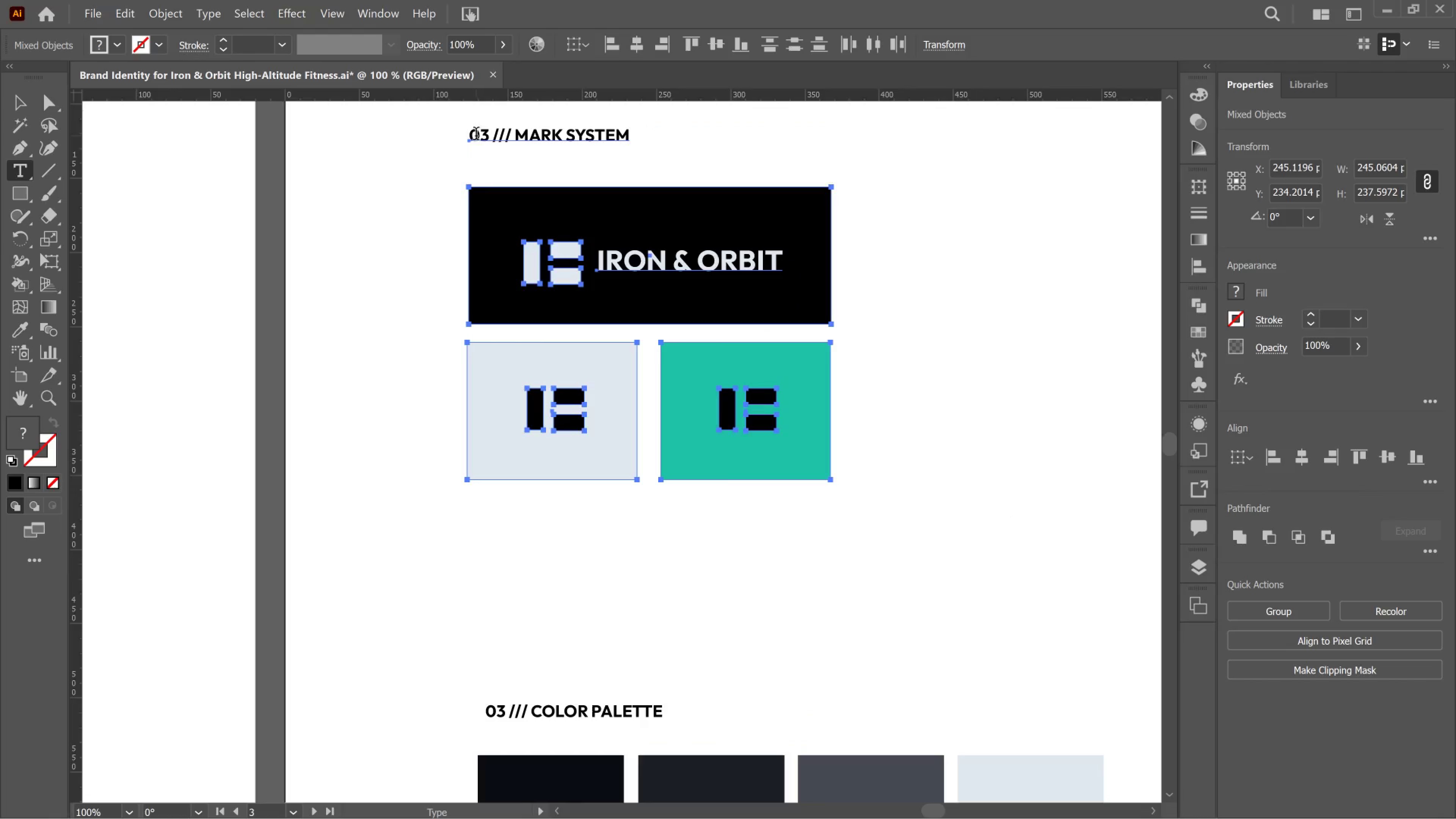 
left_click_drag(start_coordinate=[476, 135], to_coordinate=[474, 135])
 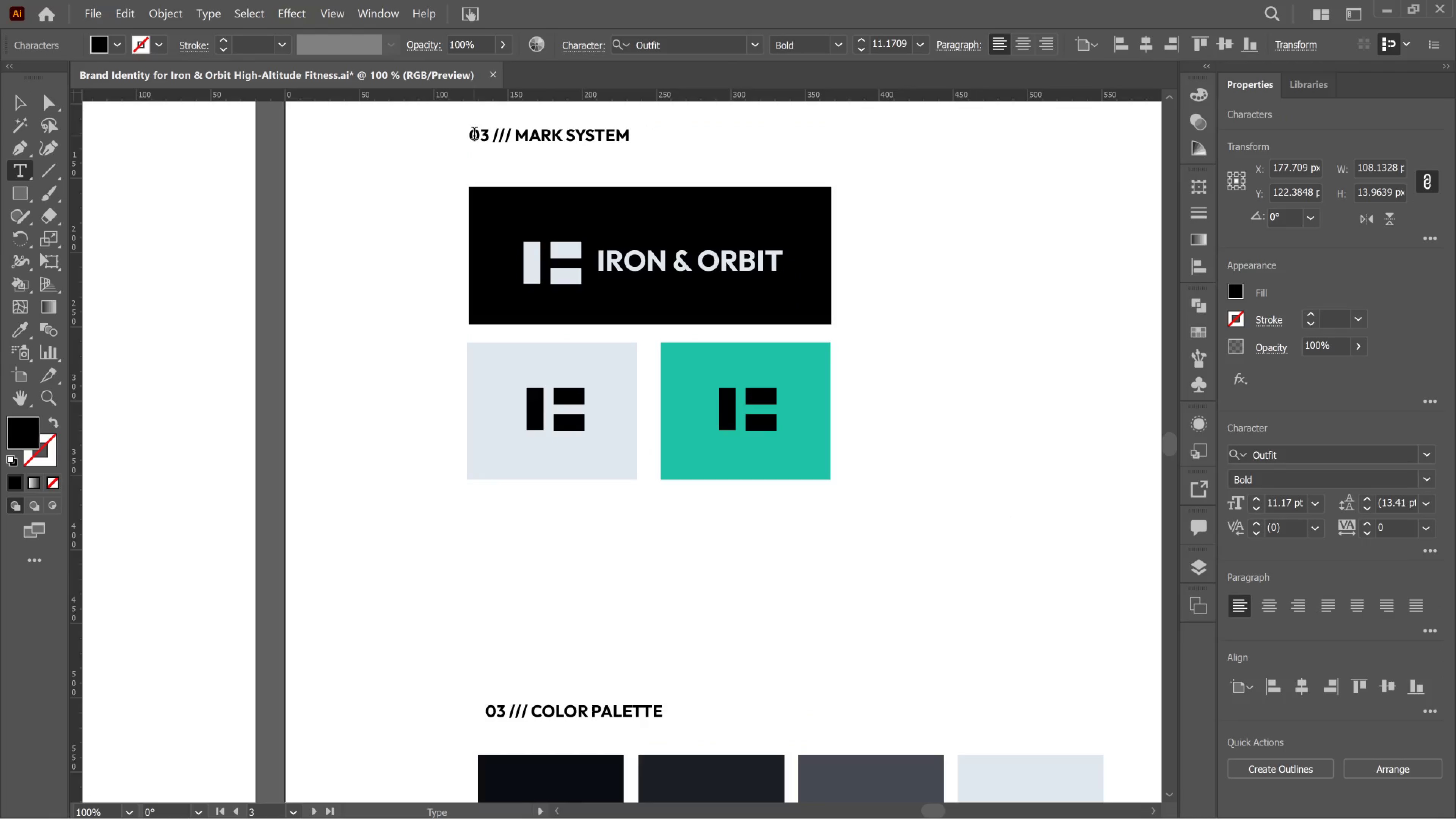 
key(Delete)
 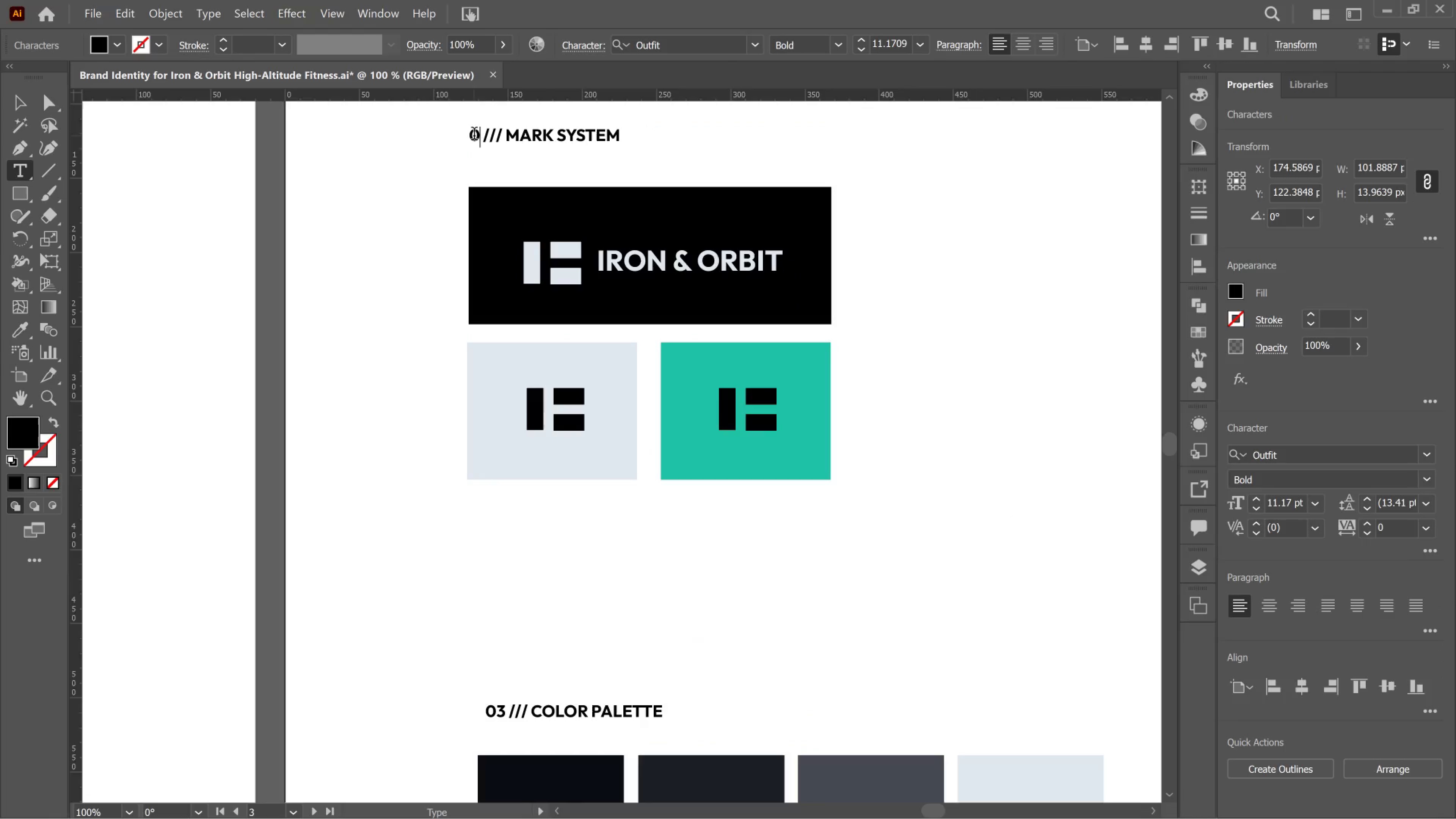 
key(1)
 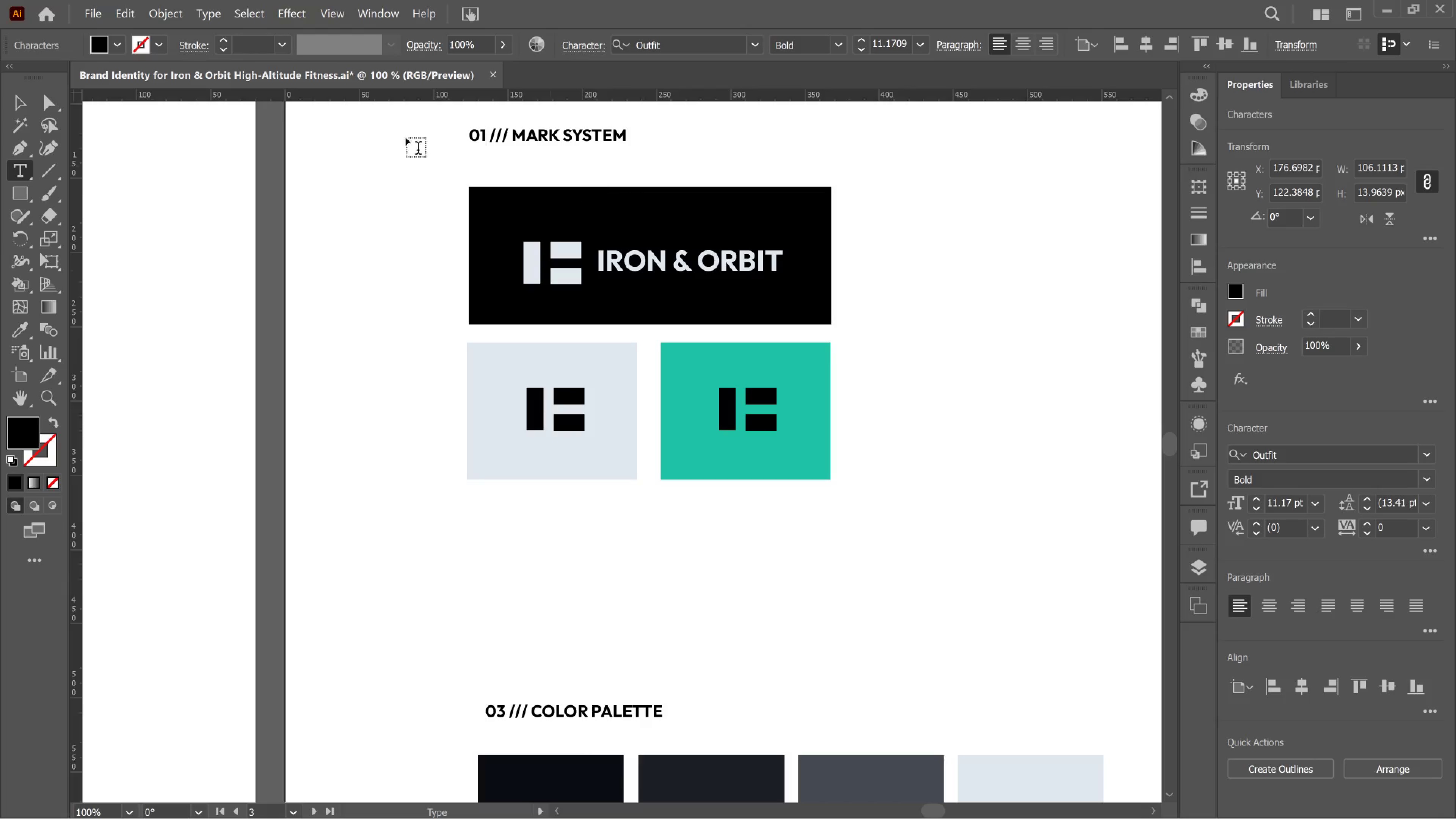 
left_click([28, 97])
 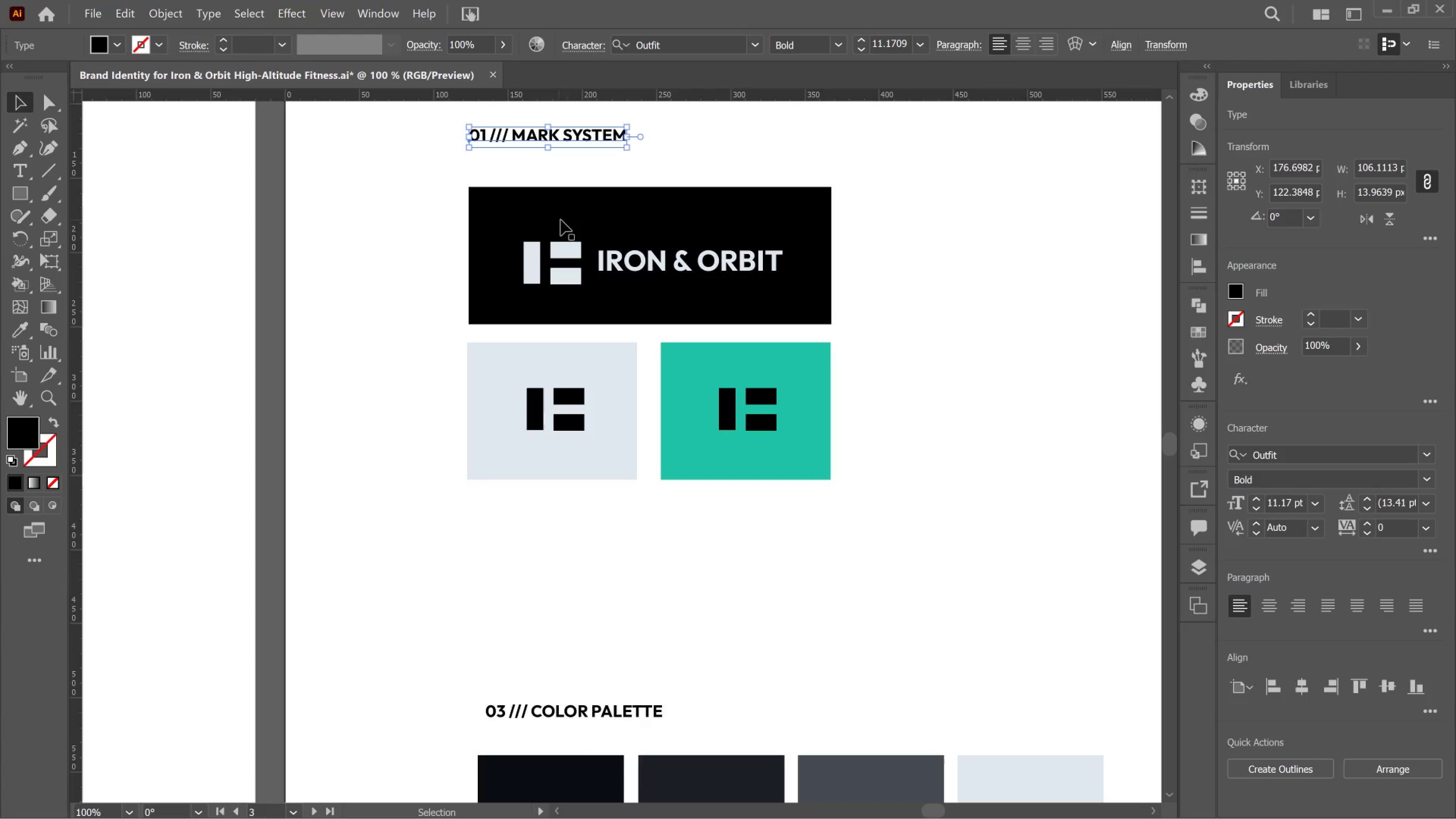 
hold_key(key=AltLeft, duration=0.57)
scroll: coordinate [578, 226], scroll_direction: down, amount: 4.0
 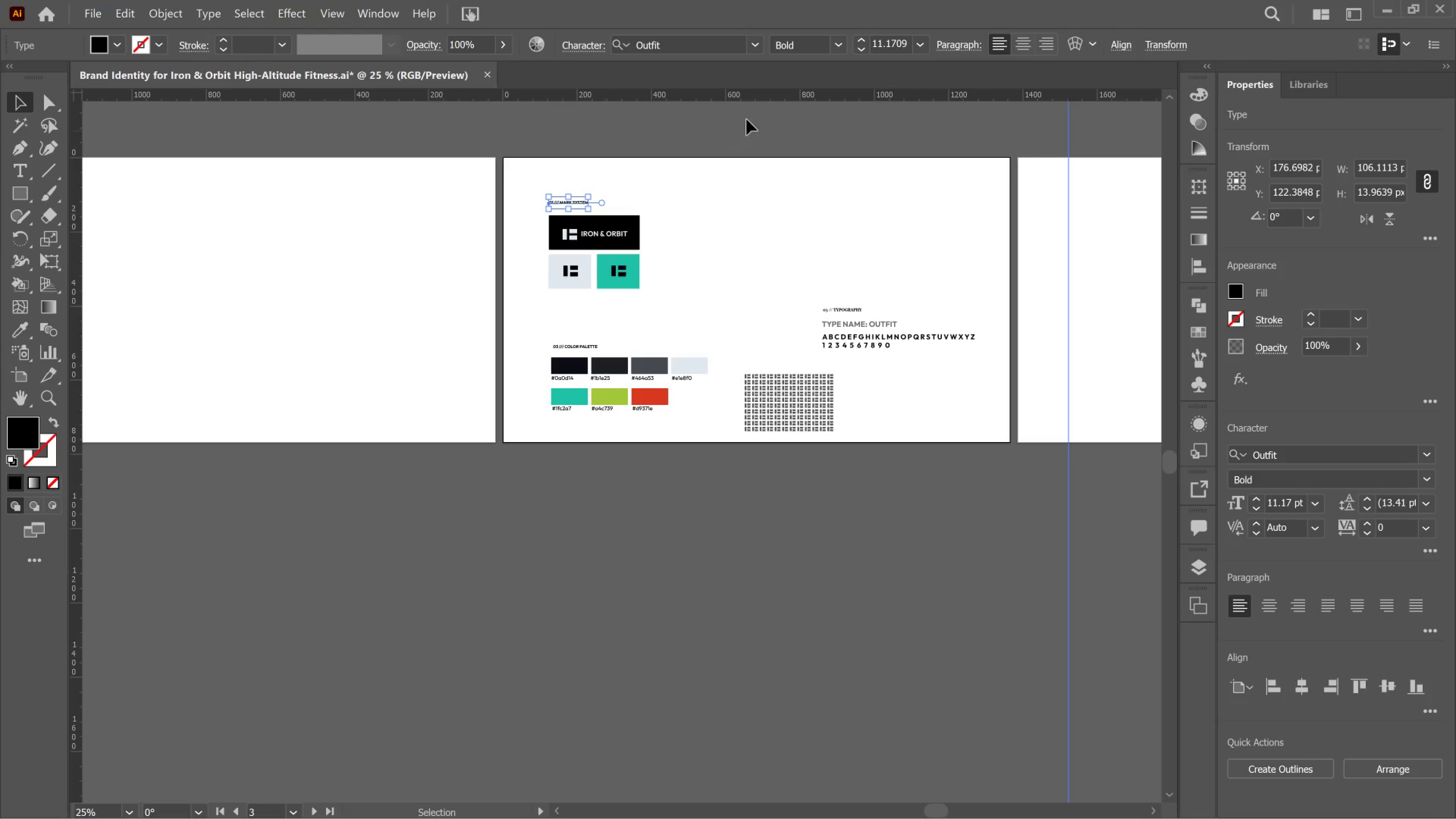 
left_click([747, 118])
 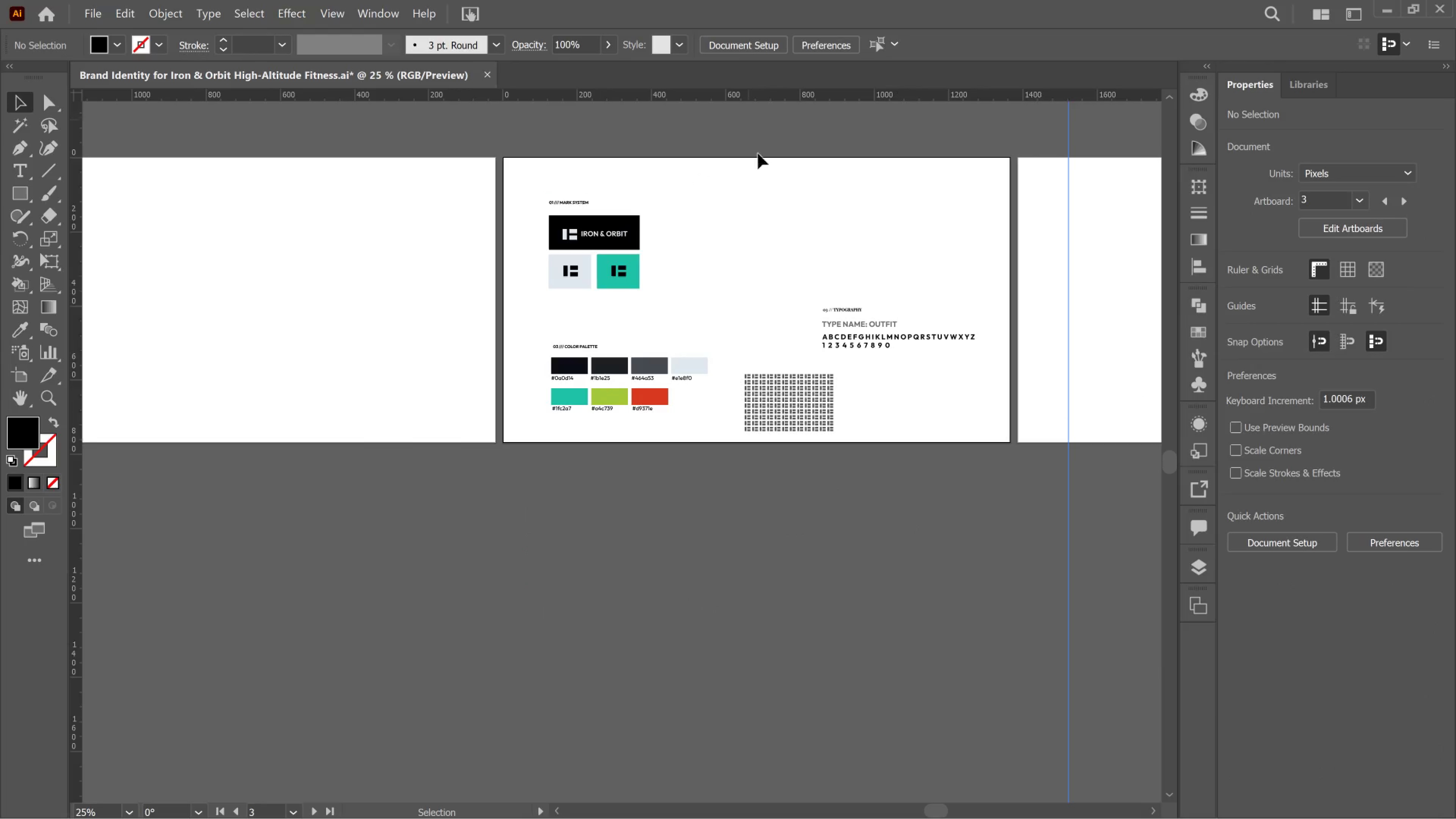 
hold_key(key=AltLeft, duration=0.34)
scroll: coordinate [864, 262], scroll_direction: up, amount: 2.0
 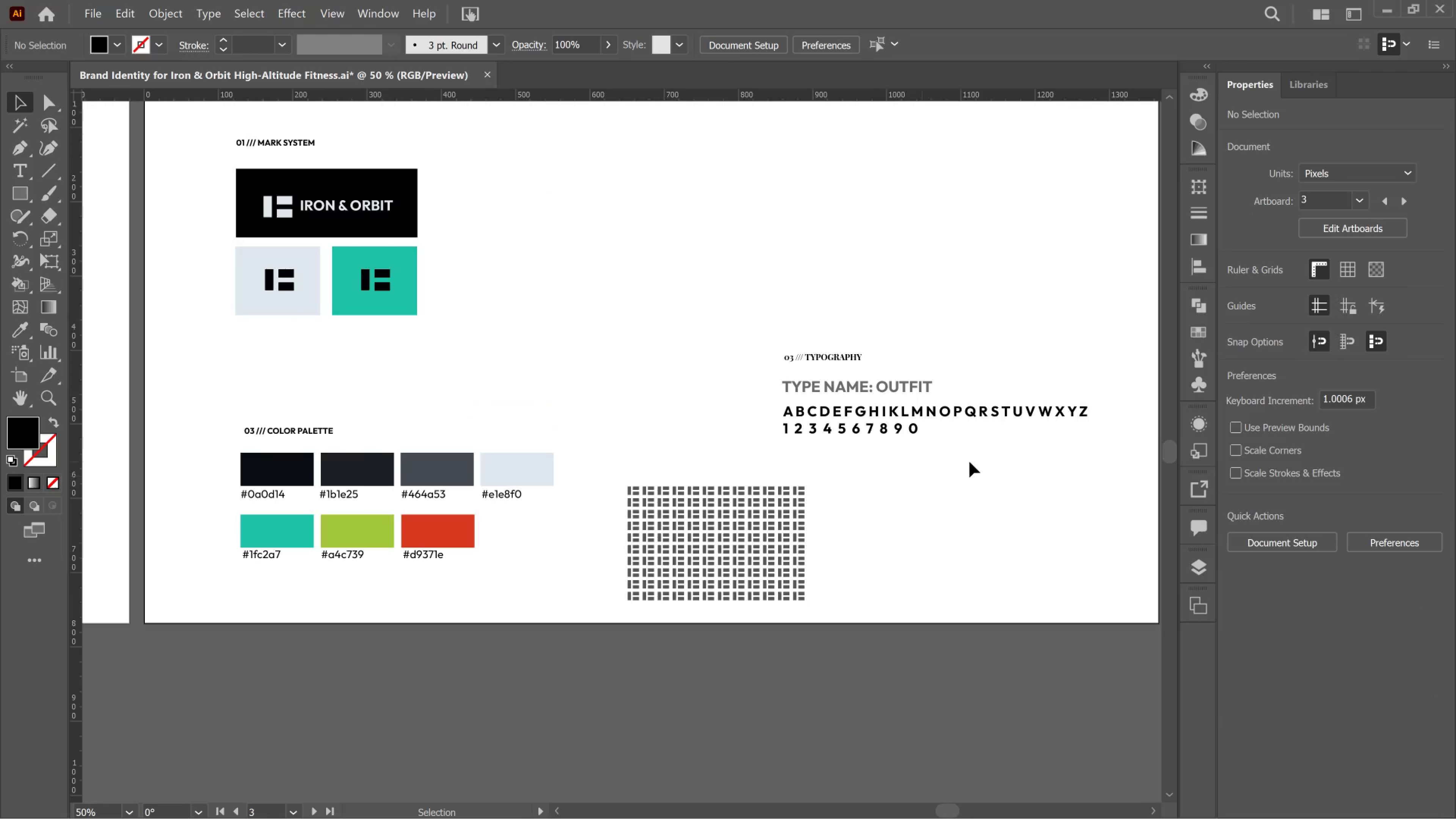 
left_click_drag(start_coordinate=[970, 462], to_coordinate=[760, 330])
 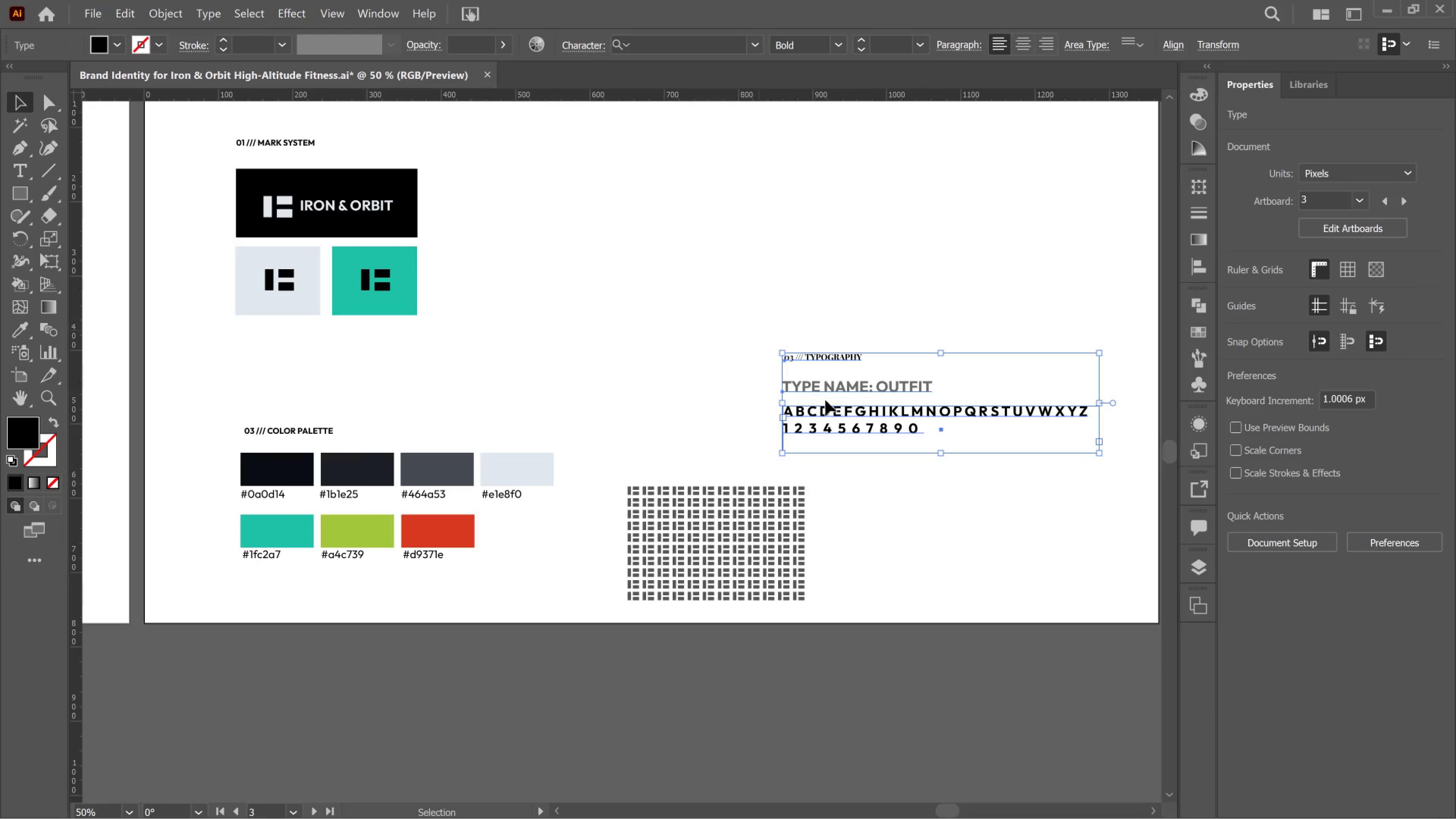 
left_click_drag(start_coordinate=[825, 400], to_coordinate=[821, 241])
 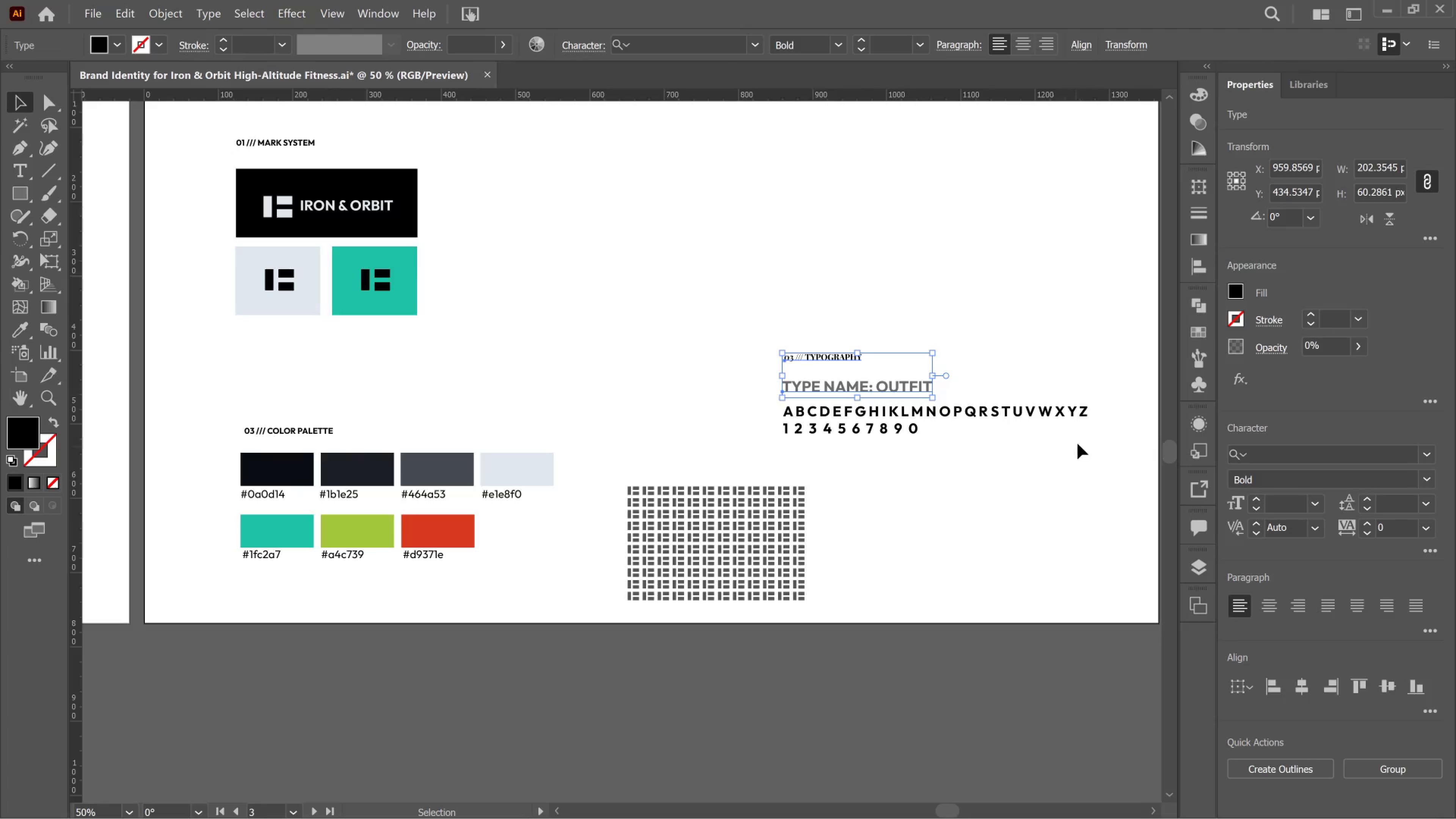 
left_click_drag(start_coordinate=[1102, 447], to_coordinate=[901, 415])
 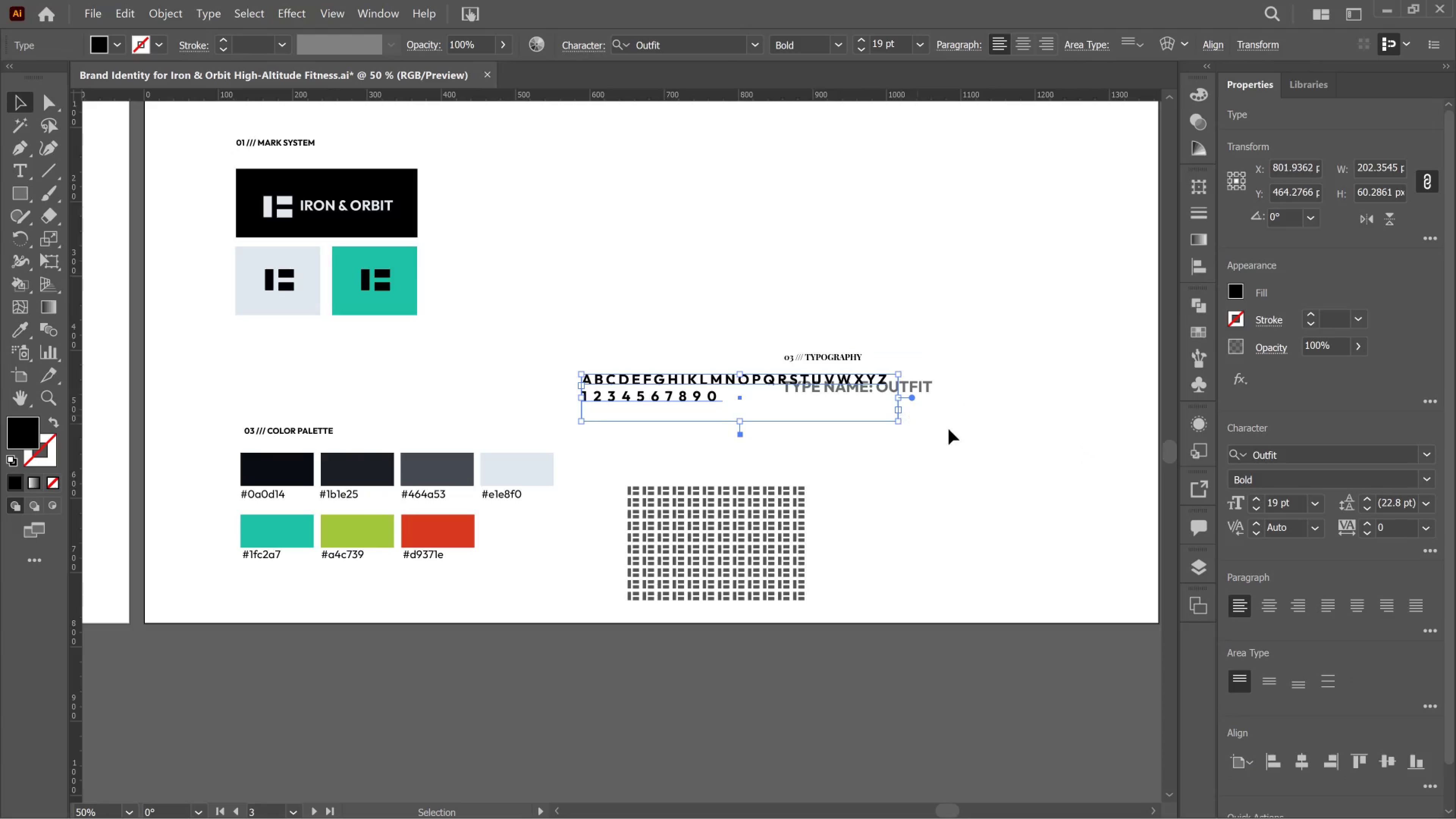 
key(Control+Z)
 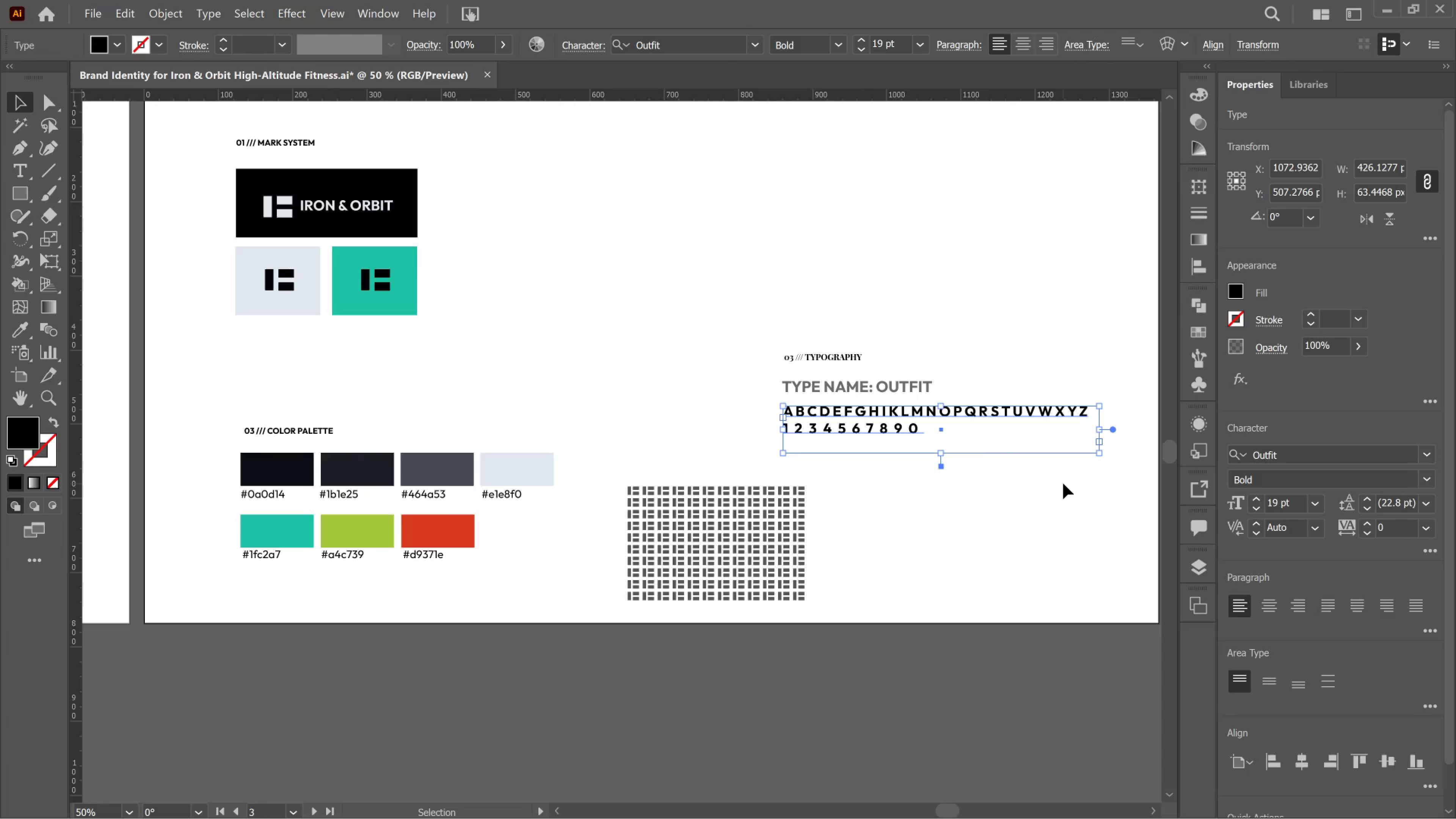 
left_click_drag(start_coordinate=[1022, 486], to_coordinate=[781, 265])
 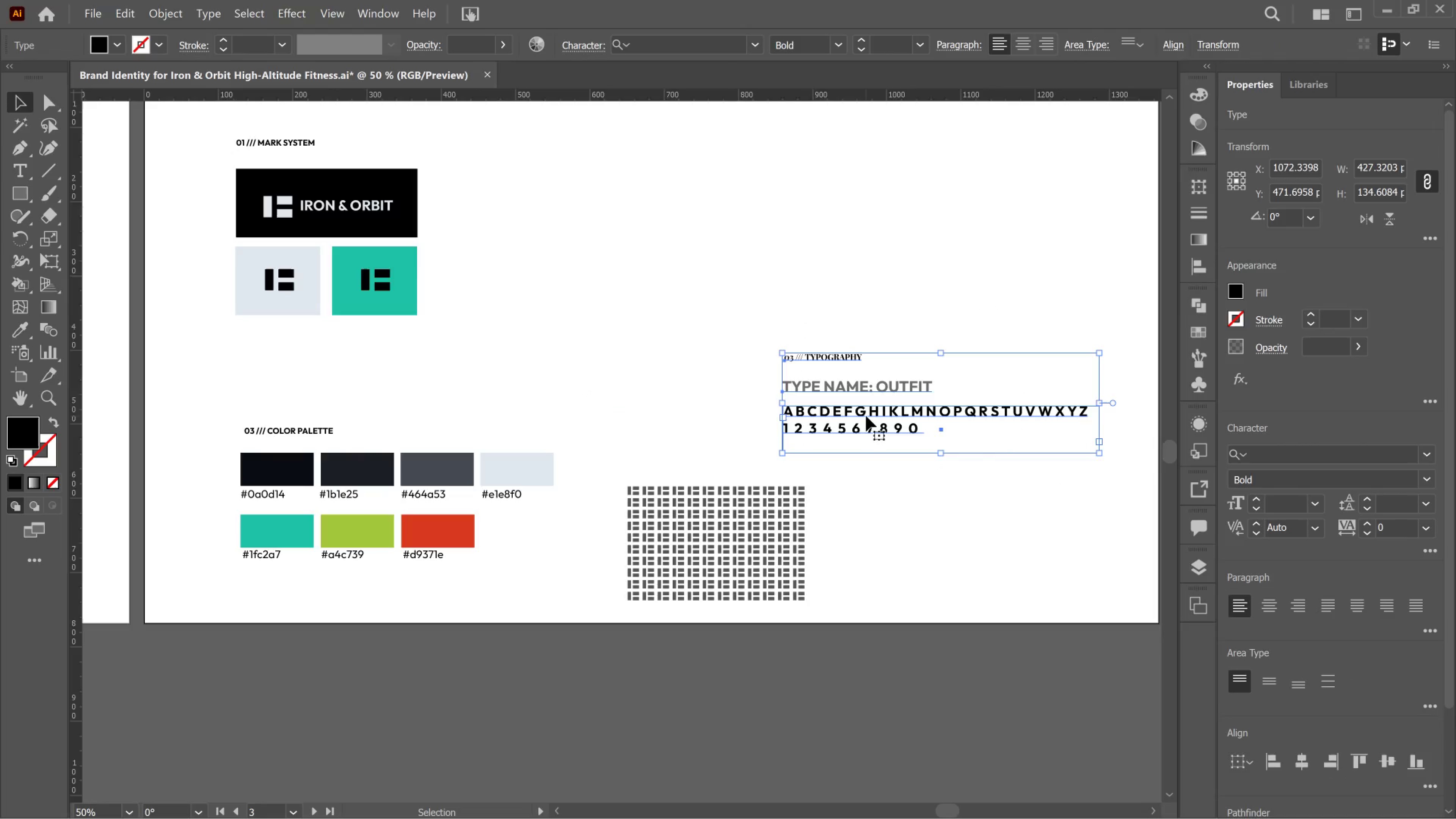 
left_click_drag(start_coordinate=[866, 416], to_coordinate=[815, 200])
 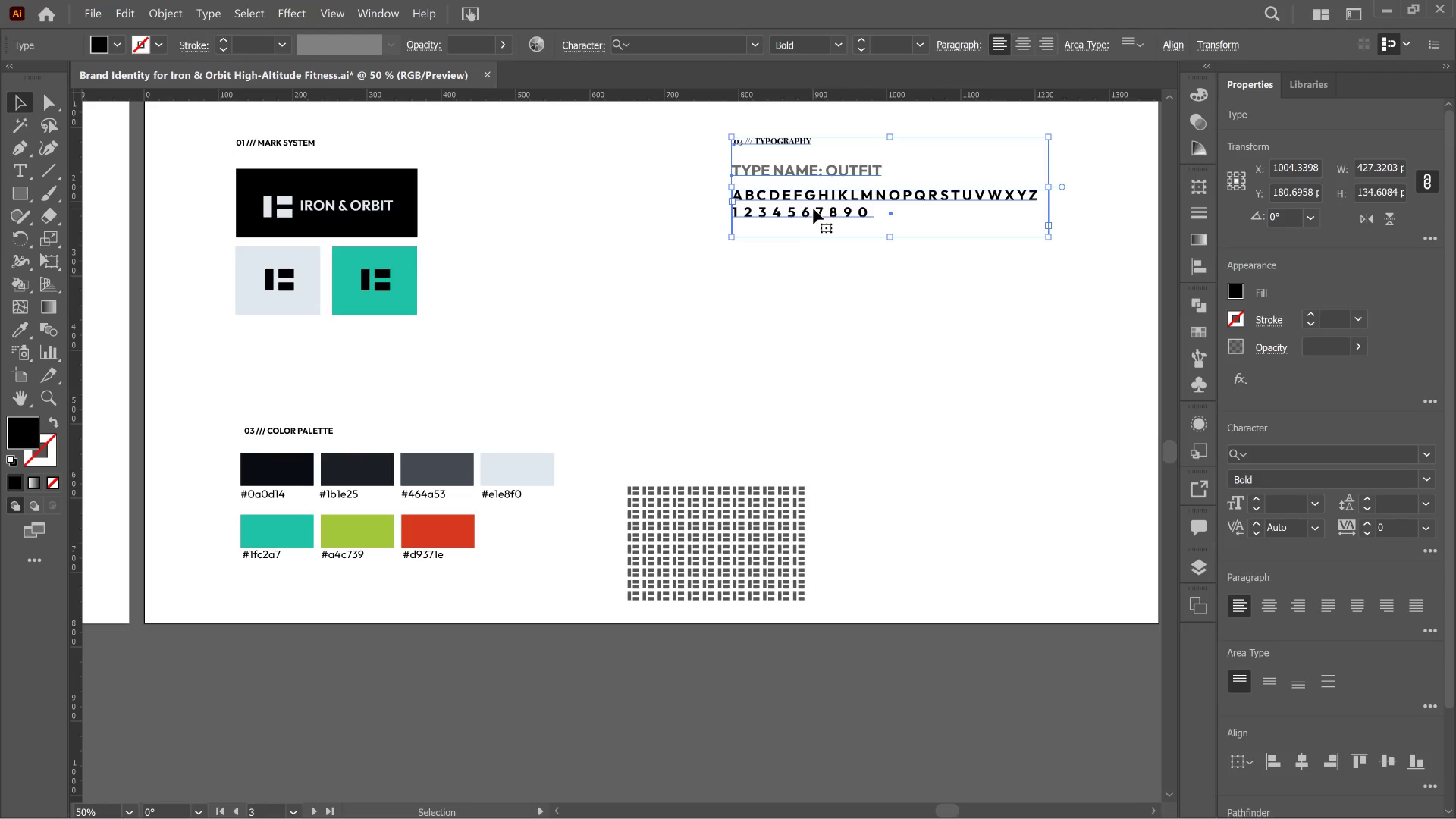 
key(Control+Z)
 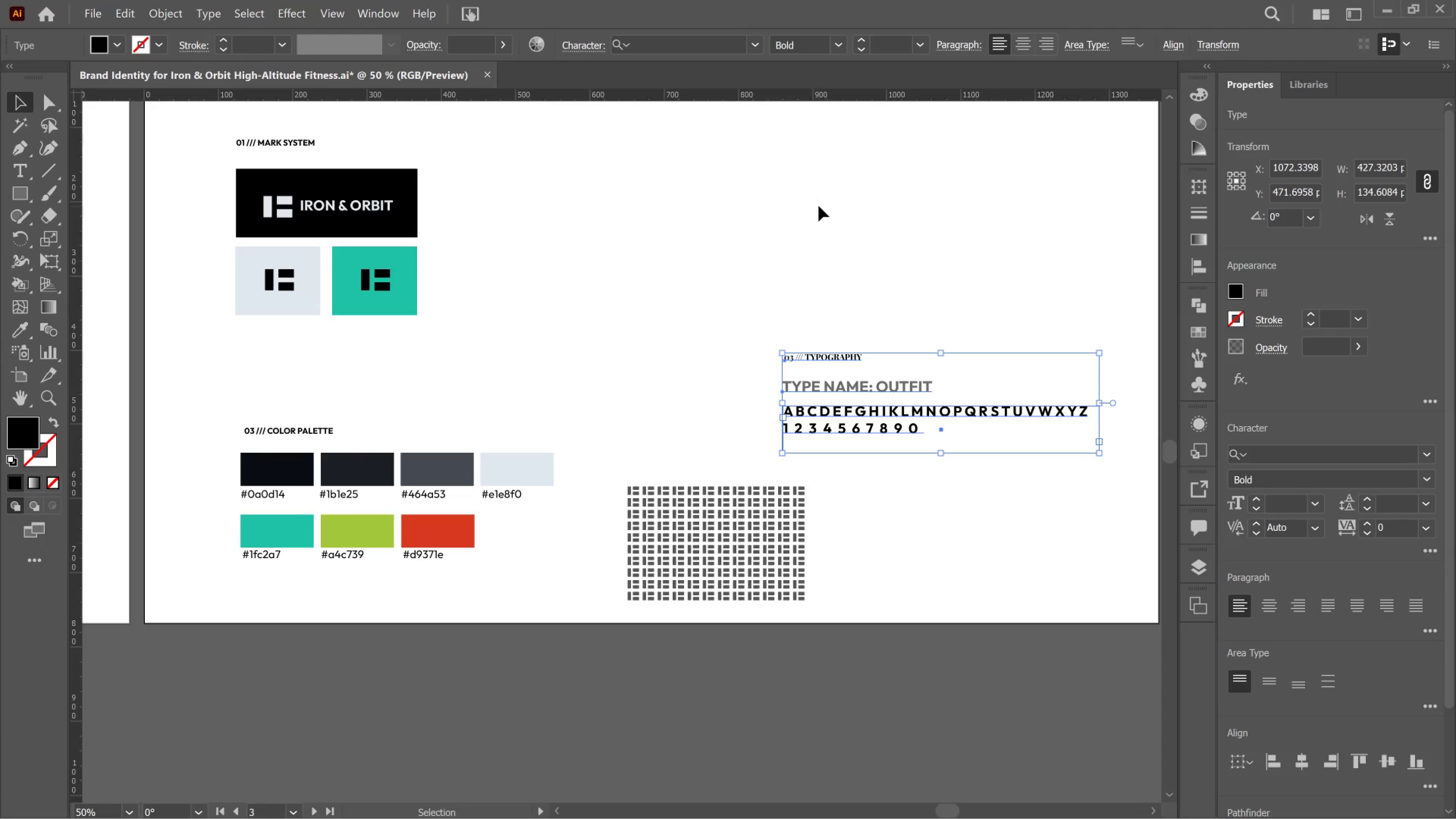 
key(Control+Z)
 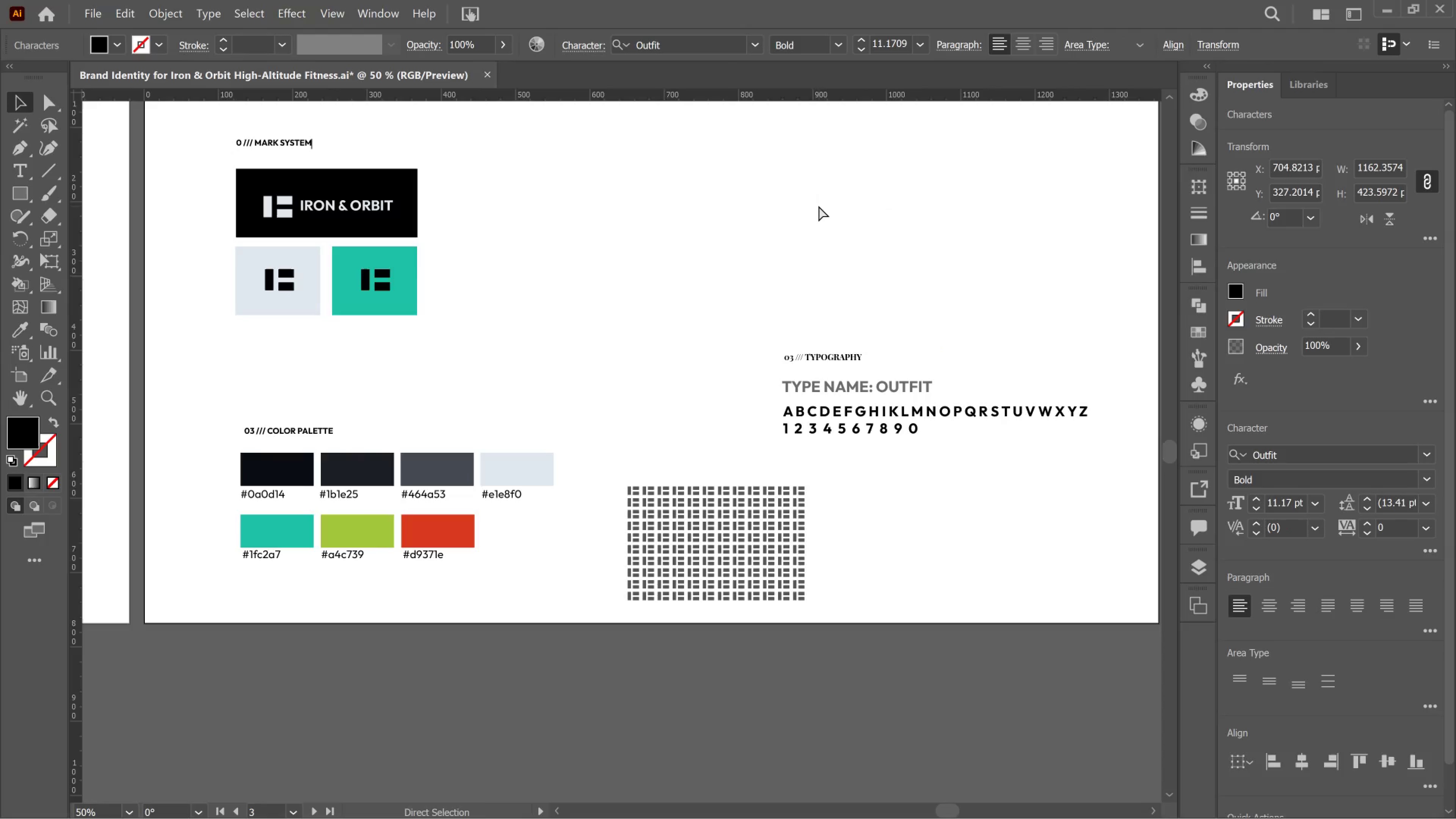 
key(Control+Shift+Z)
 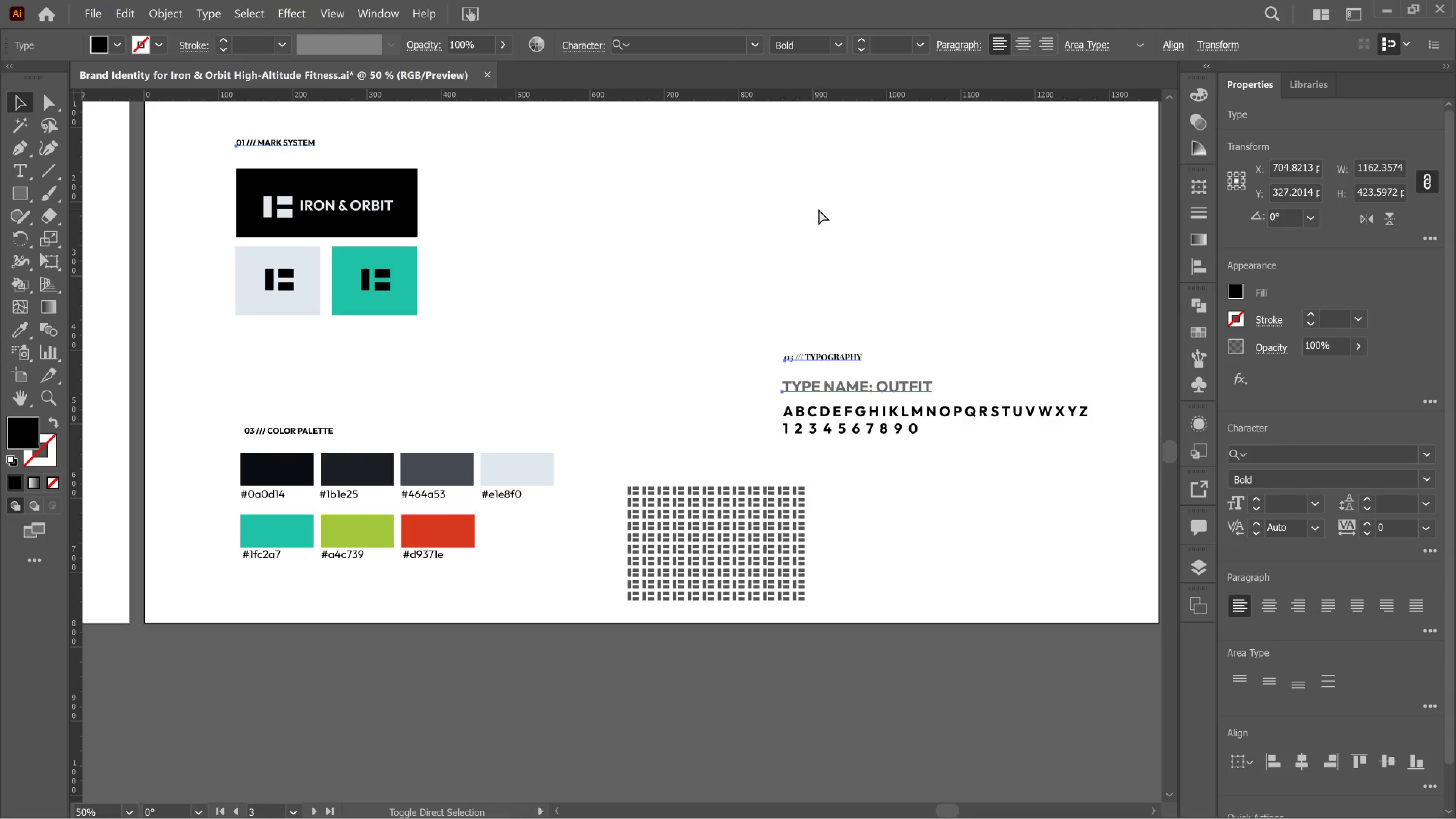 
key(Control+Shift+Z)
 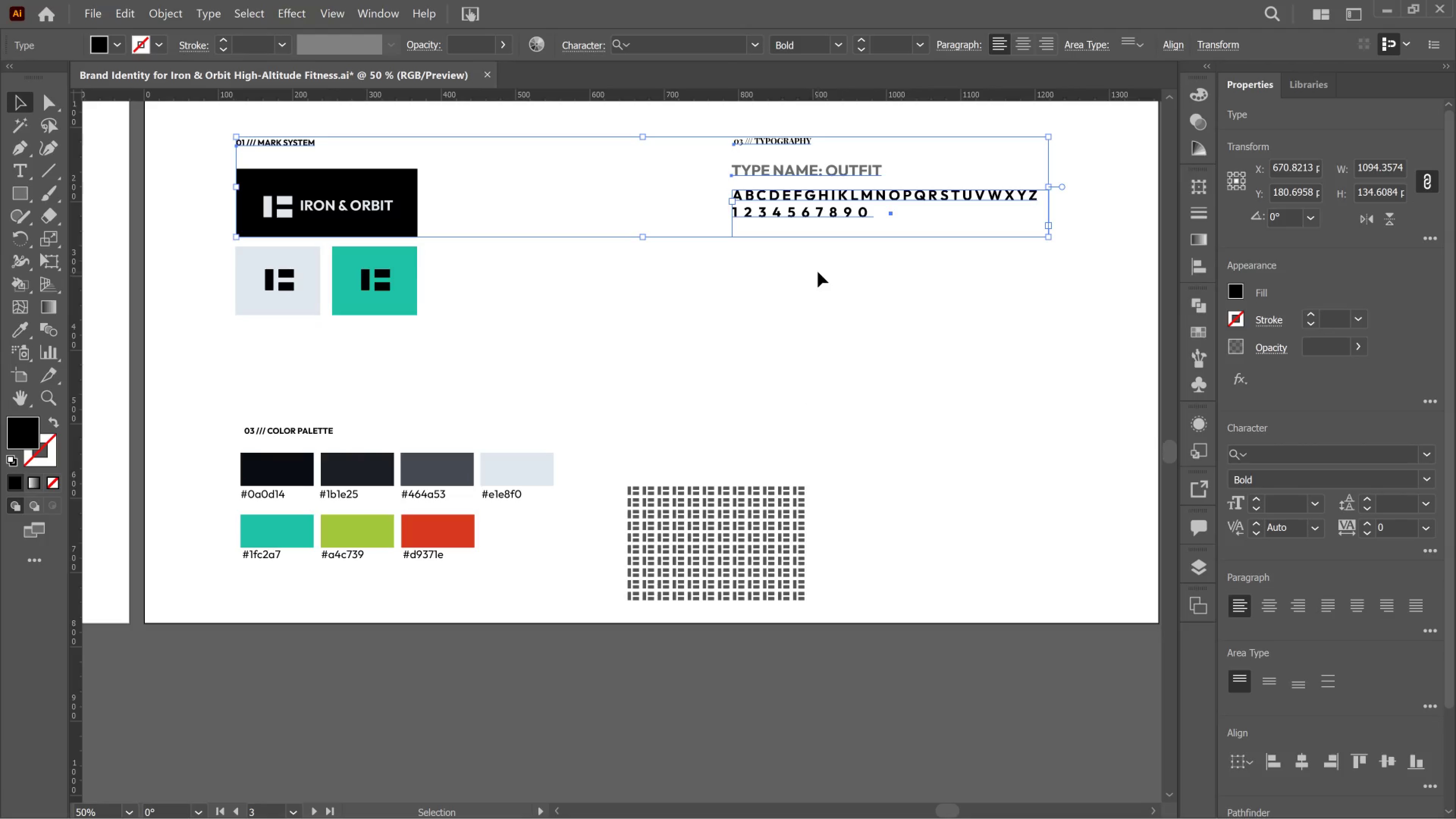 
left_click([818, 272])
 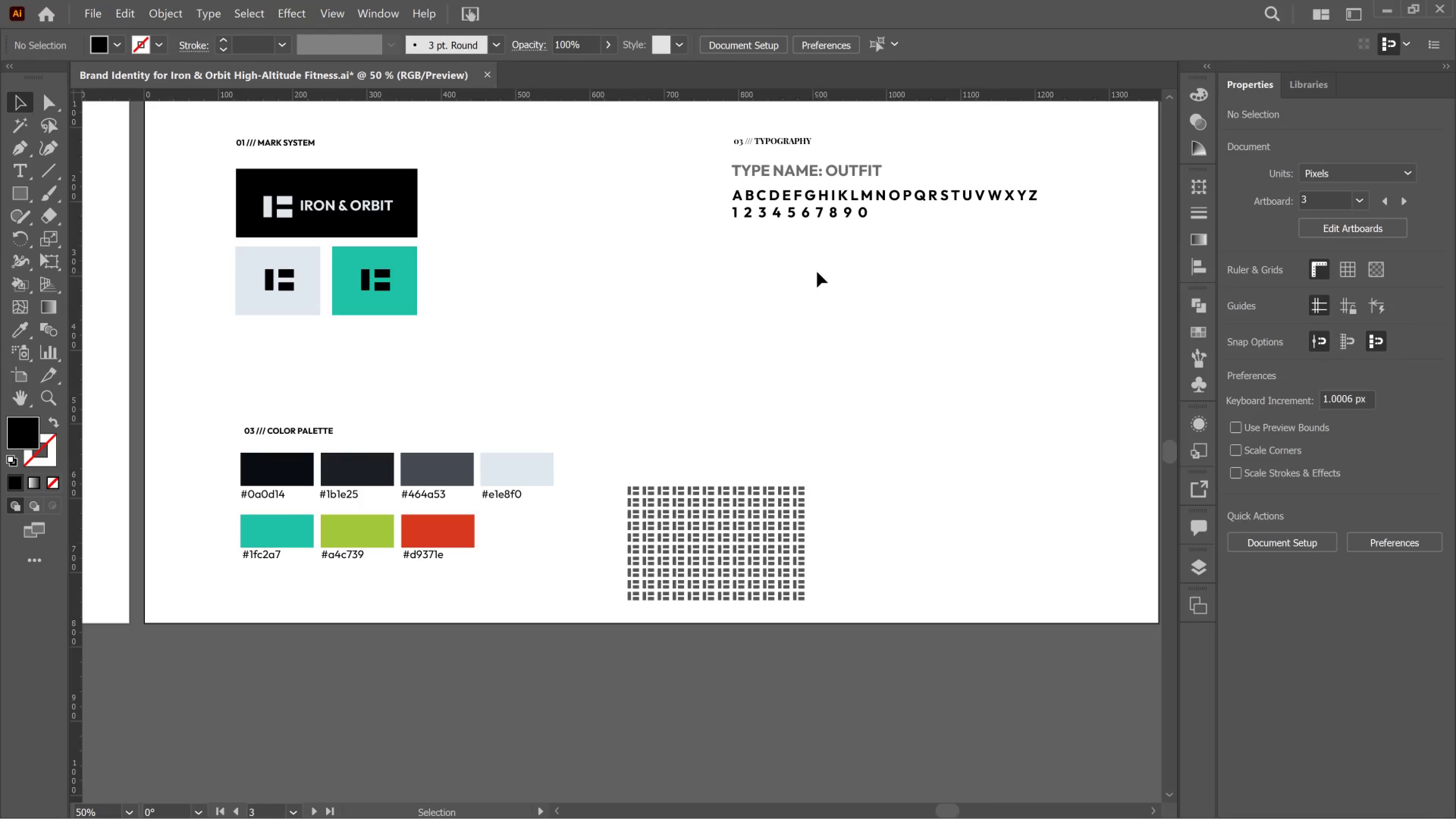 
key(T)
 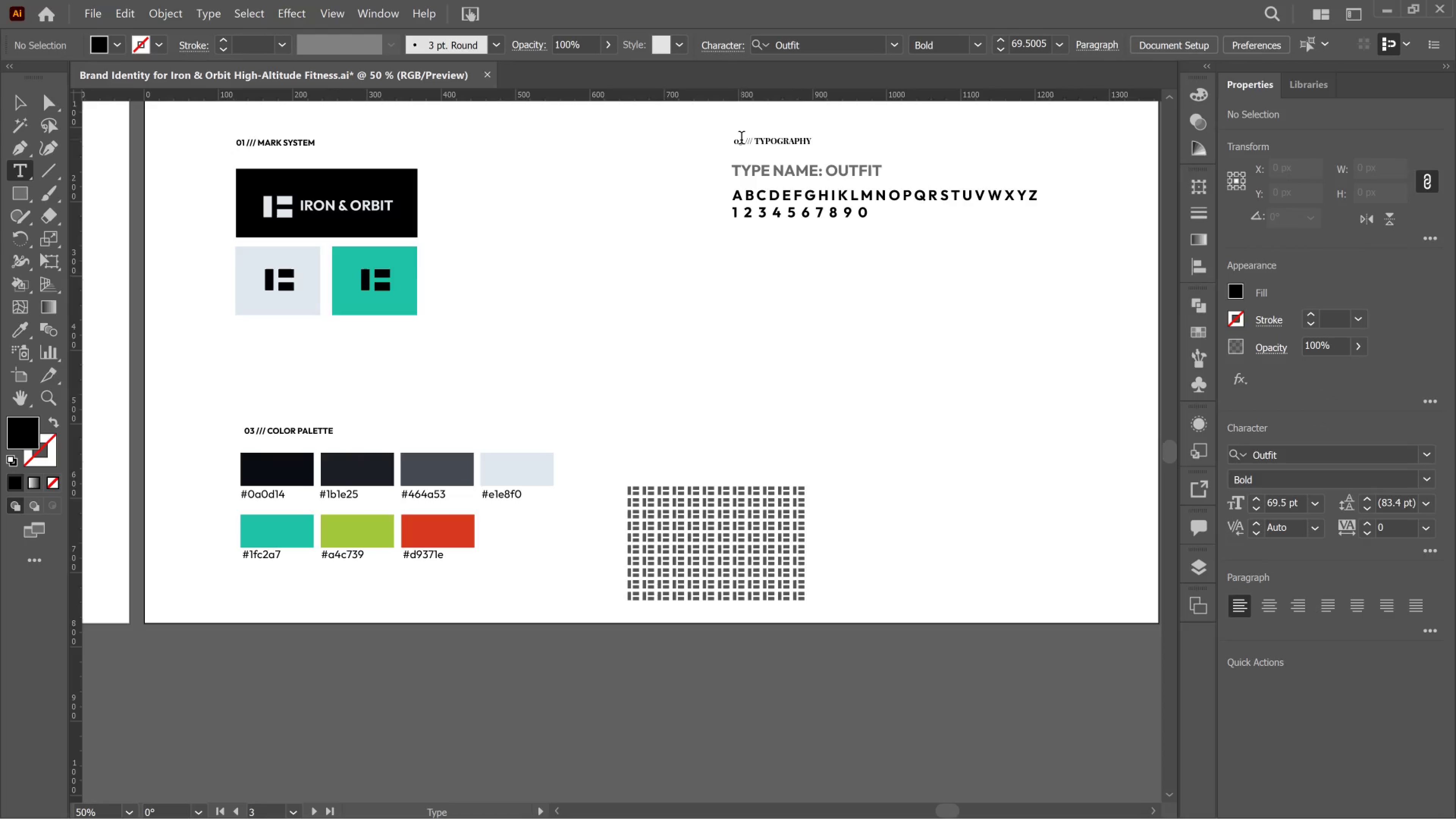 
left_click([741, 140])
 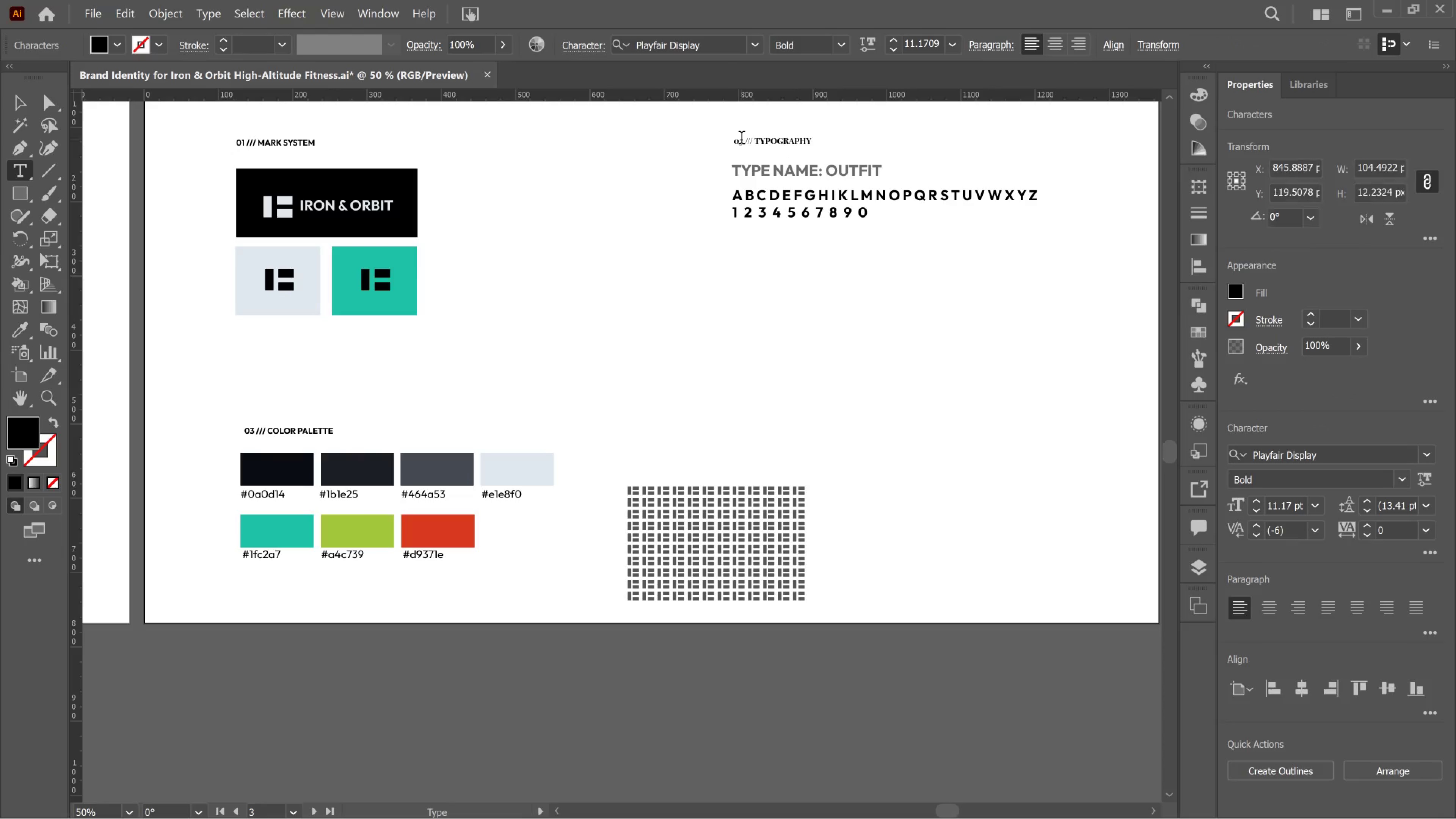 
key(Control+A)
 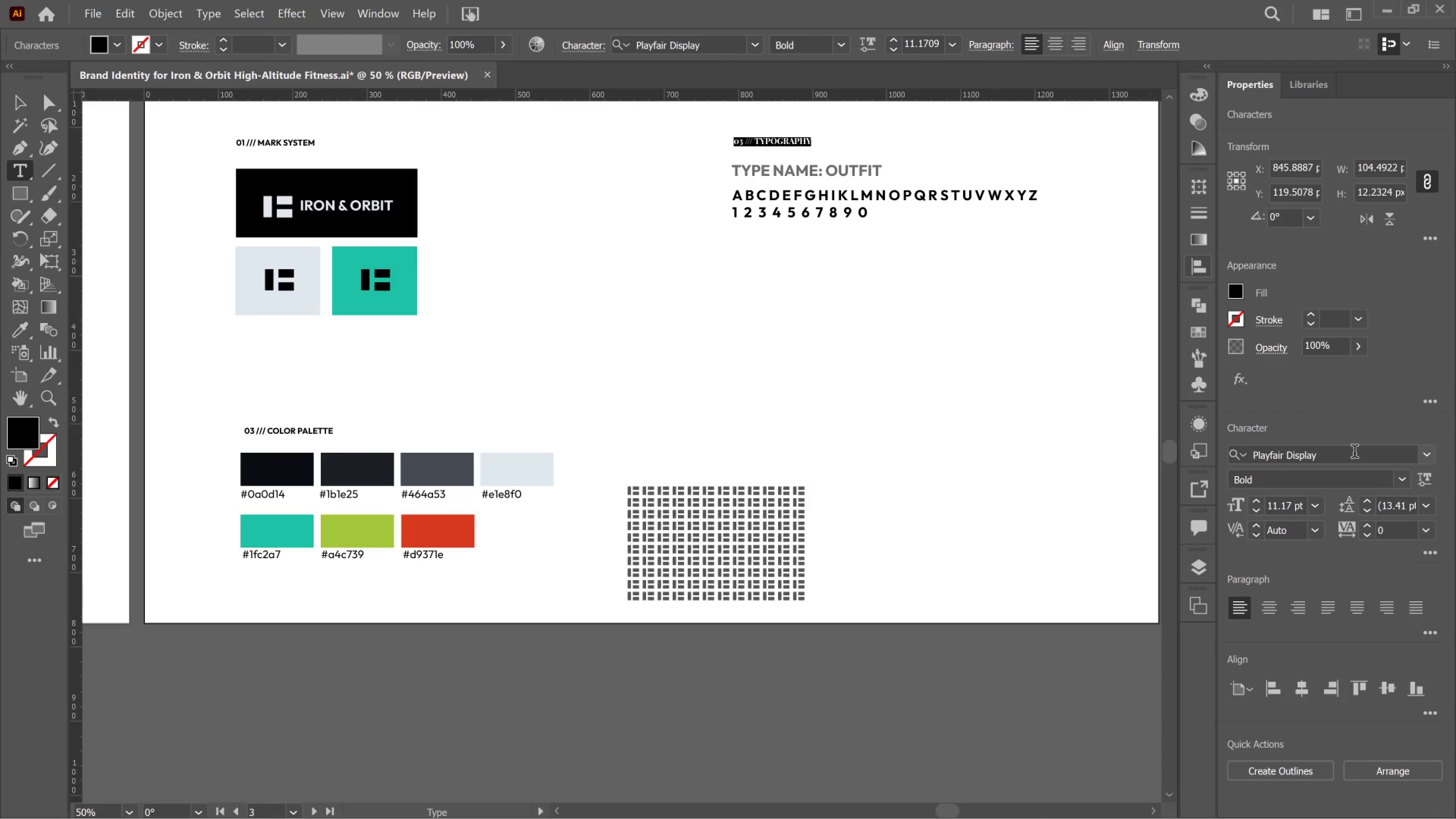 
left_click([1352, 453])
 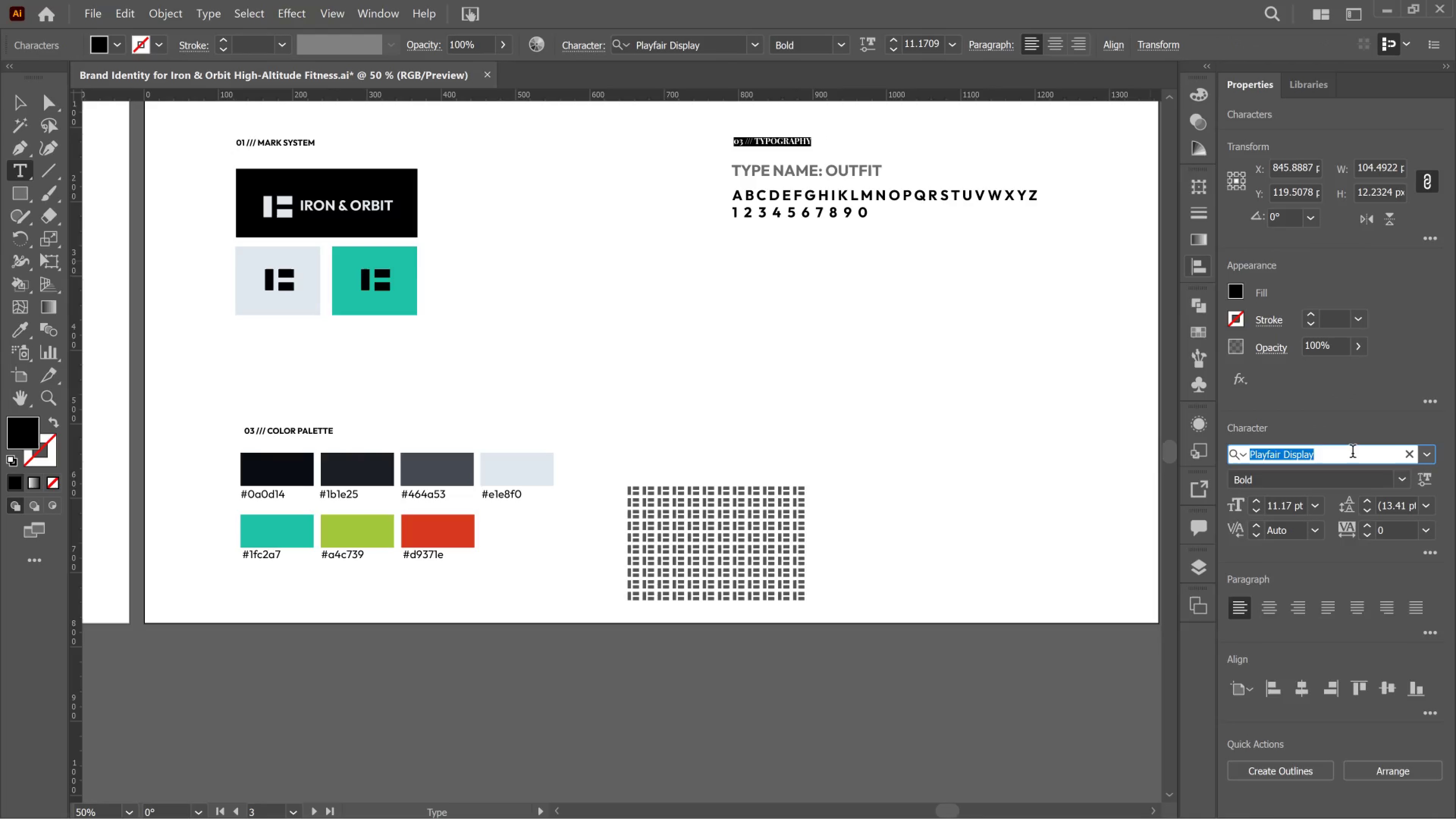 
type(OUT)
 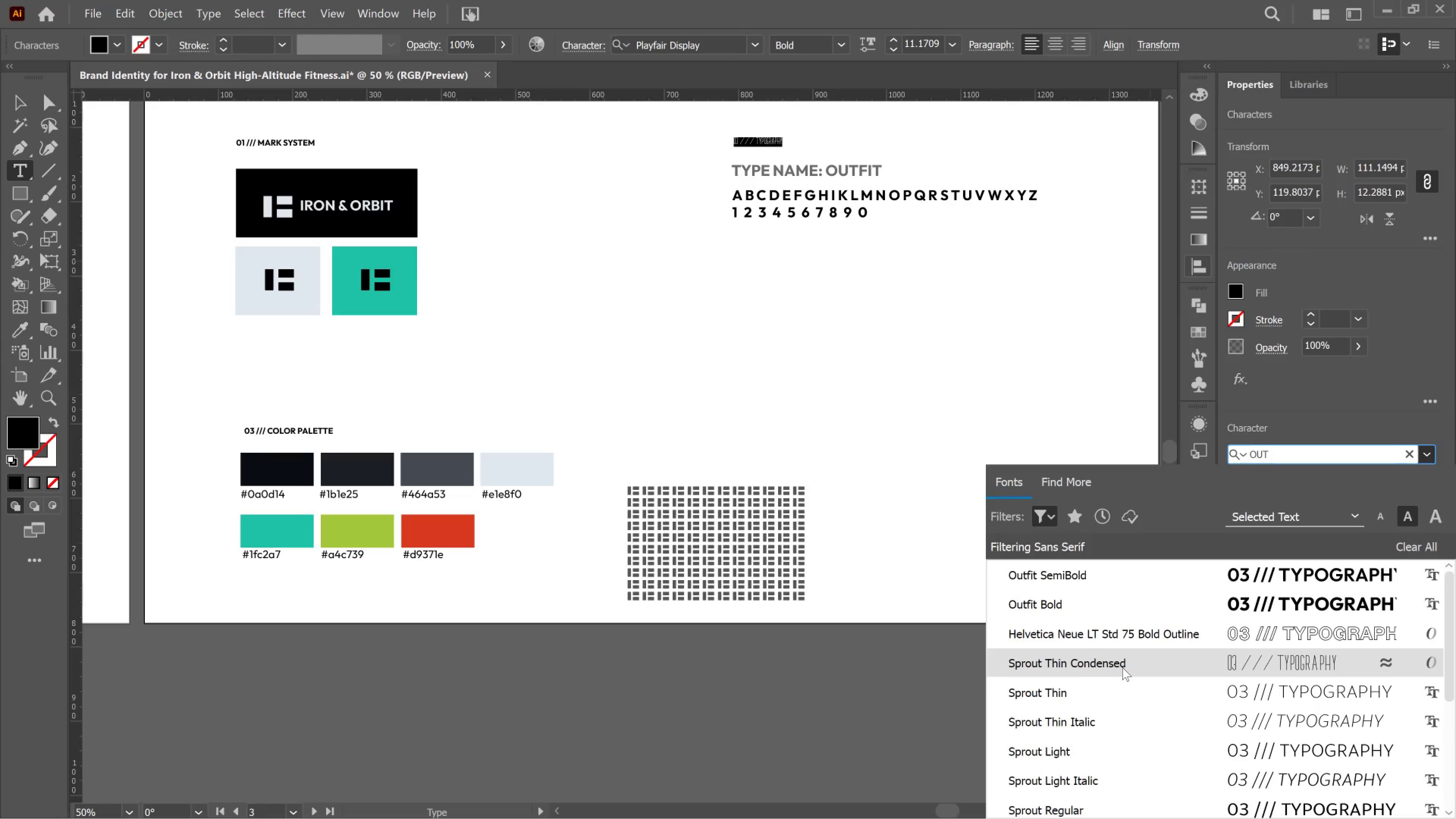 
left_click([1109, 612])
 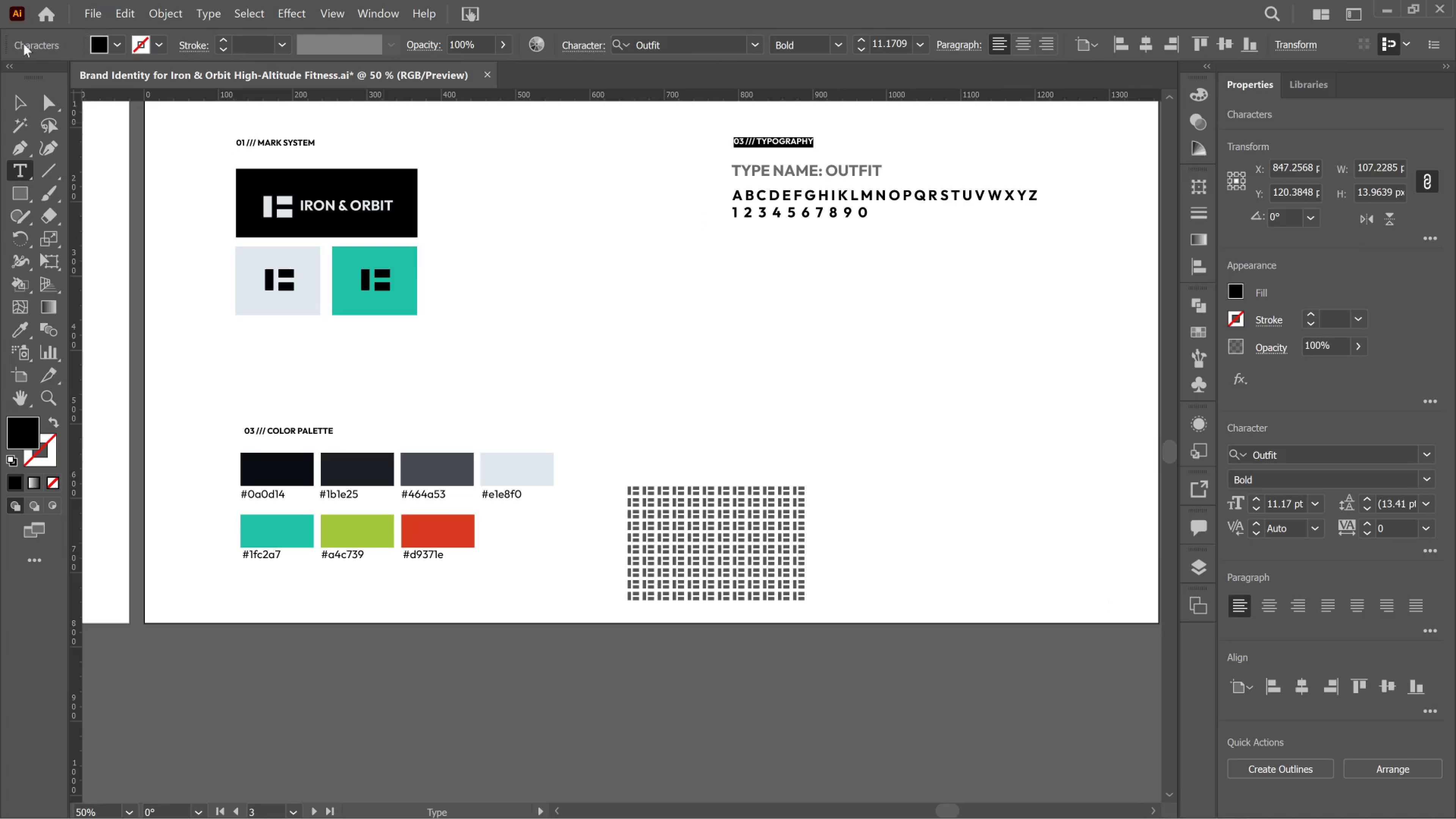 
left_click([15, 114])
 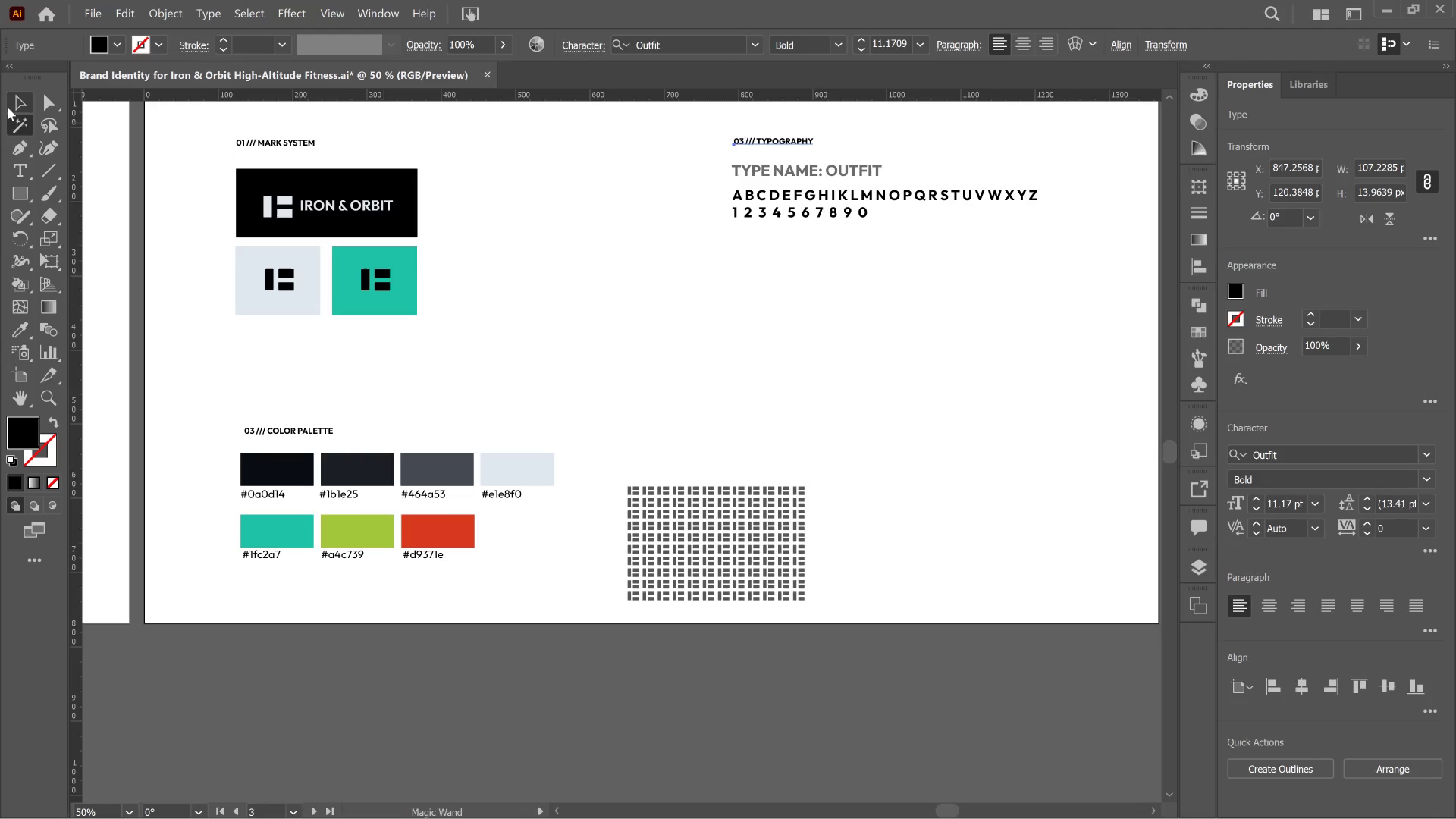 
left_click([8, 107])
 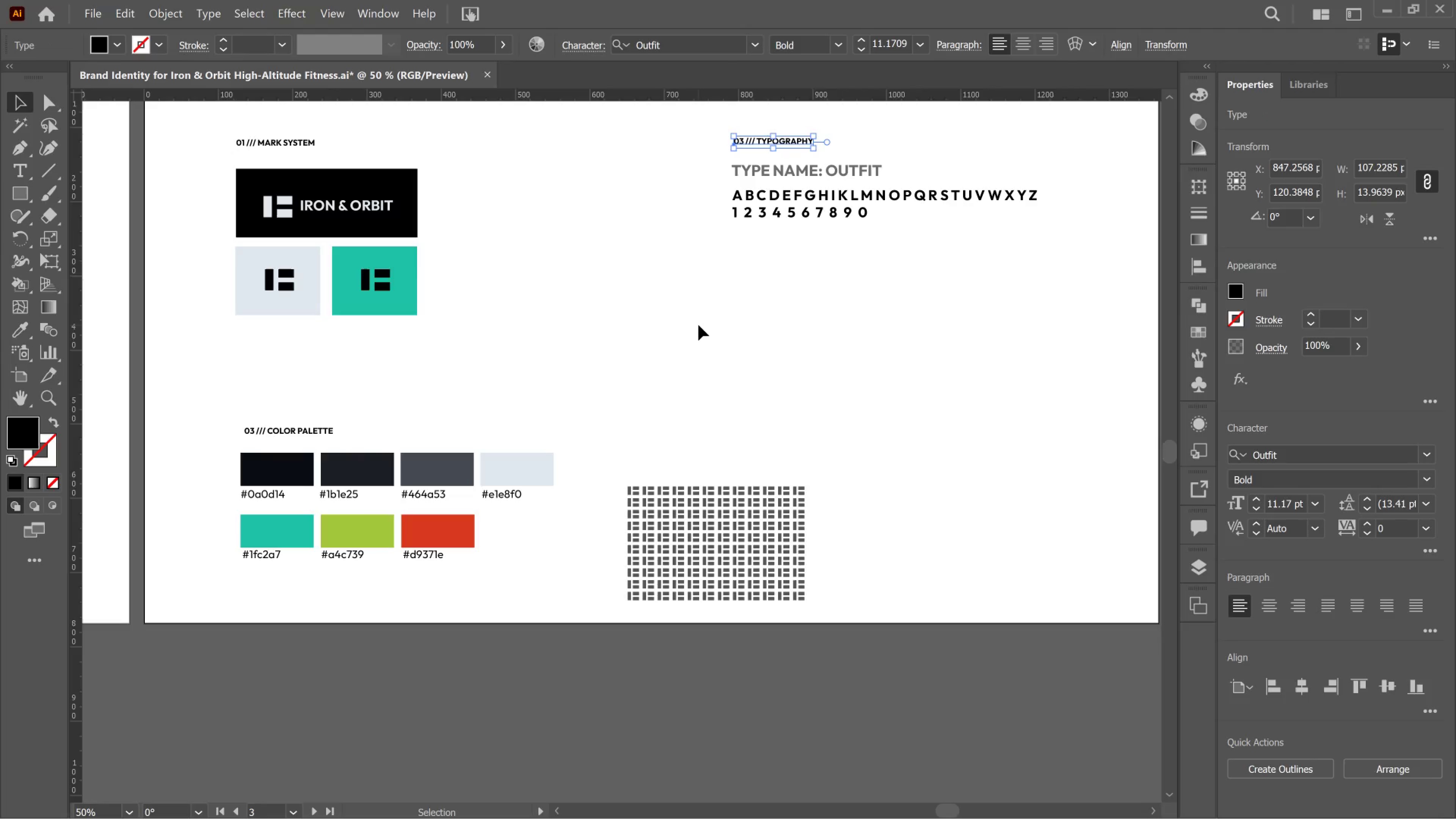 
left_click([698, 325])
 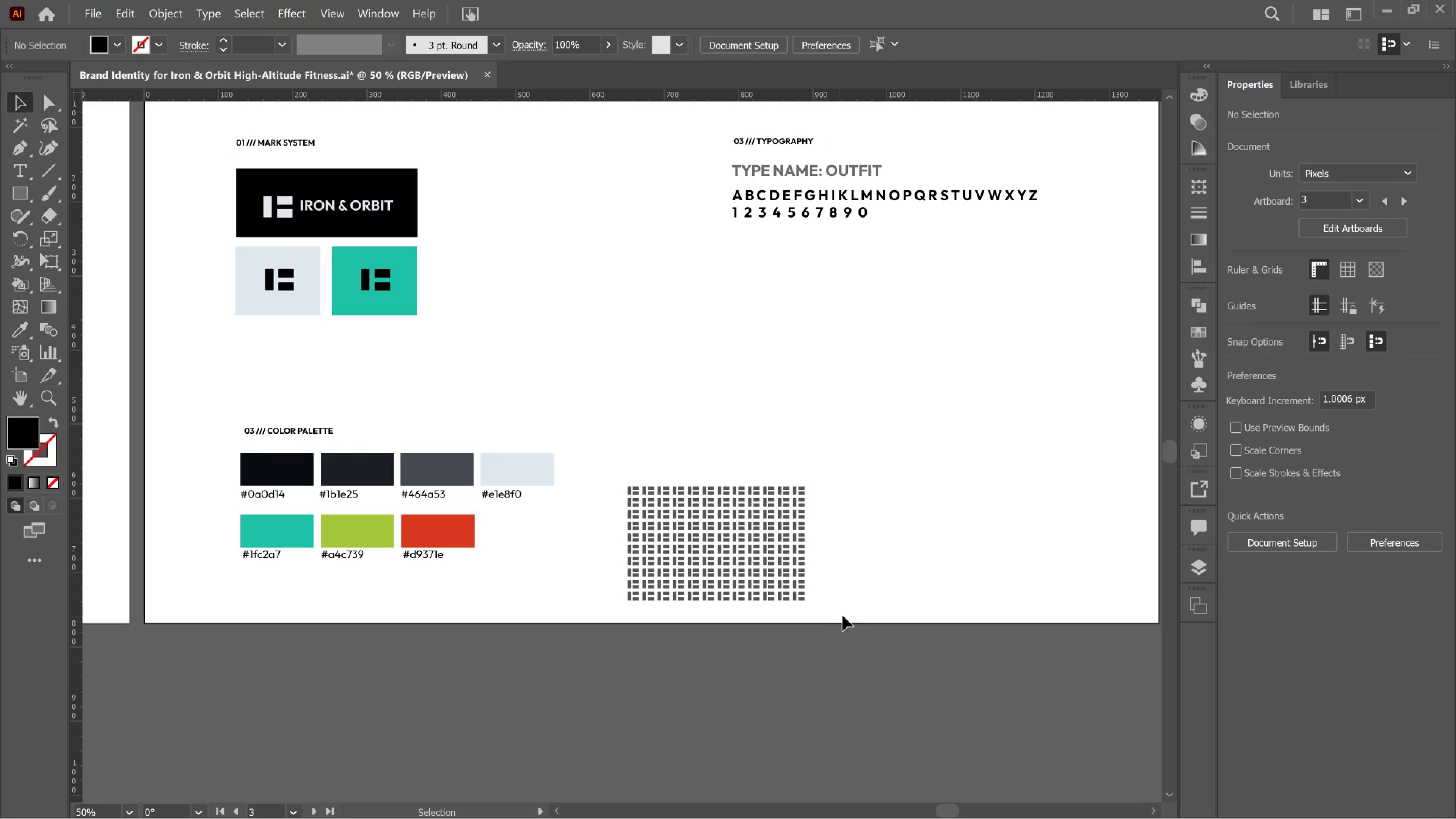 
left_click_drag(start_coordinate=[846, 600], to_coordinate=[549, 491])
 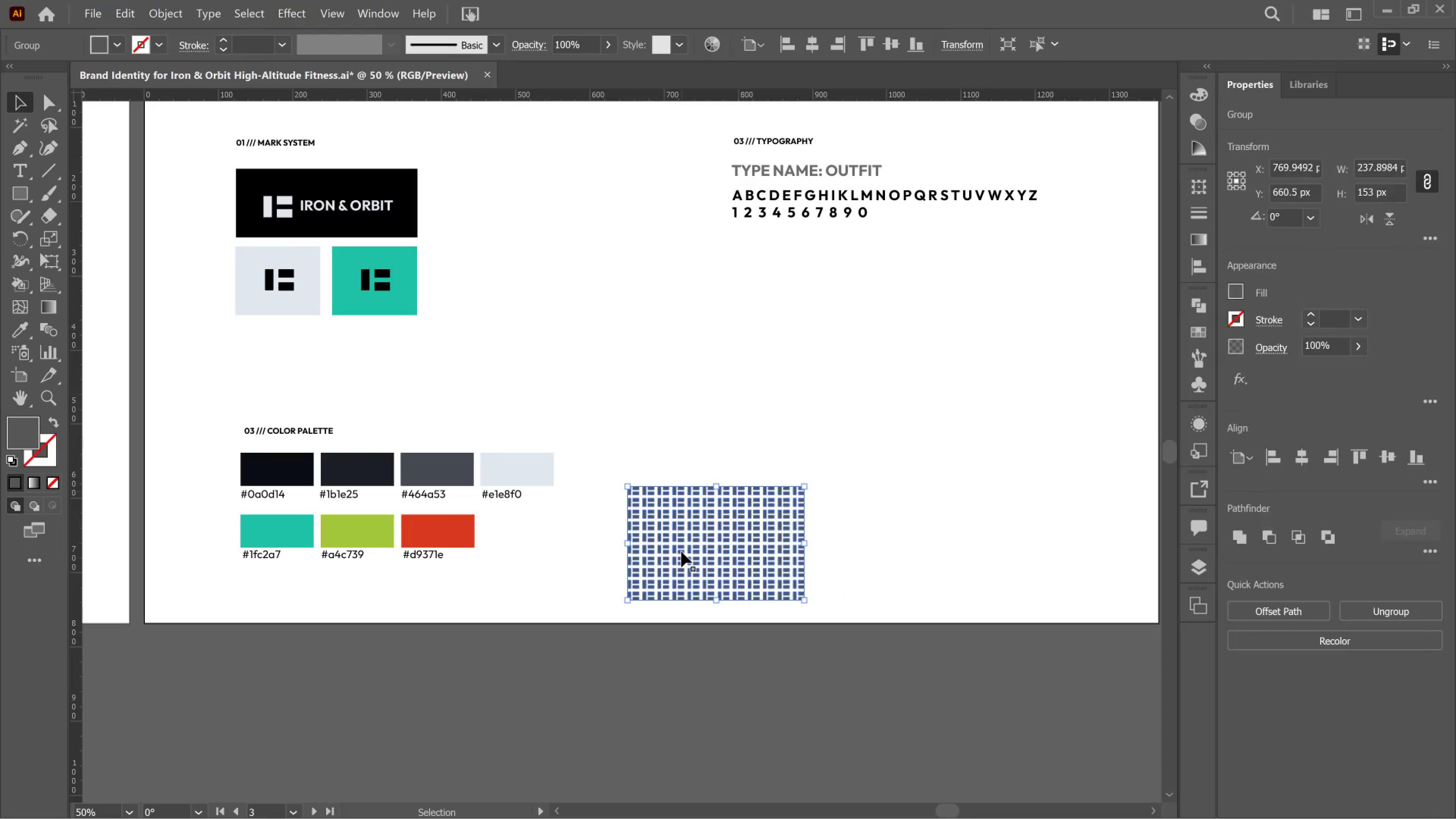 
left_click_drag(start_coordinate=[681, 552], to_coordinate=[792, 367])
 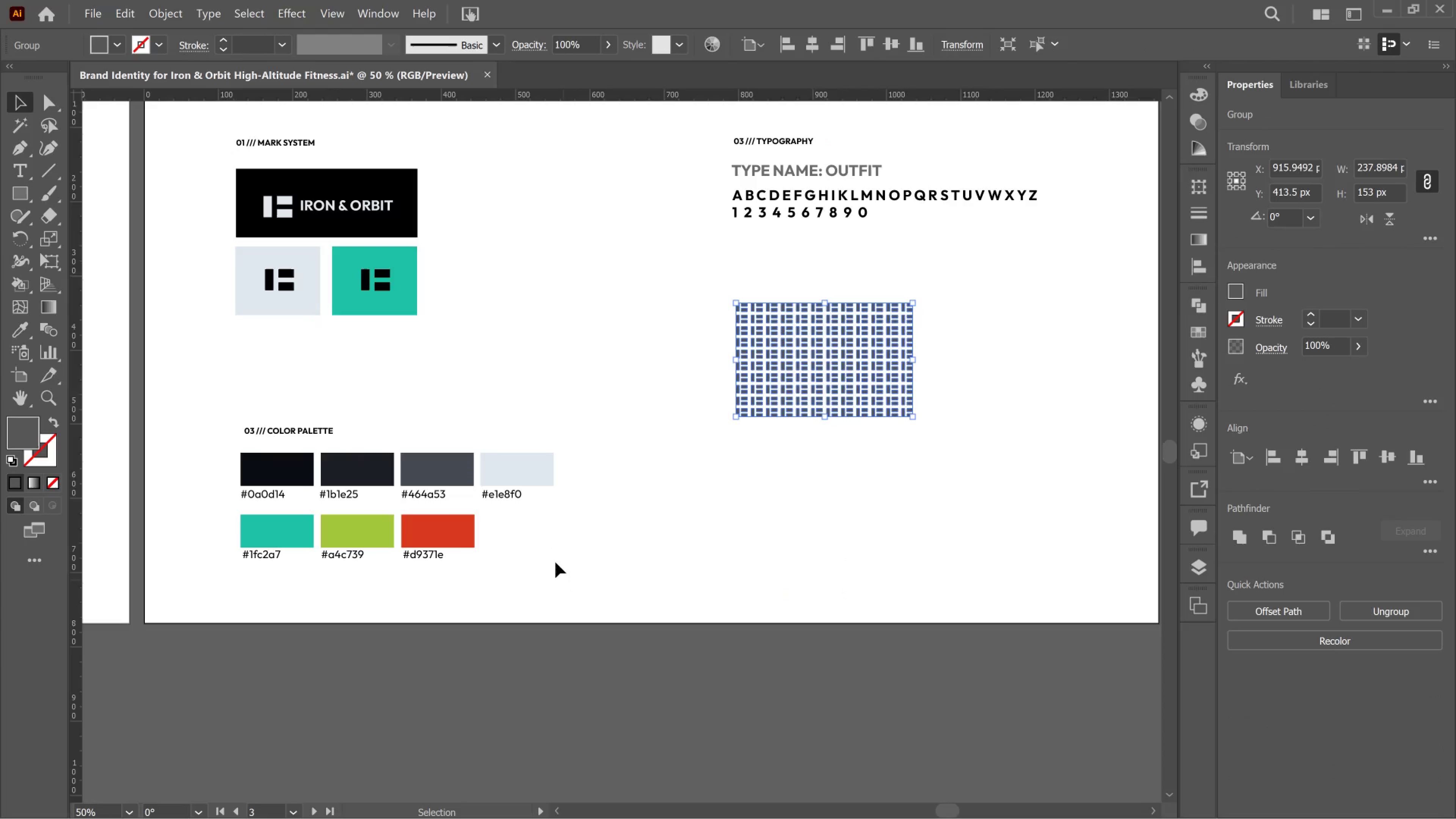 
left_click_drag(start_coordinate=[557, 554], to_coordinate=[204, 393])
 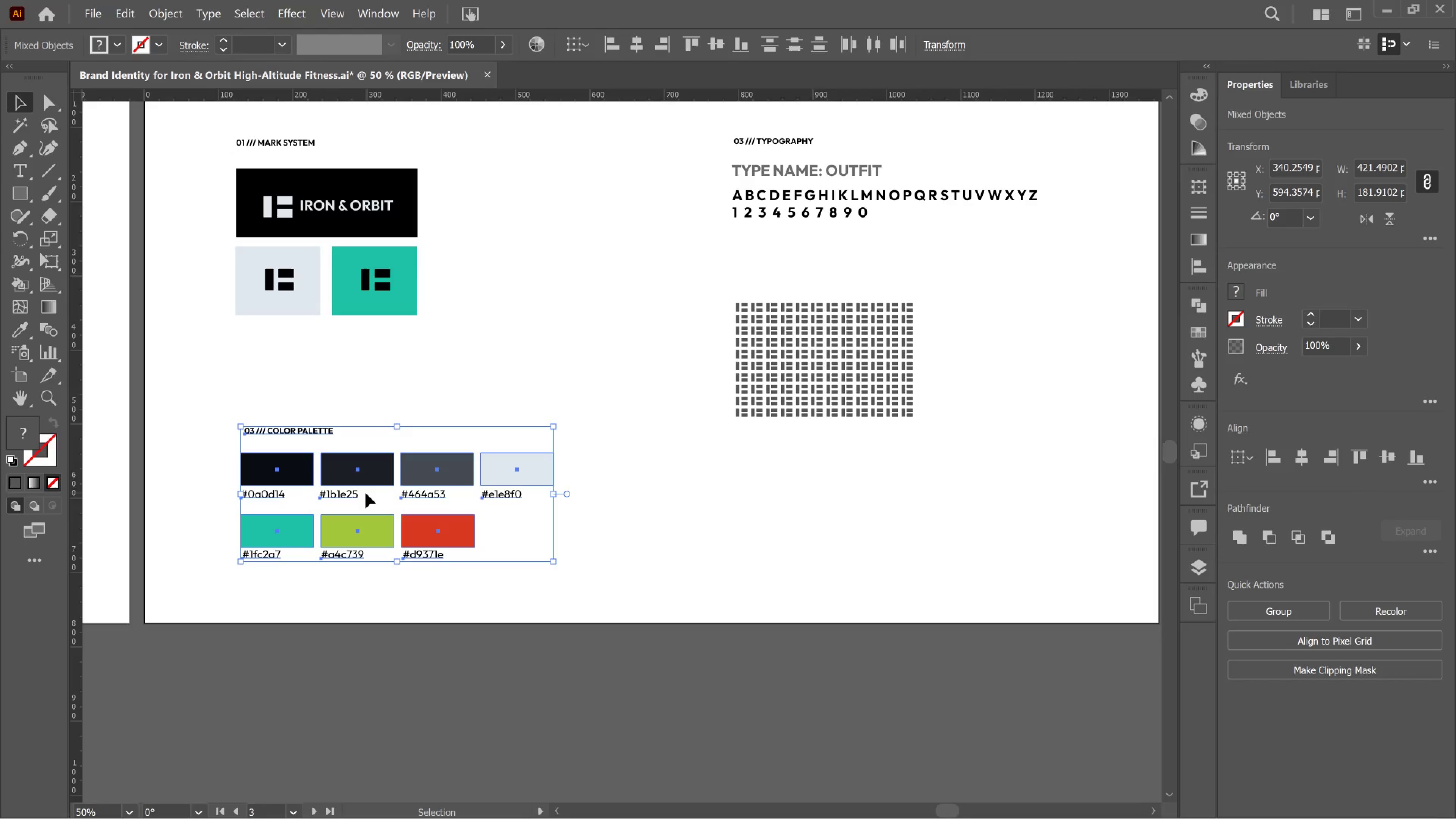 
left_click_drag(start_coordinate=[366, 493], to_coordinate=[359, 452])
 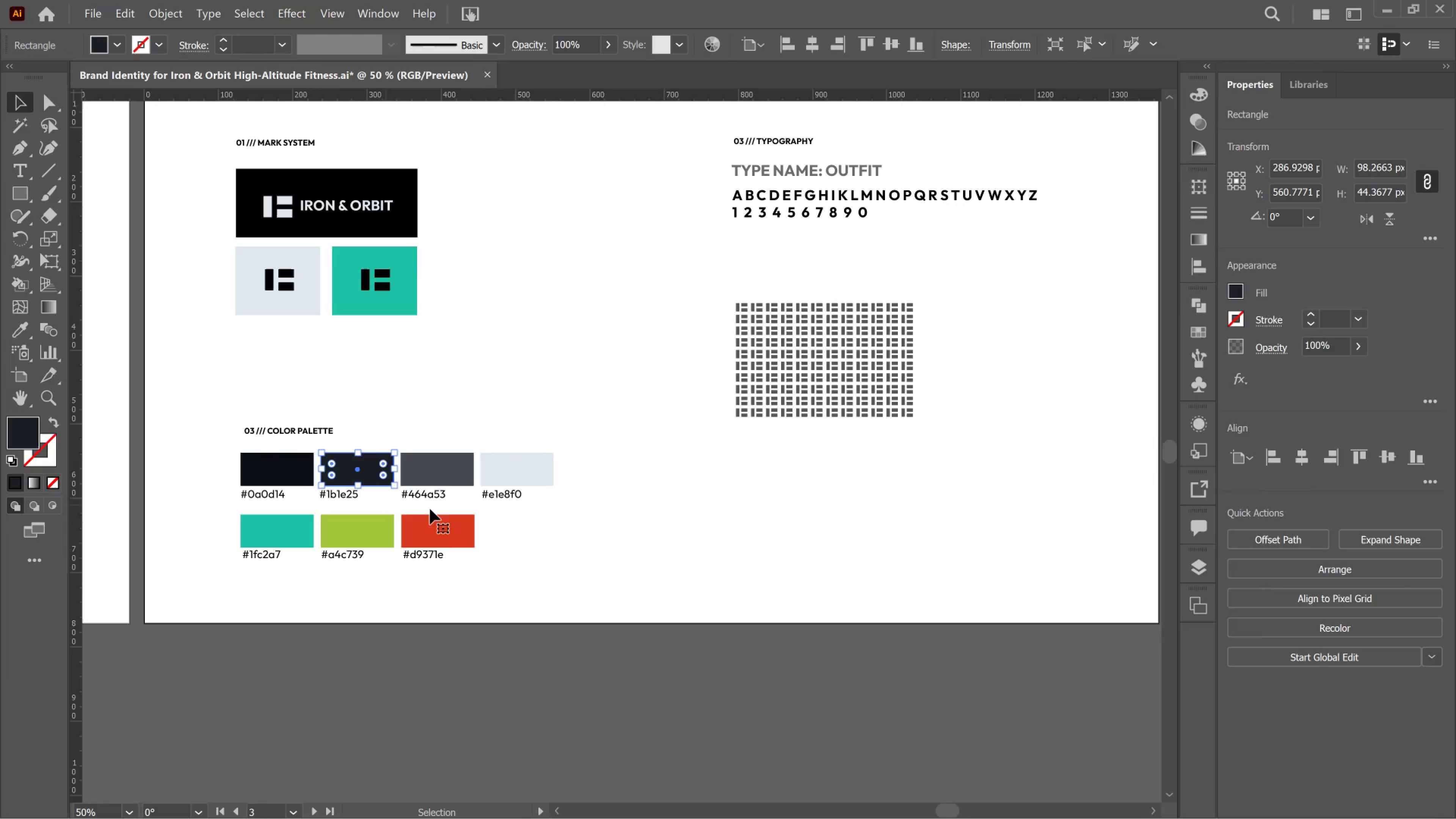 
left_click([627, 581])
 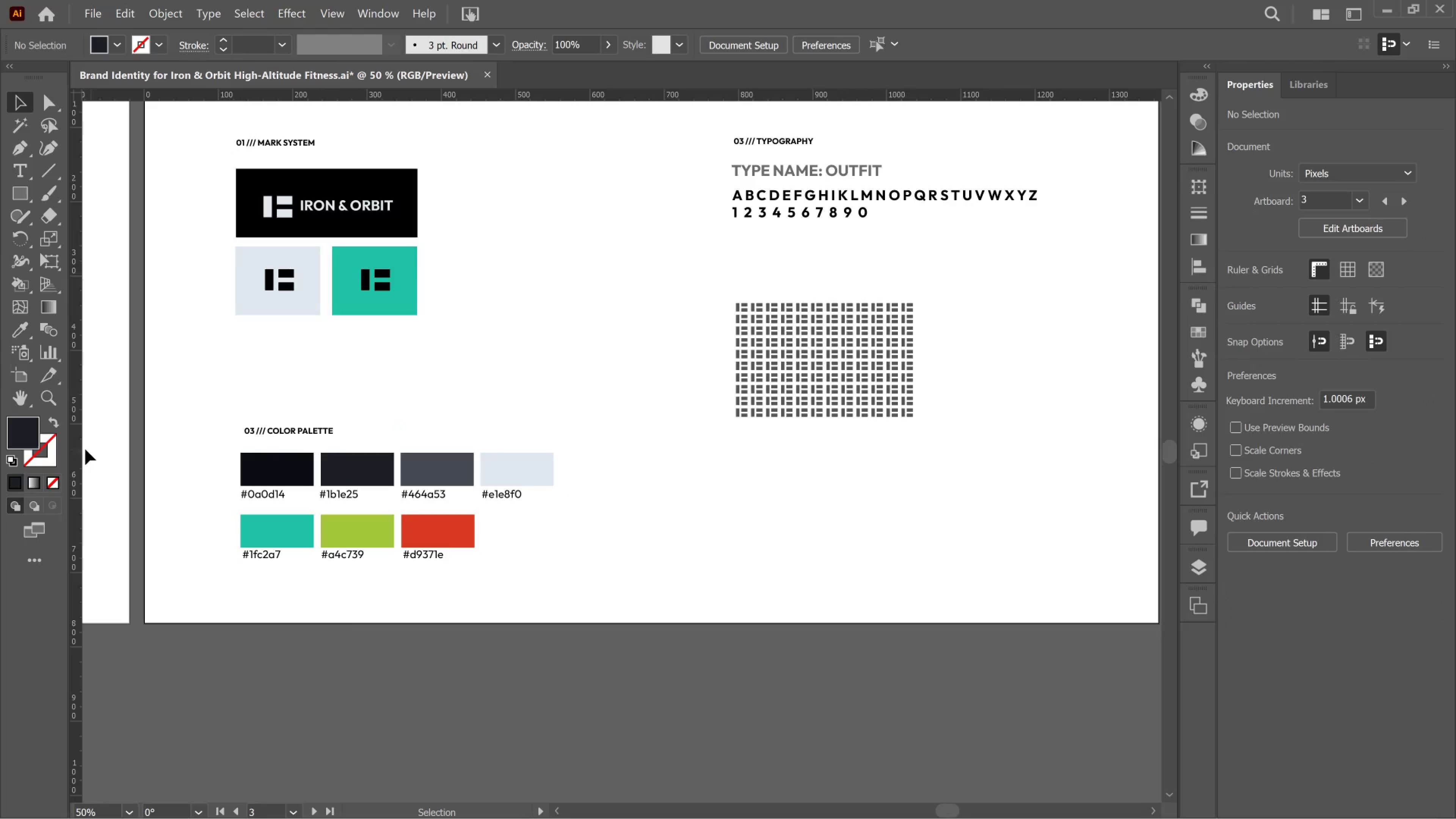 
left_click_drag(start_coordinate=[76, 446], to_coordinate=[235, 459])
 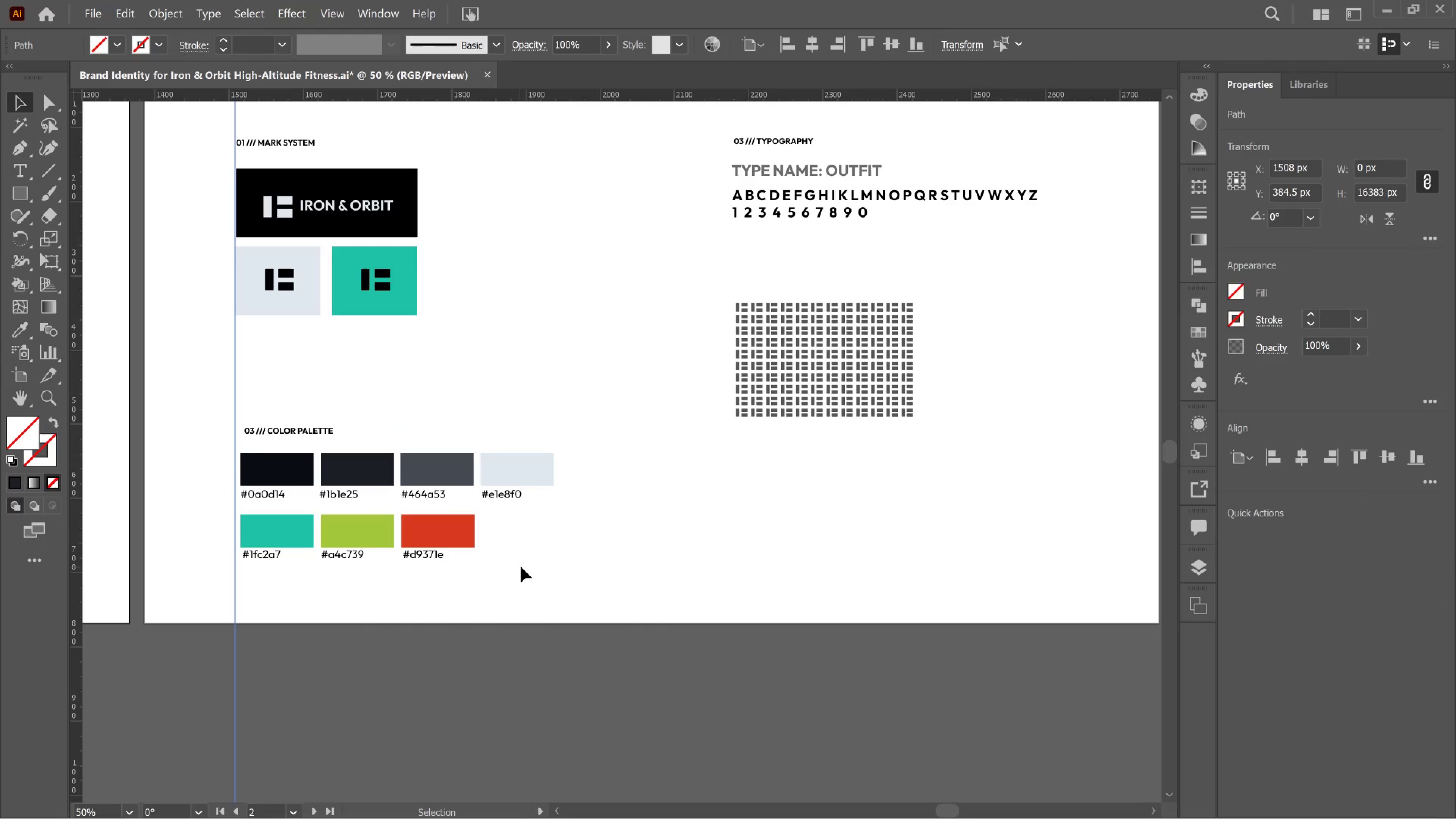 
left_click_drag(start_coordinate=[521, 567], to_coordinate=[259, 373])
 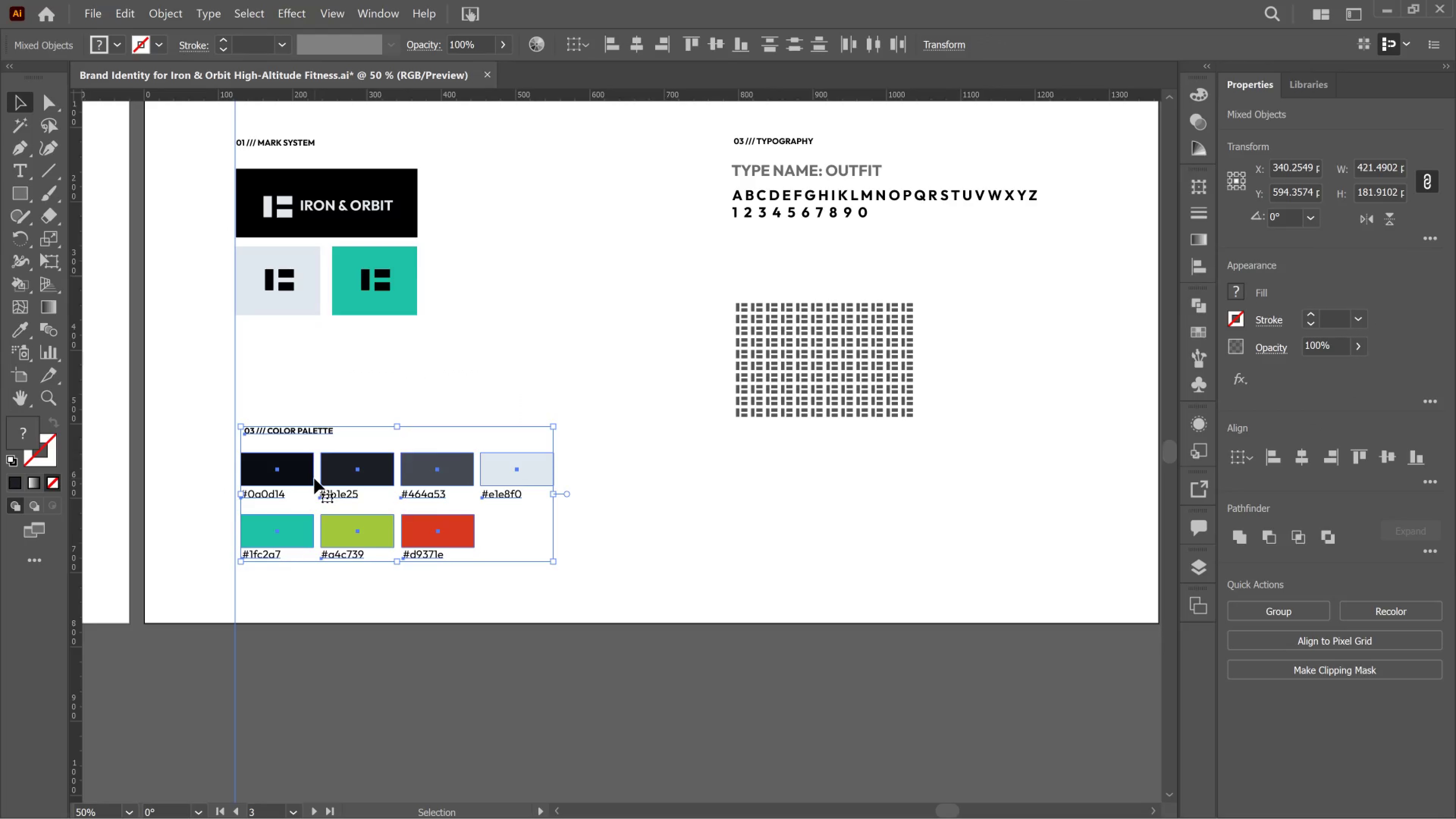 
left_click_drag(start_coordinate=[314, 479], to_coordinate=[310, 446])
 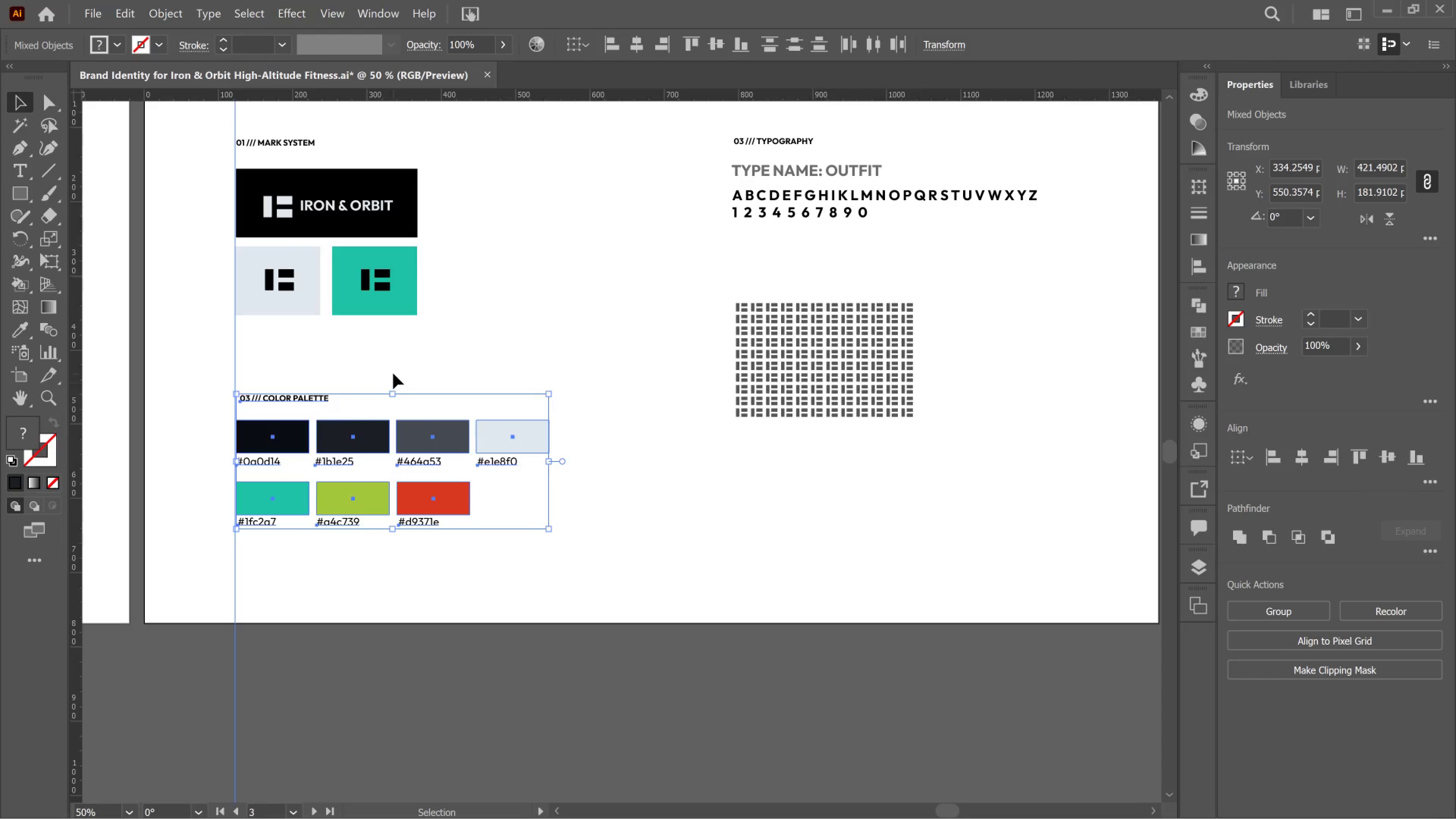 
left_click([395, 370])
 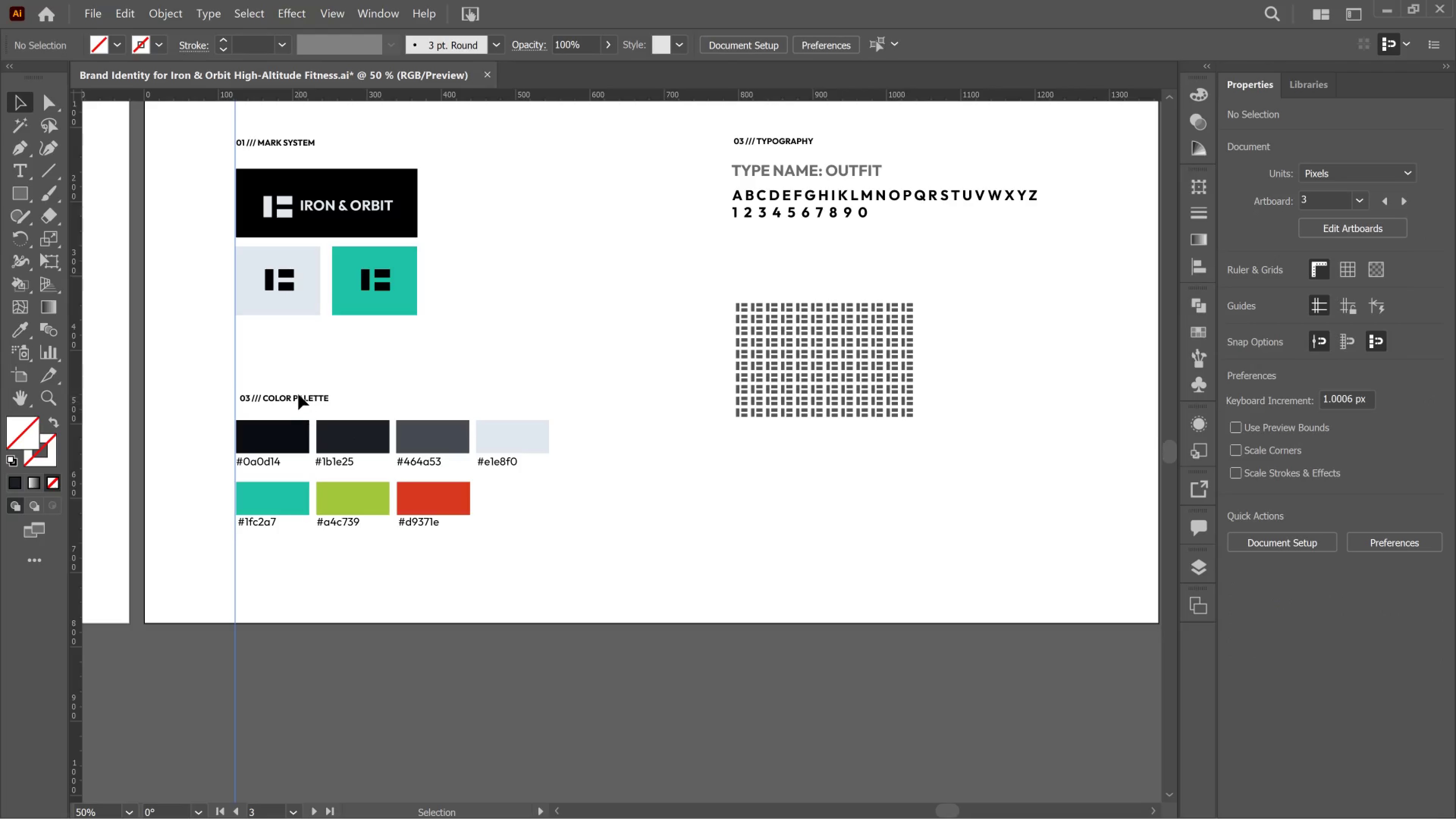 
left_click([298, 394])
 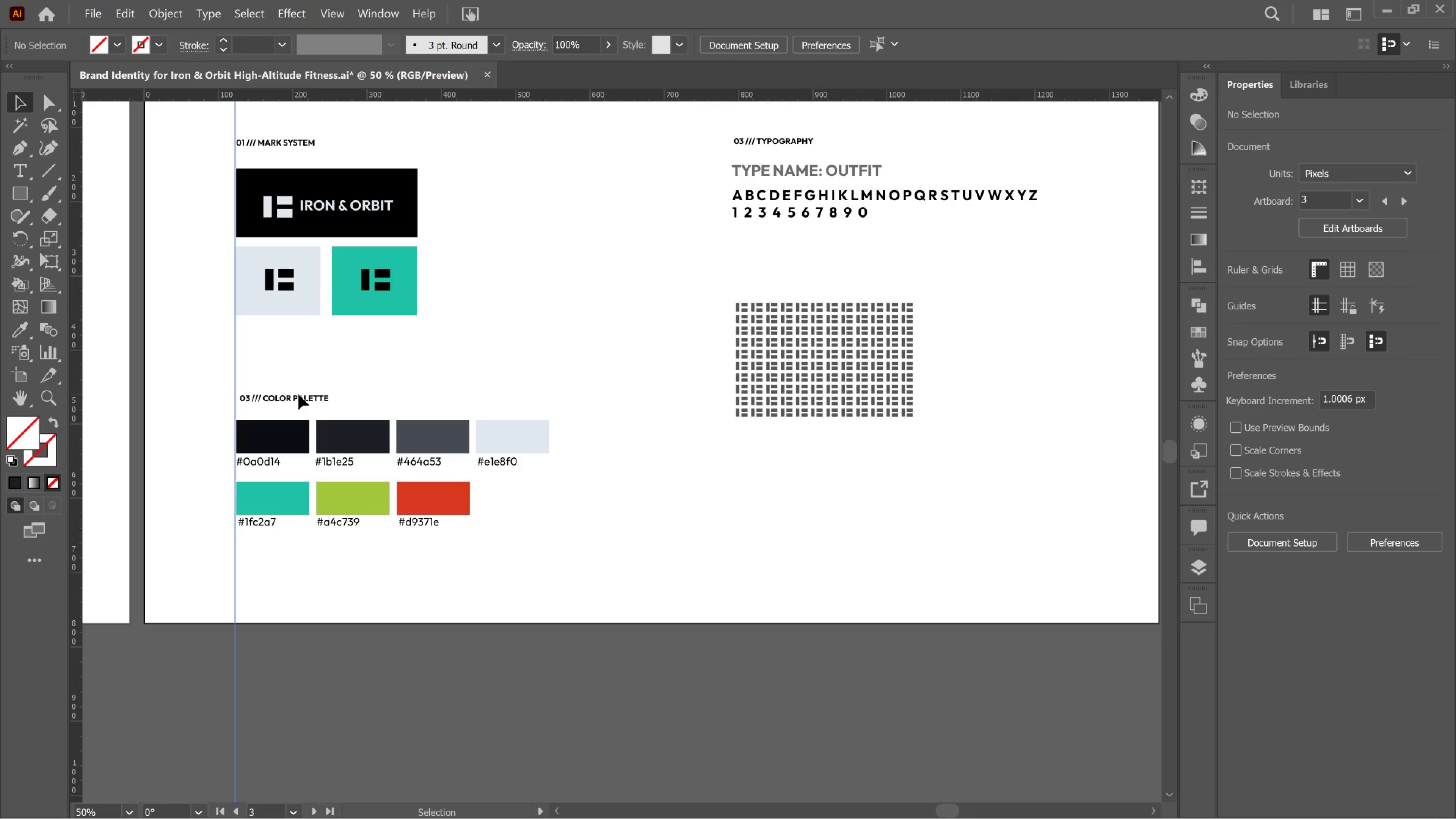 
left_click([298, 394])
 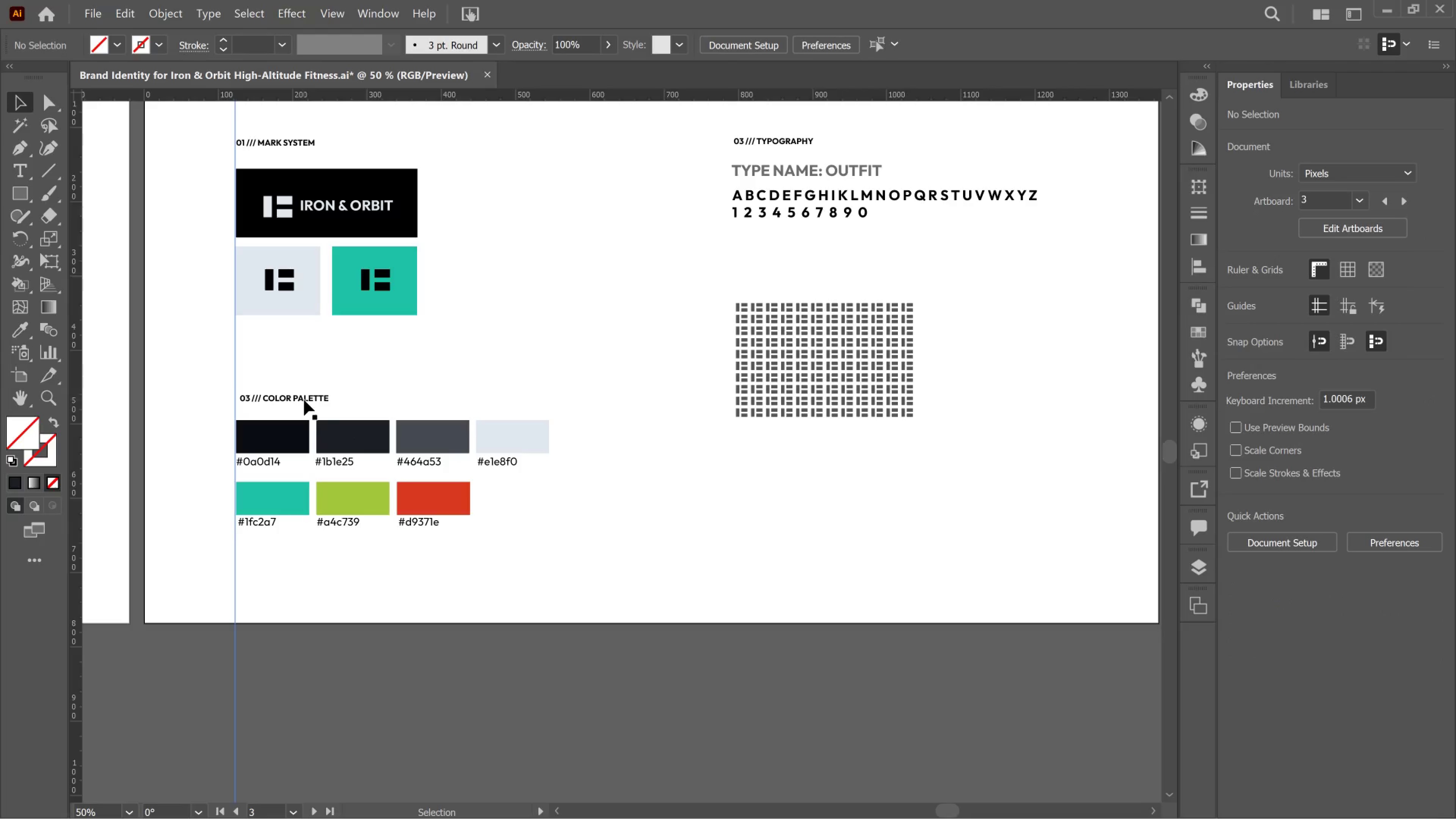 
left_click([304, 400])
 